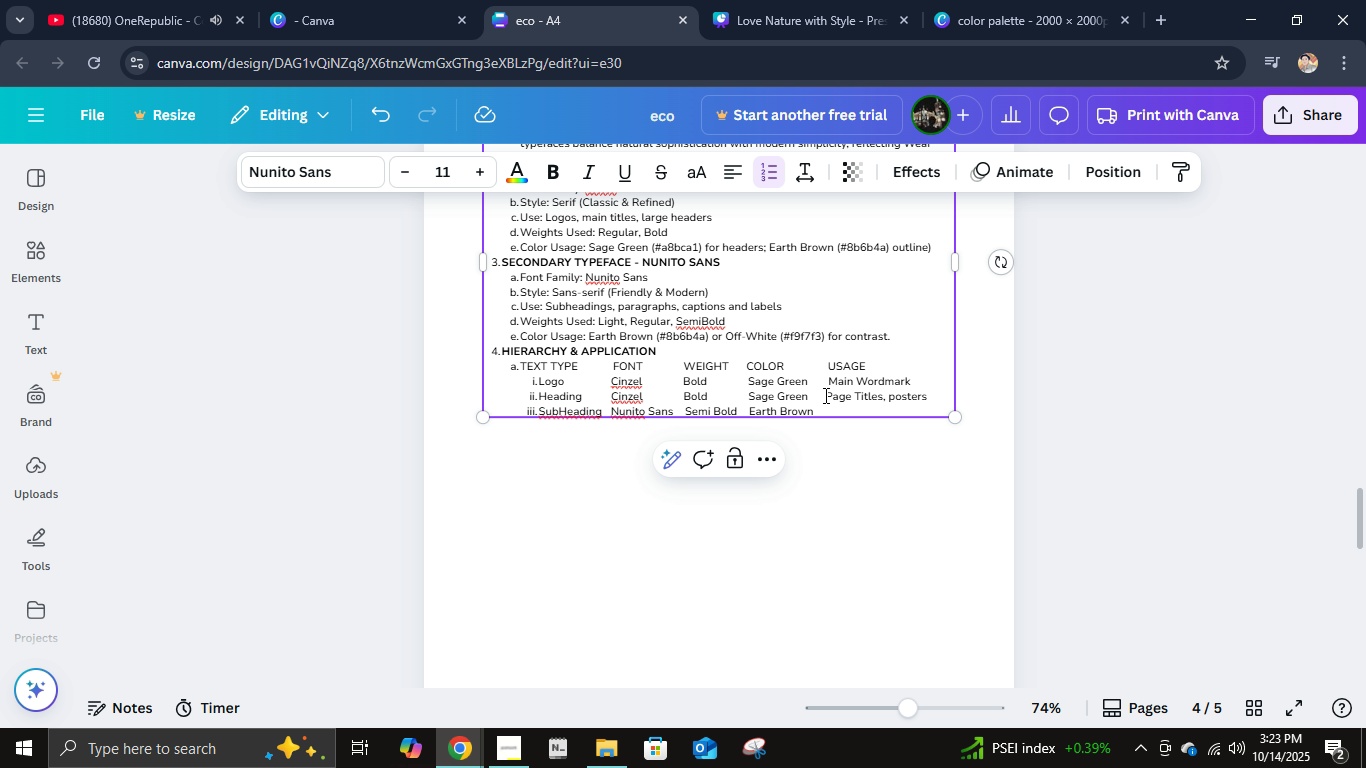 
left_click([824, 395])
 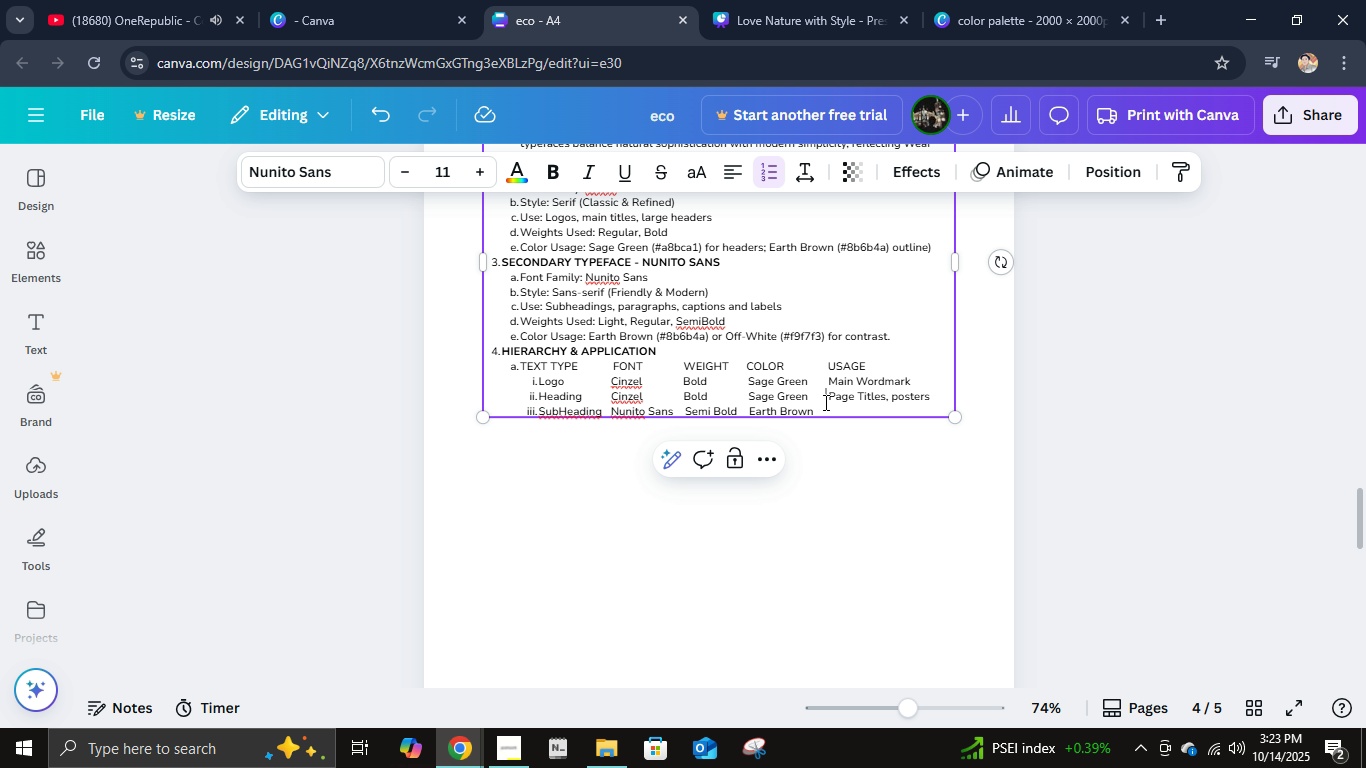 
key(Space)
 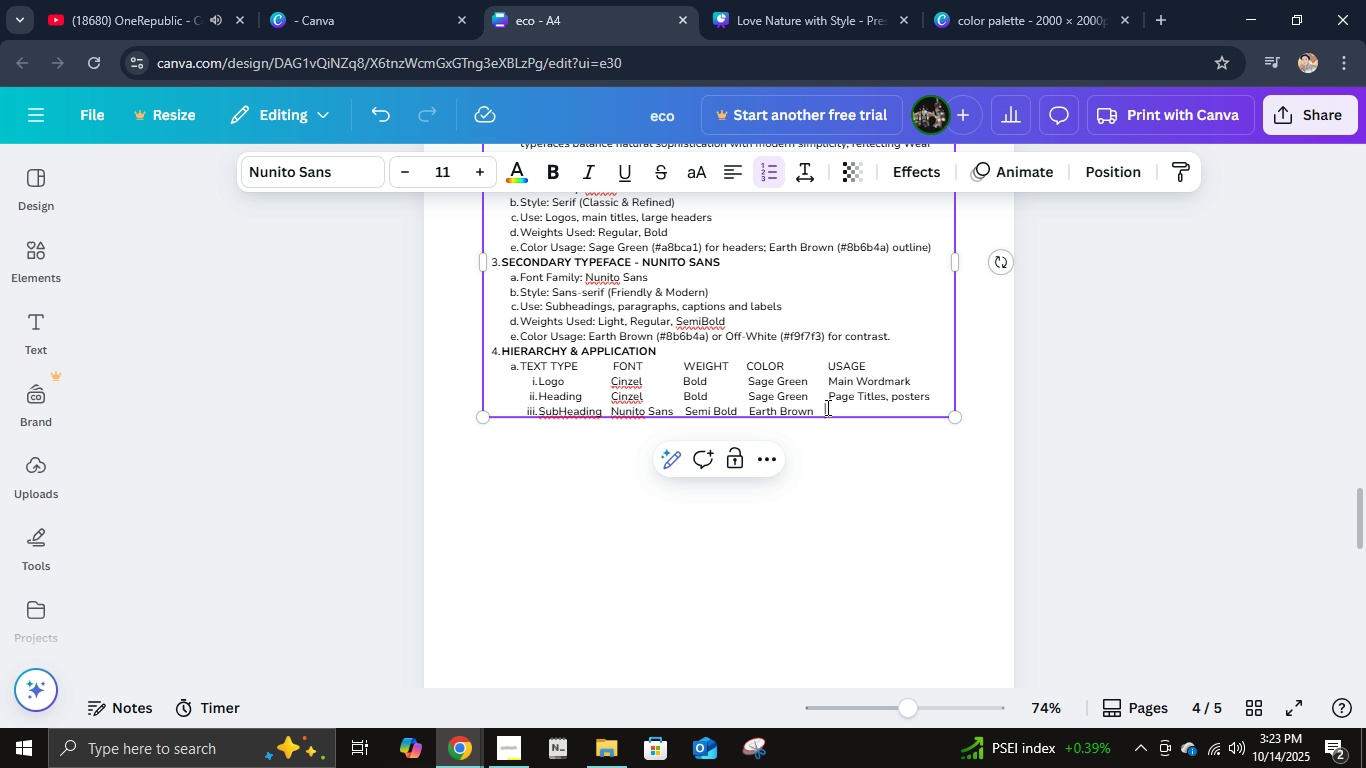 
left_click([826, 407])
 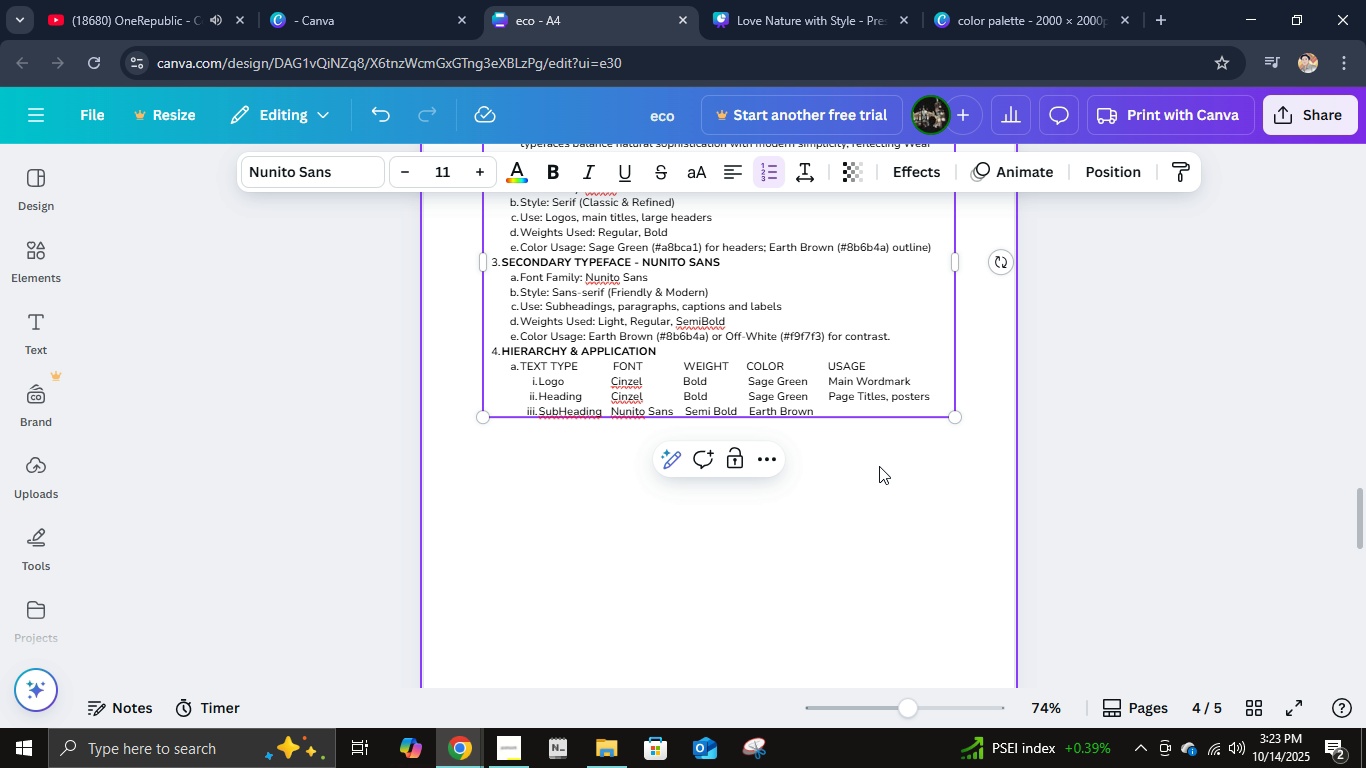 
key(Space)
 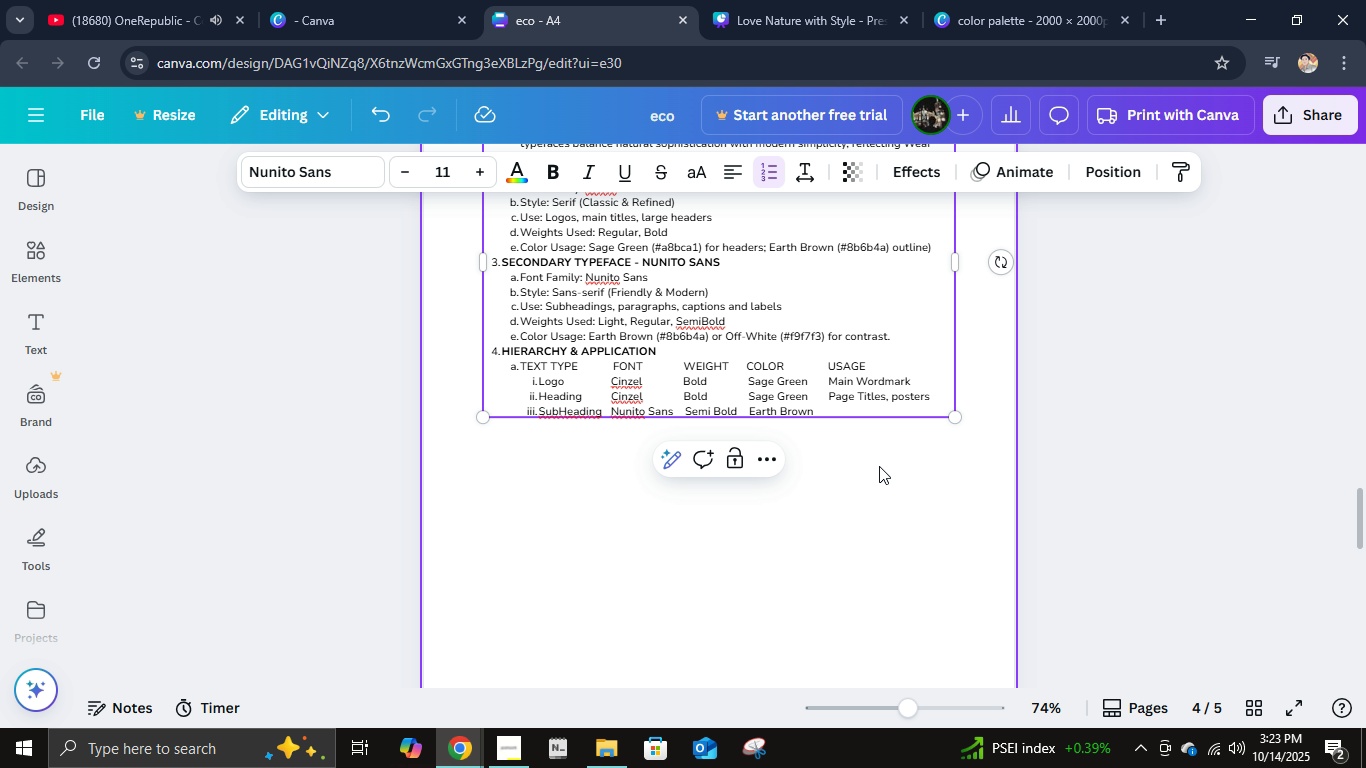 
type(Seconday)
key(Backspace)
type(ry Titles)
 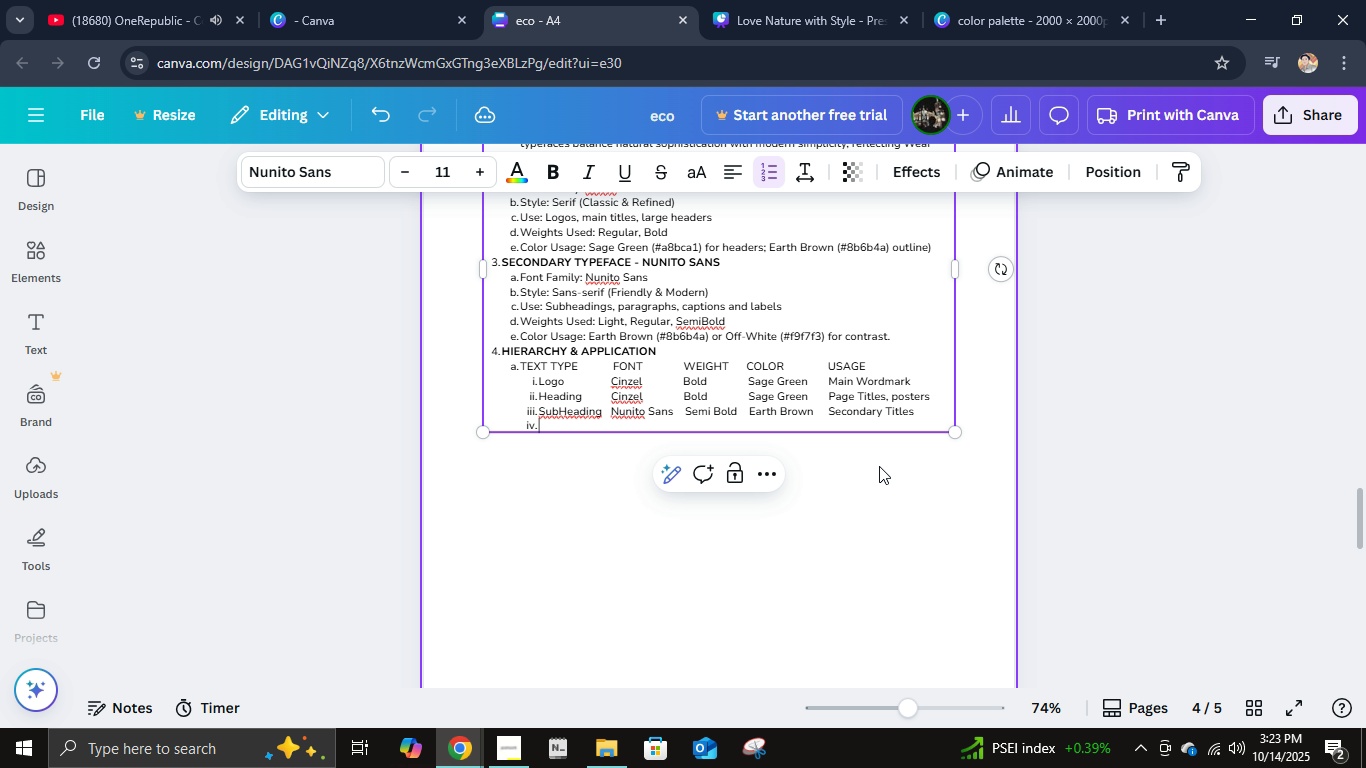 
key(Enter)
 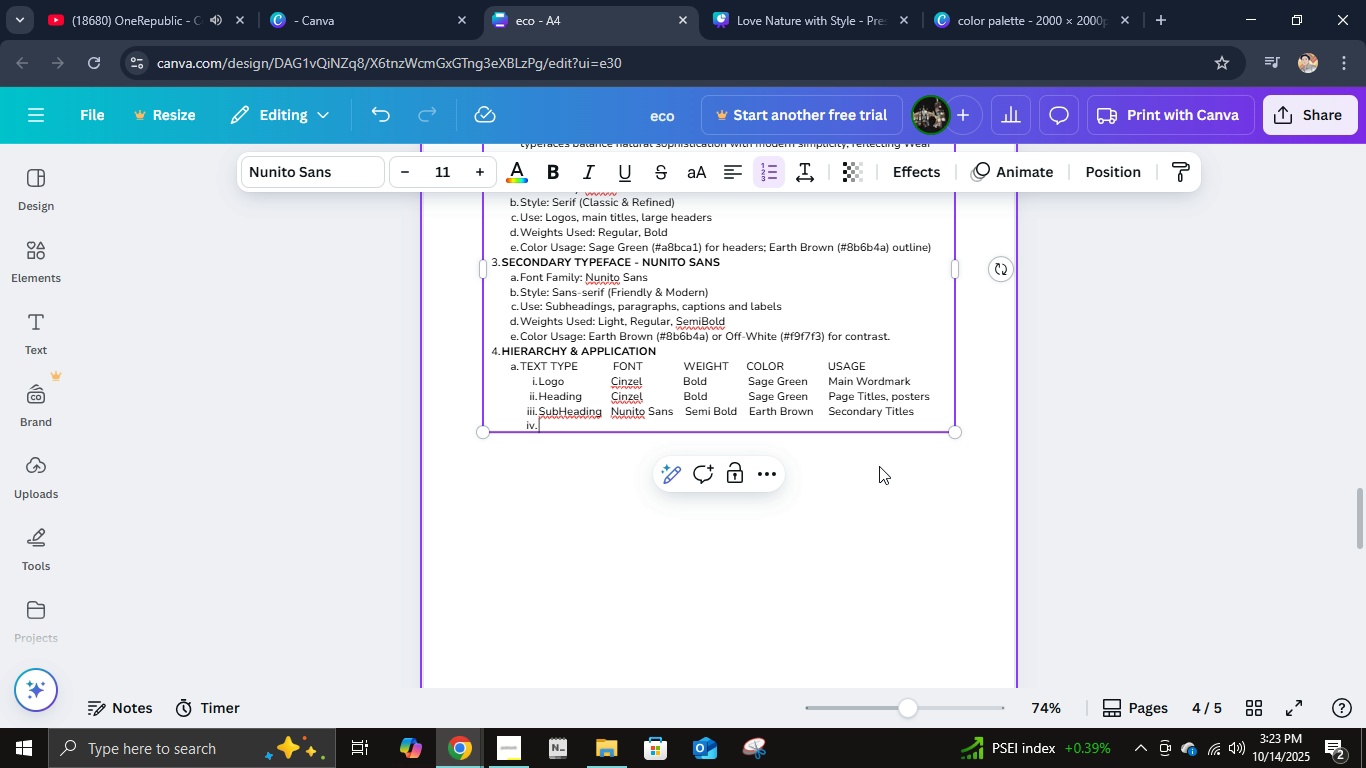 
type(V)
key(Backspace)
type(Body Text       l)
key(Backspace)
type(Nunito Sans    )
 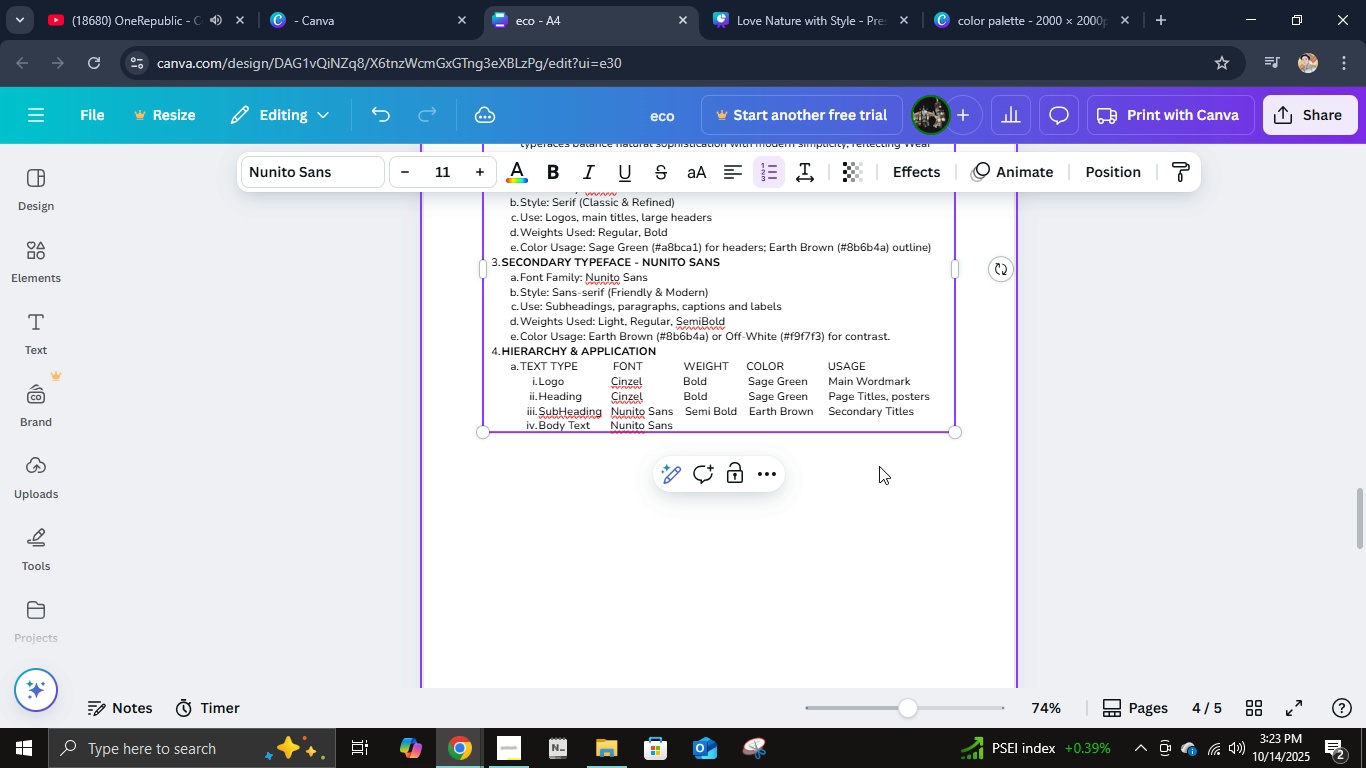 
left_click([676, 402])
 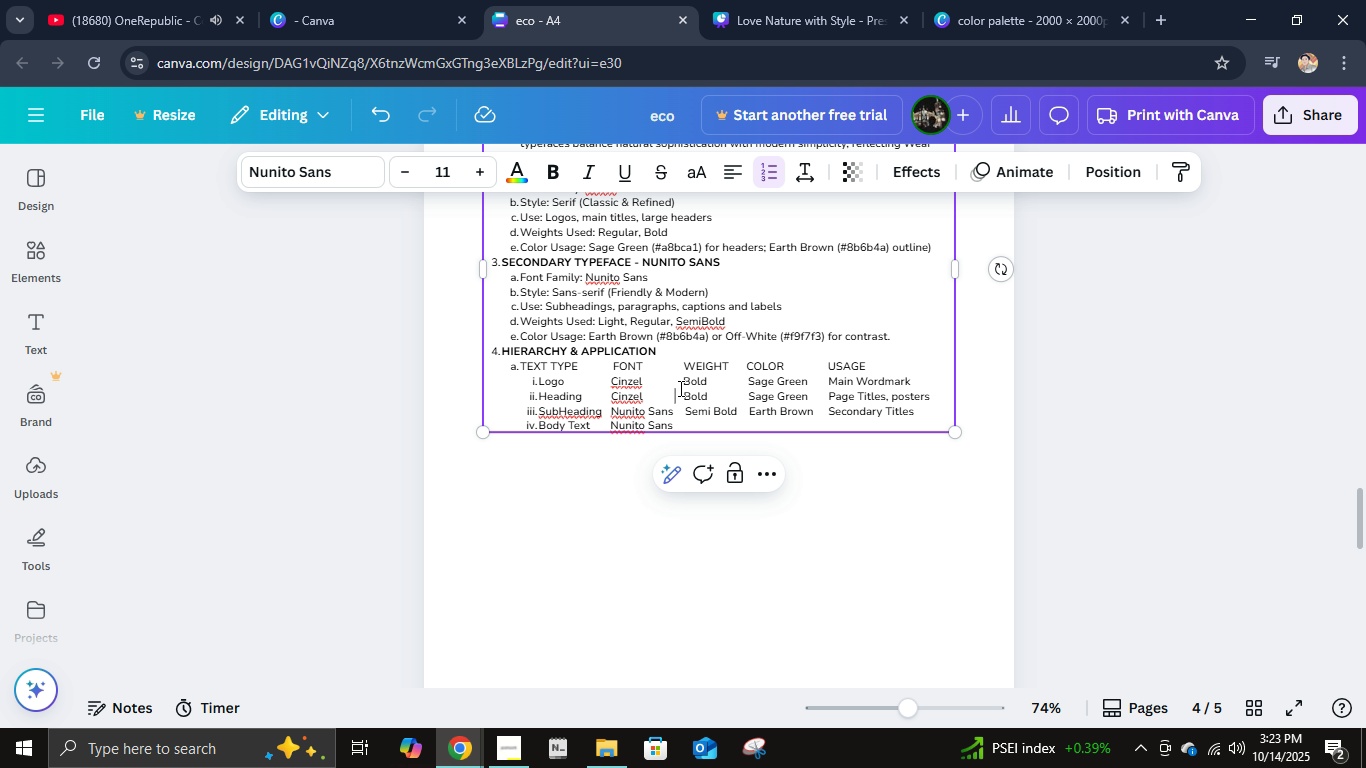 
key(Space)
 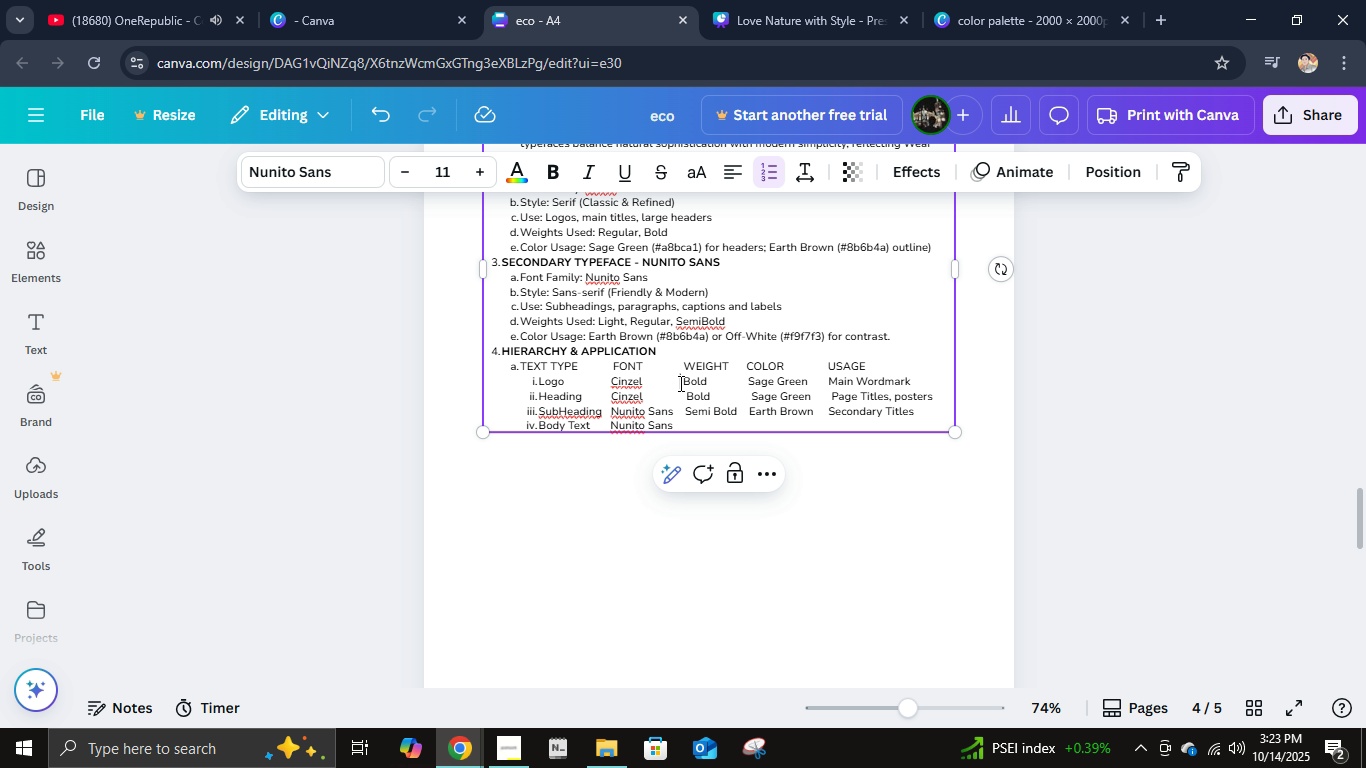 
left_click([679, 383])
 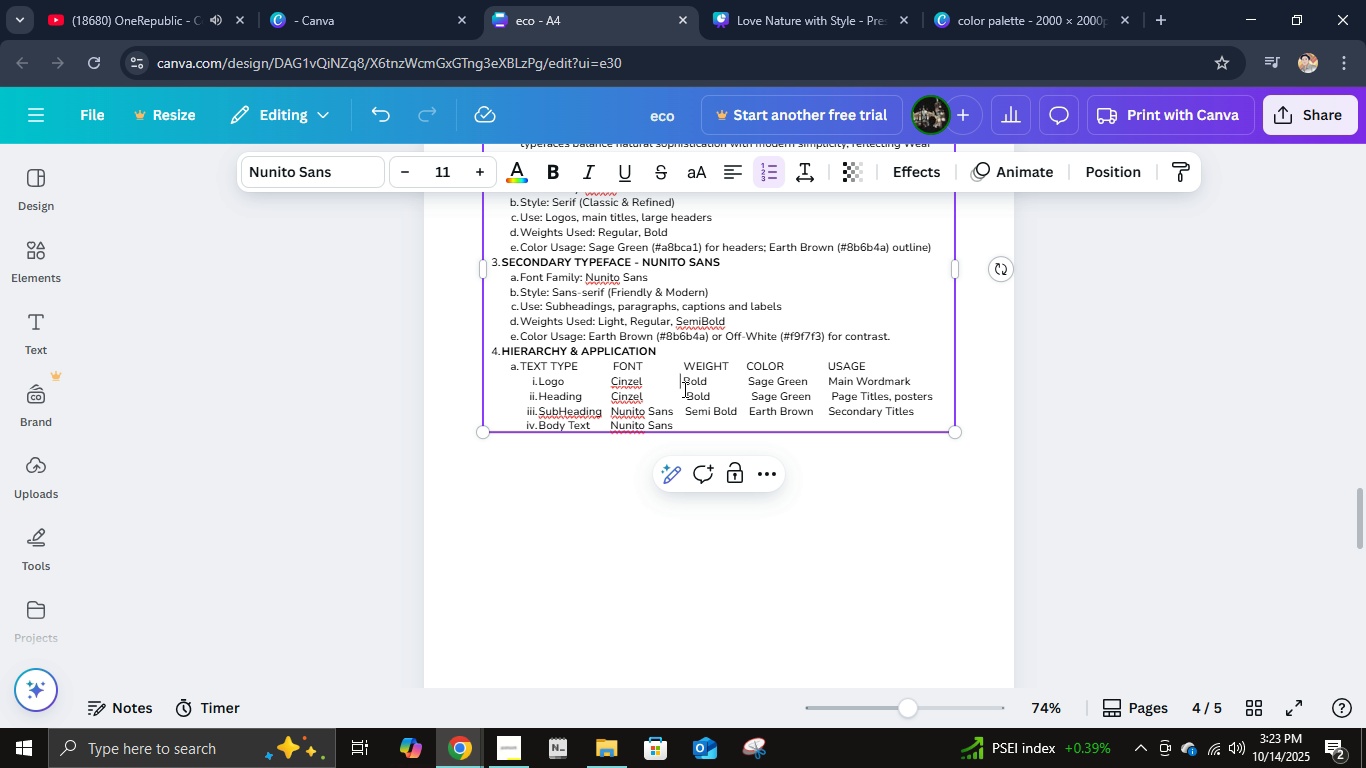 
key(Space)
 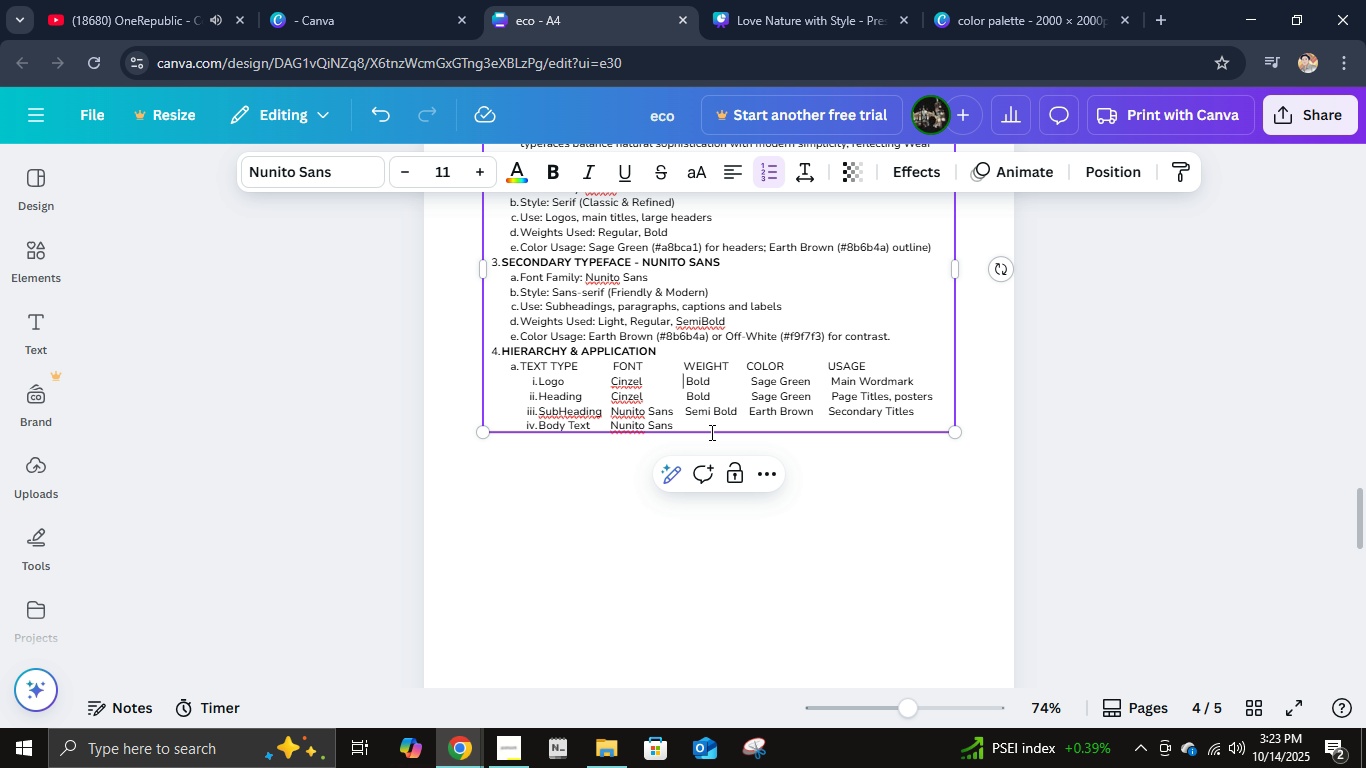 
left_click([707, 429])
 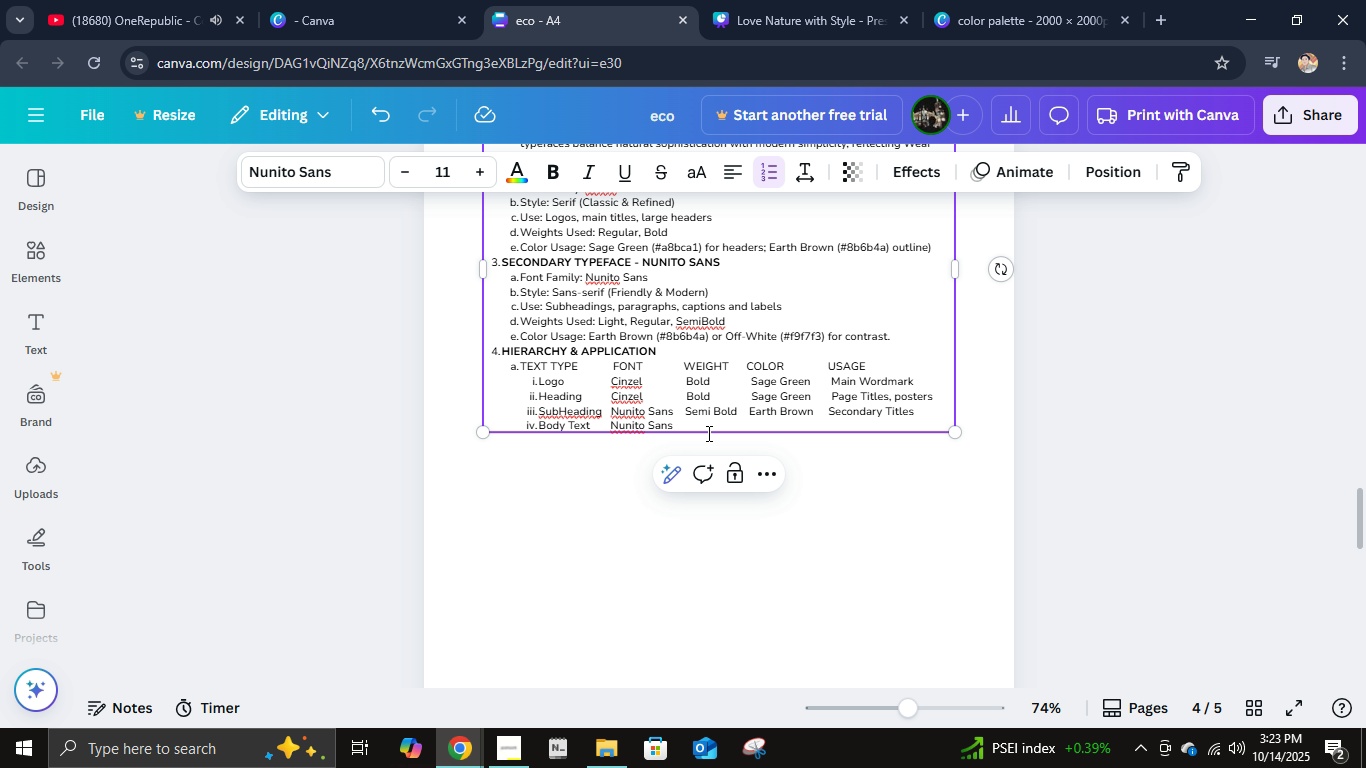 
type(Regular         Earth Bron)
key(Backspace)
type(wn     Dest)
key(Backspace)
type(criptions, paragraphs)
key(Backspace)
 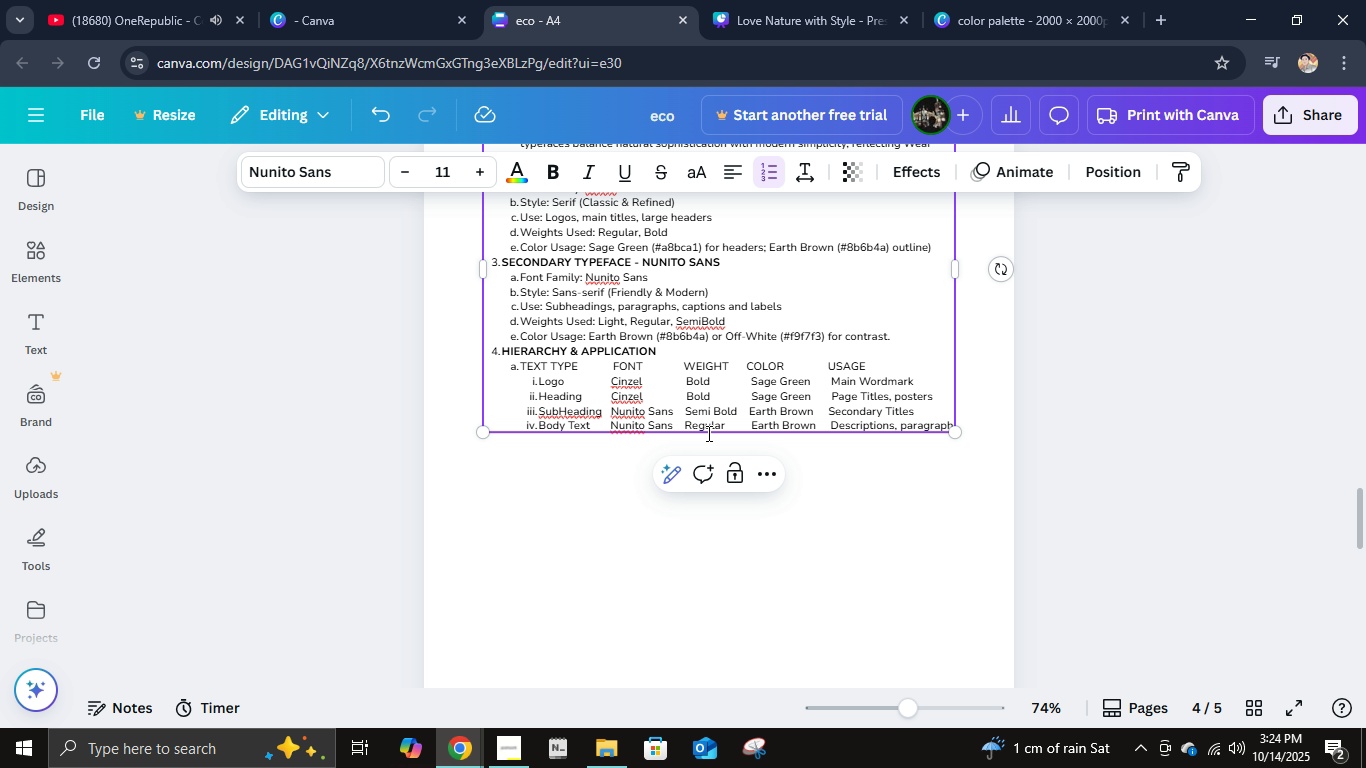 
wait(5.72)
 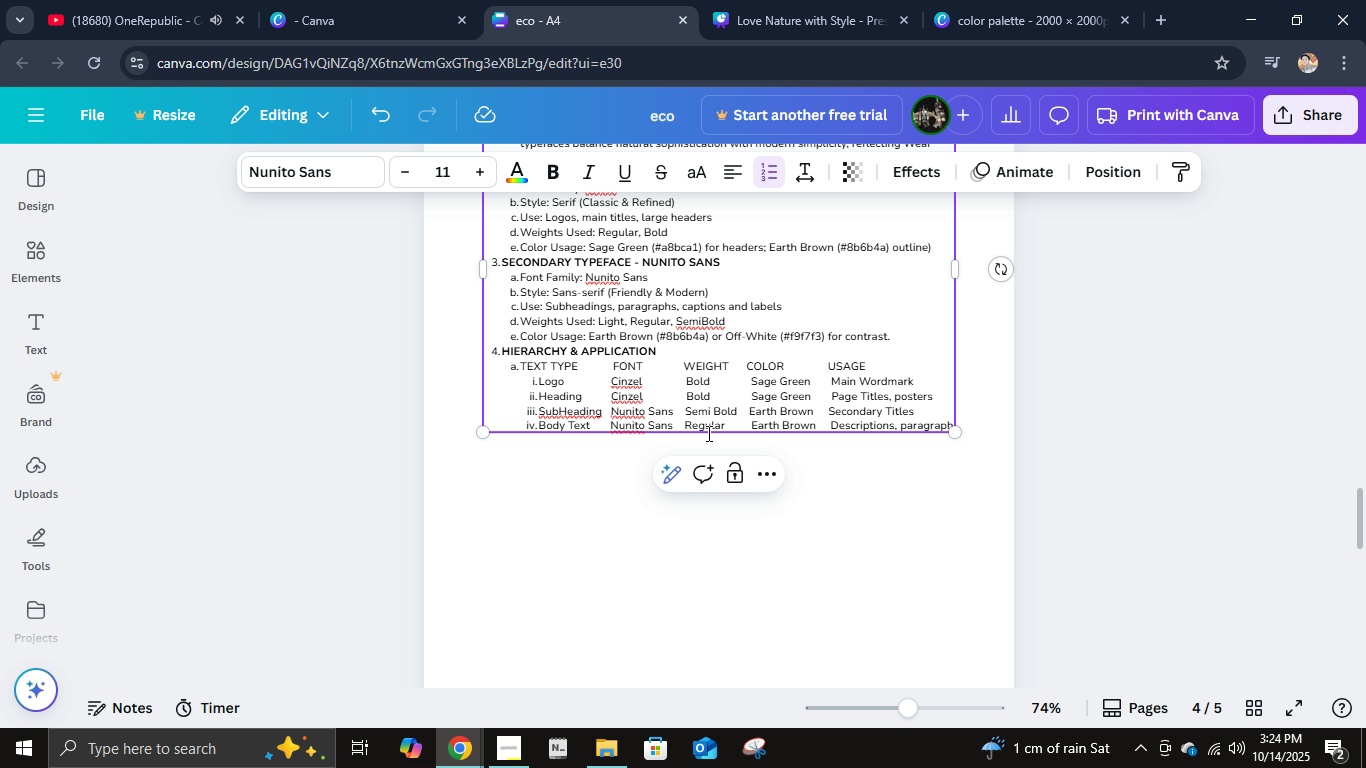 
key(S)
 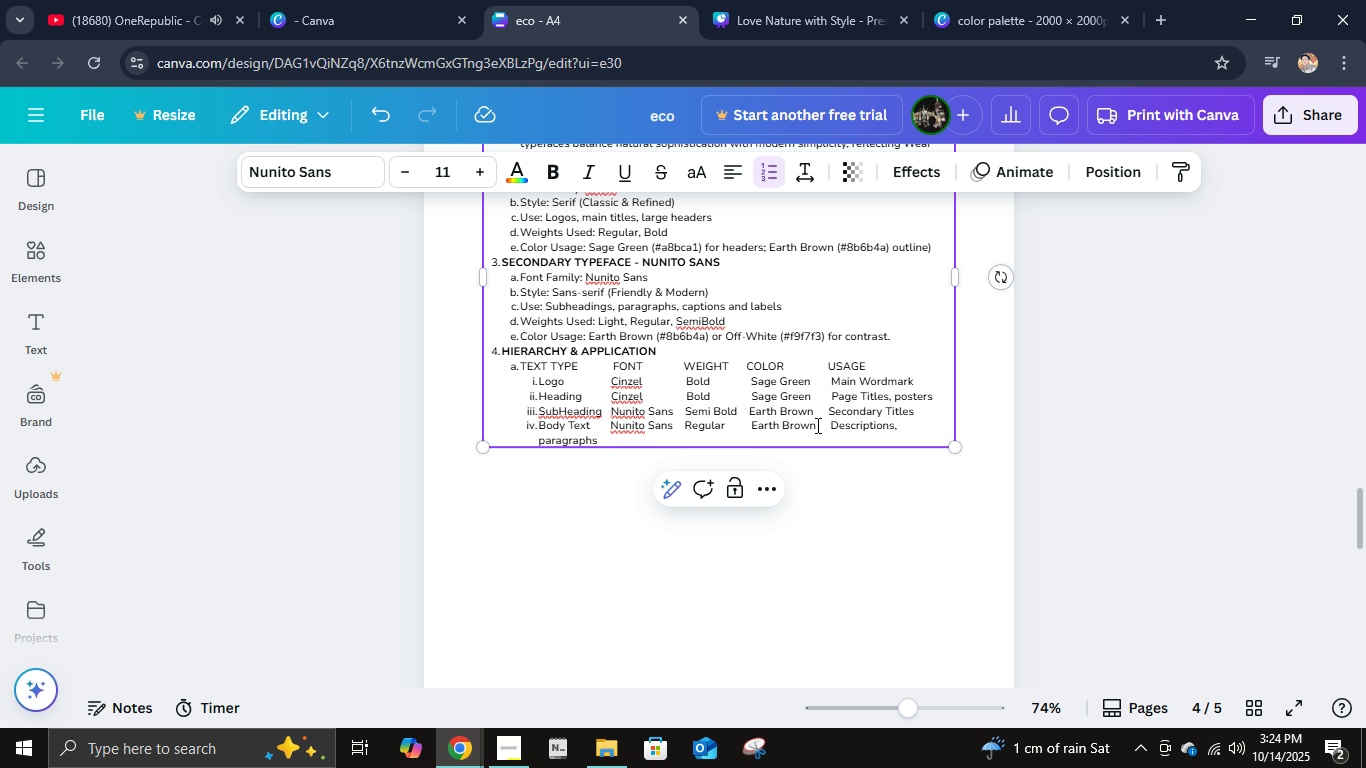 
left_click([822, 424])
 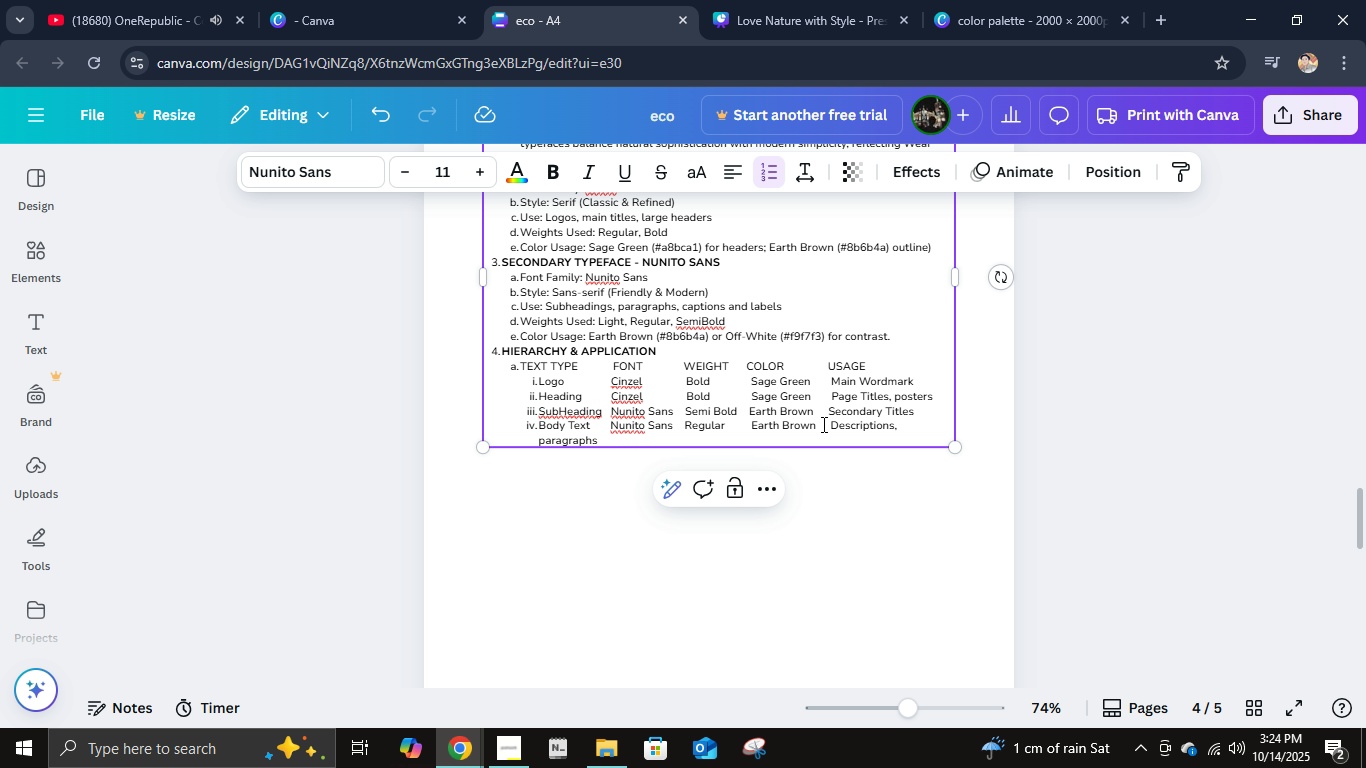 
key(Backspace)
 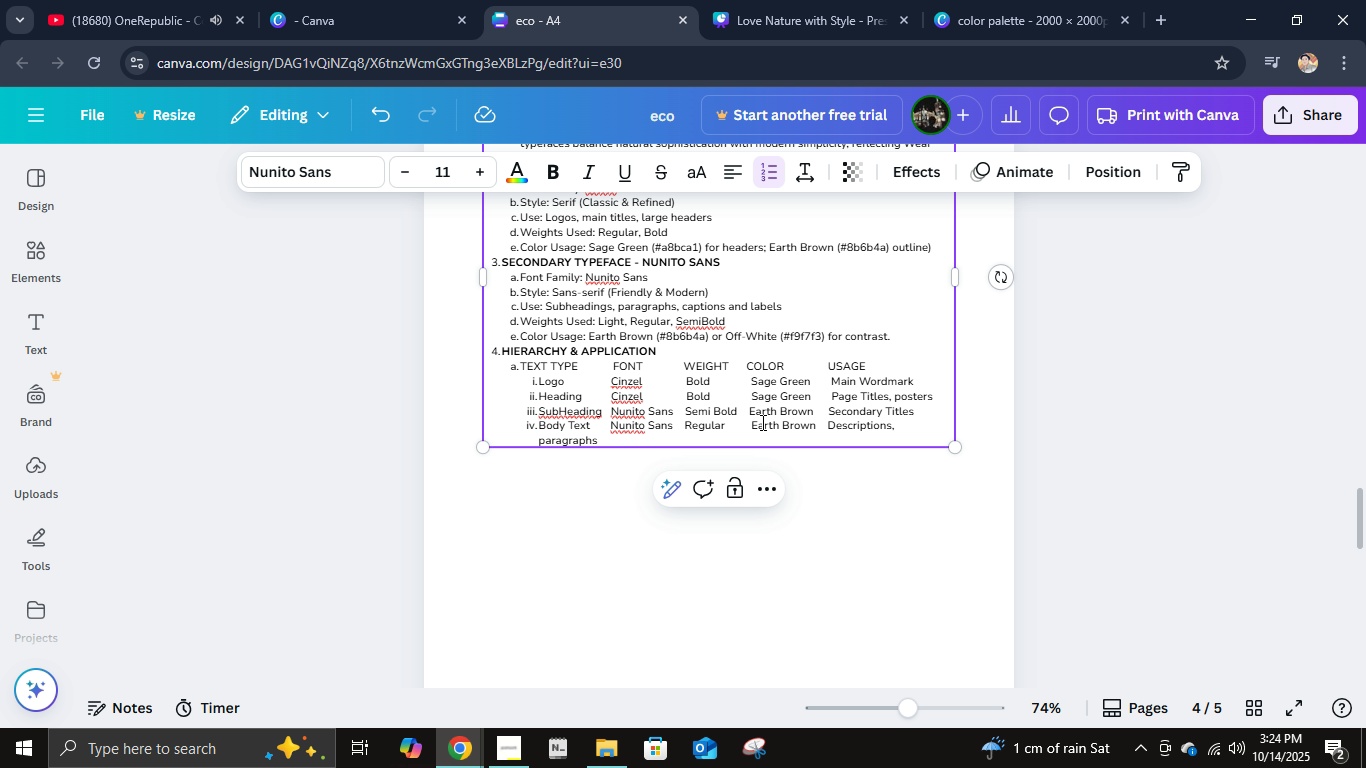 
left_click([752, 422])
 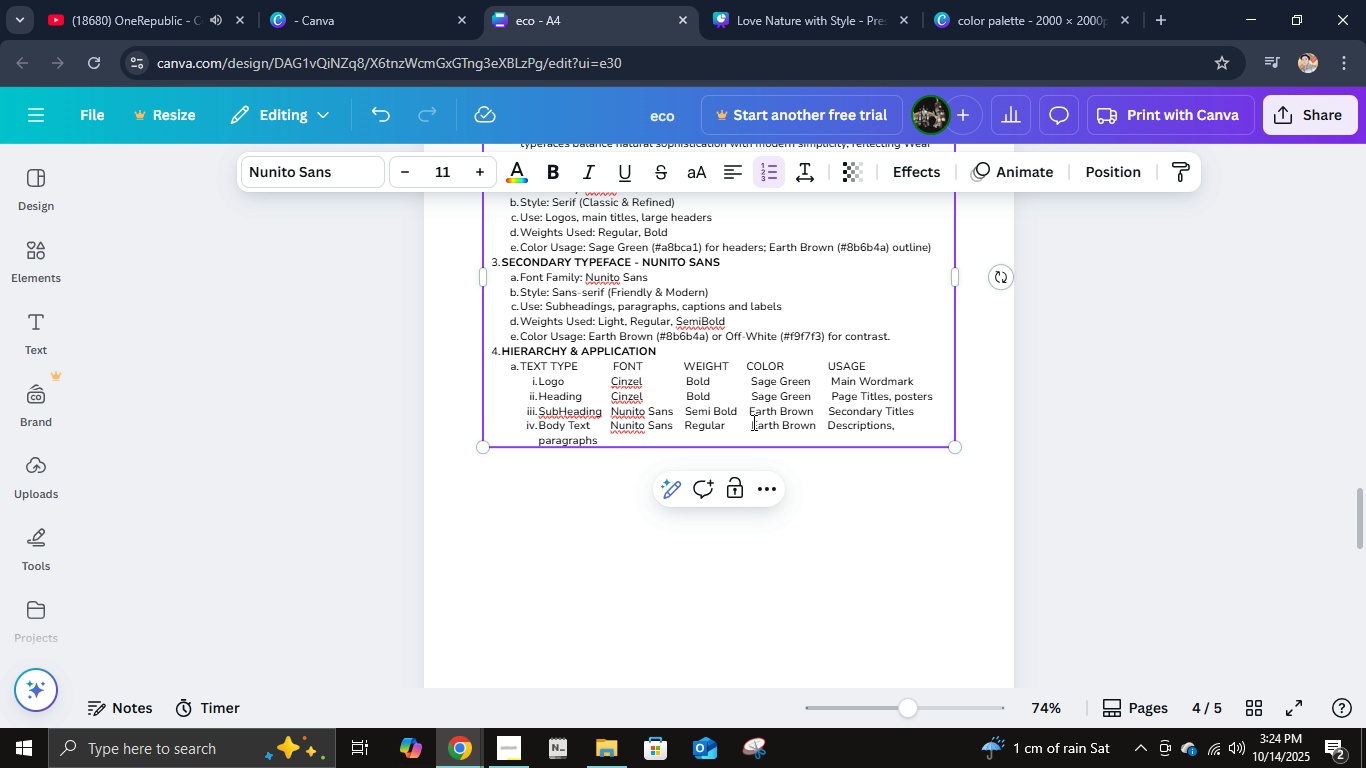 
key(Backspace)
 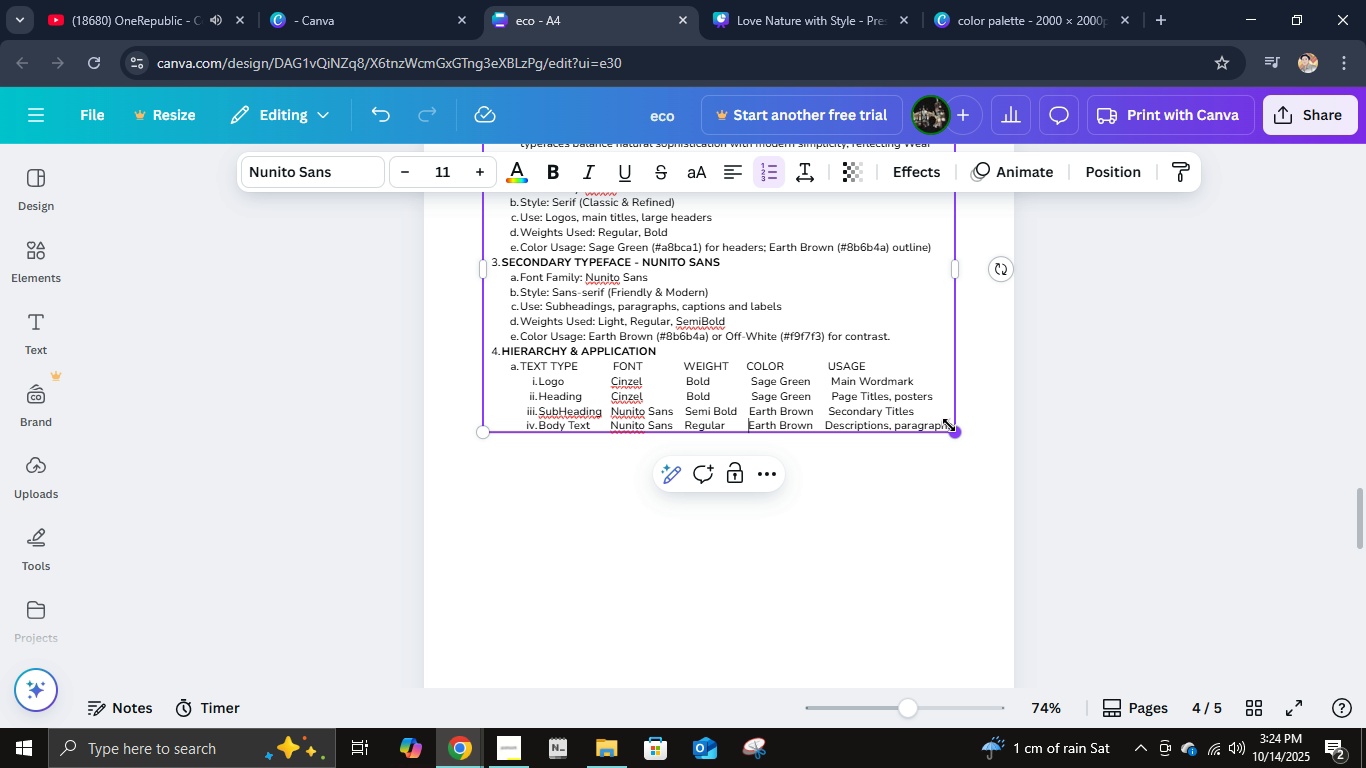 
left_click([940, 426])
 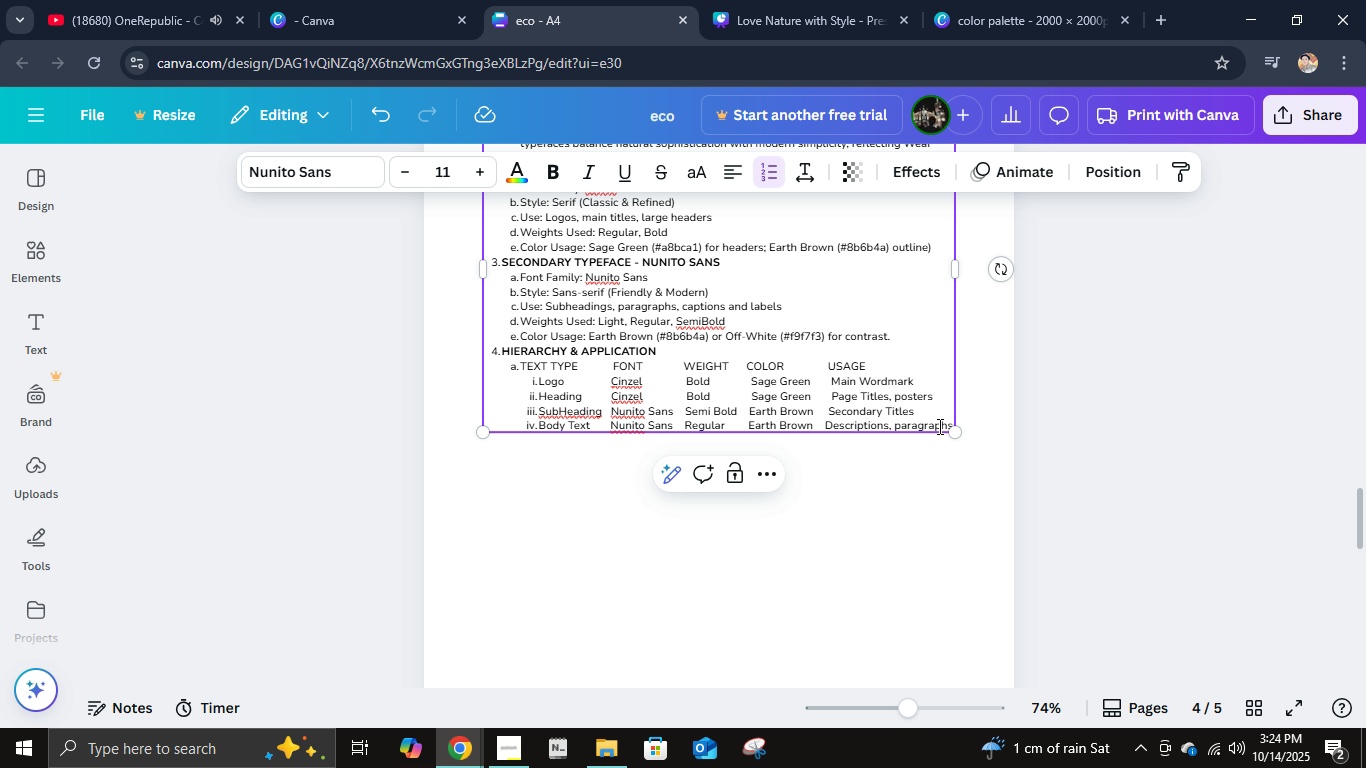 
key(ArrowRight)
 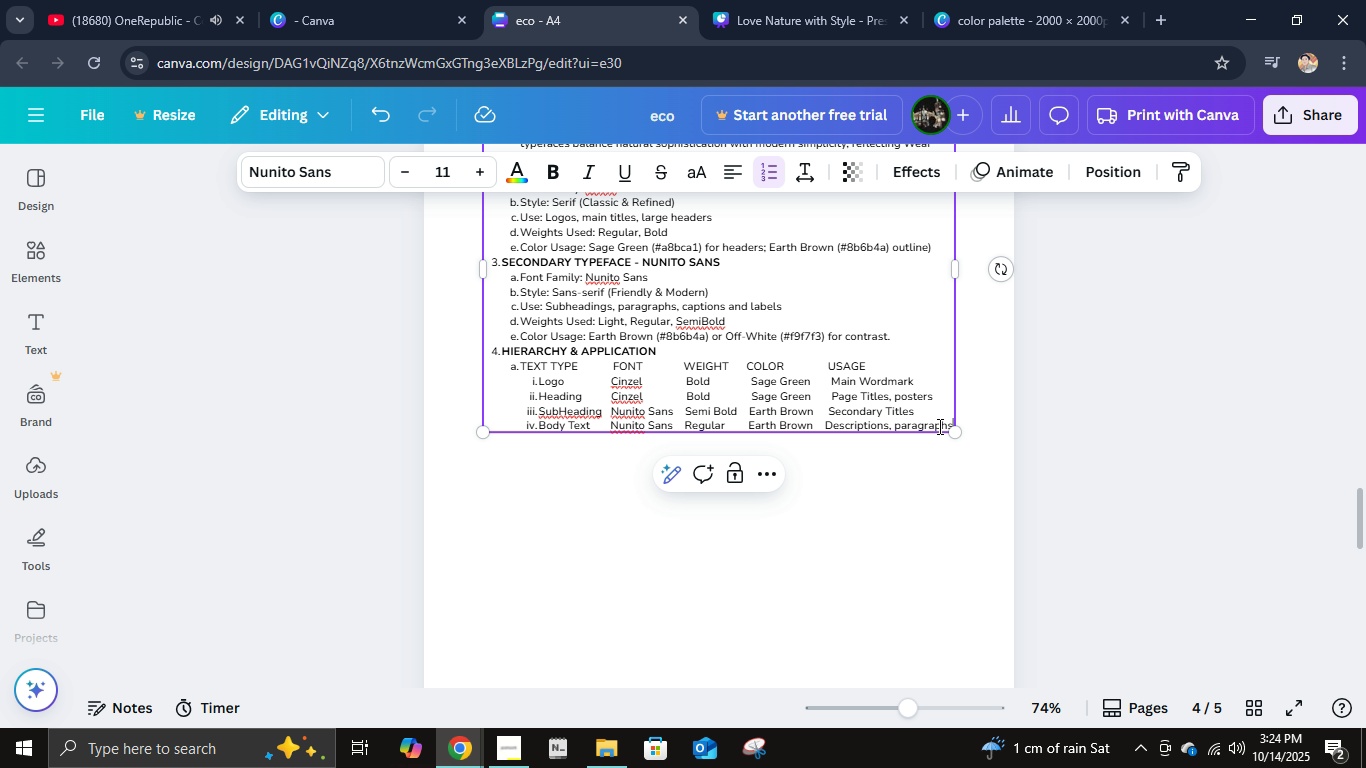 
key(ArrowRight)
 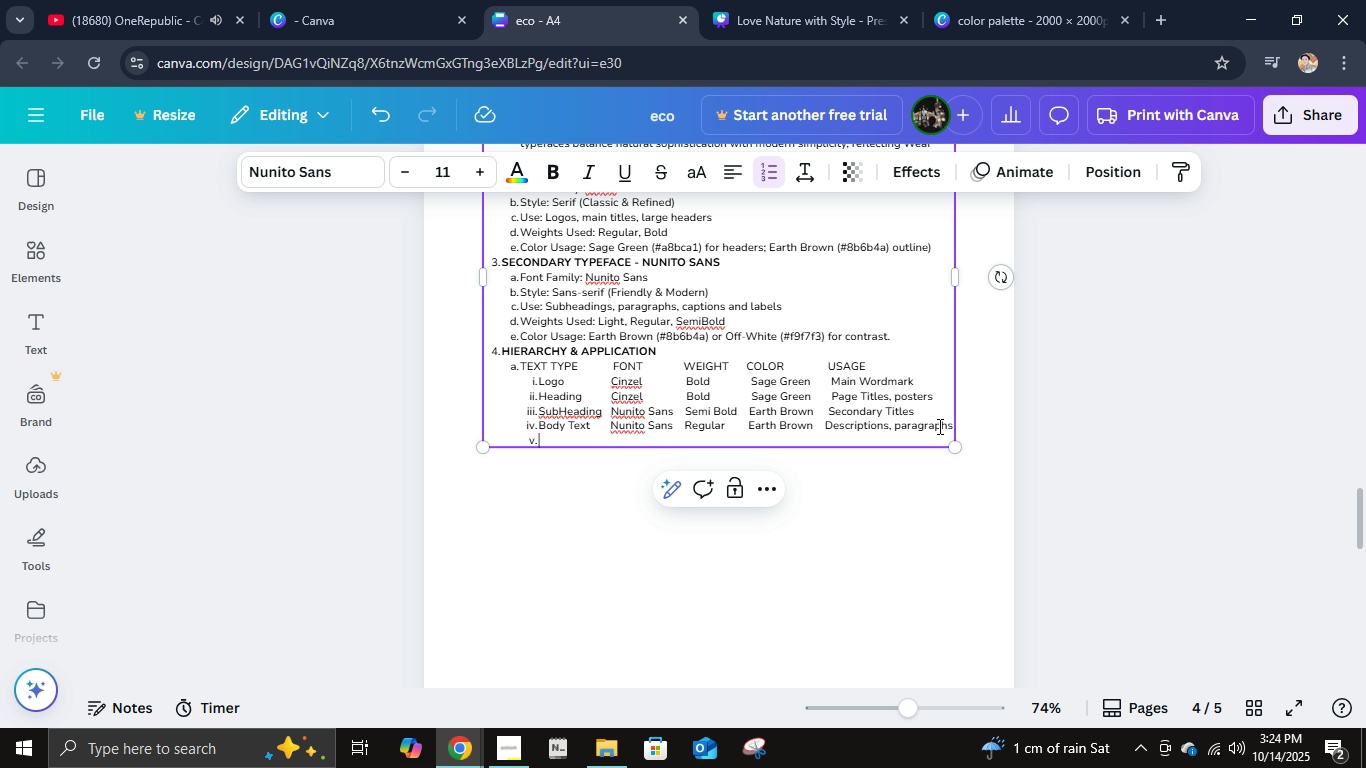 
key(Enter)
 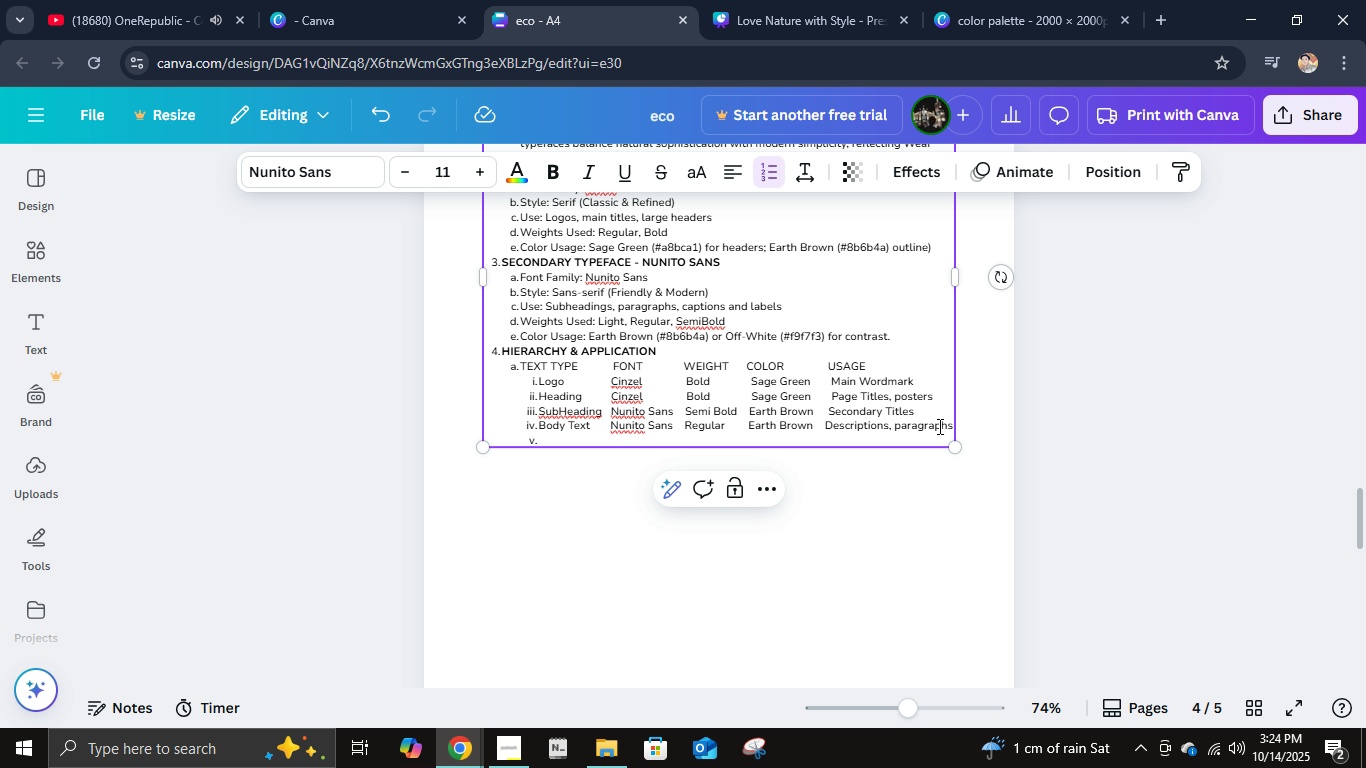 
type(Caption           Nunito Sans    Light     Sky Blue/beig)
key(Backspace)
key(Backspace)
key(Backspace)
key(Backspace)
type(Beige  )
 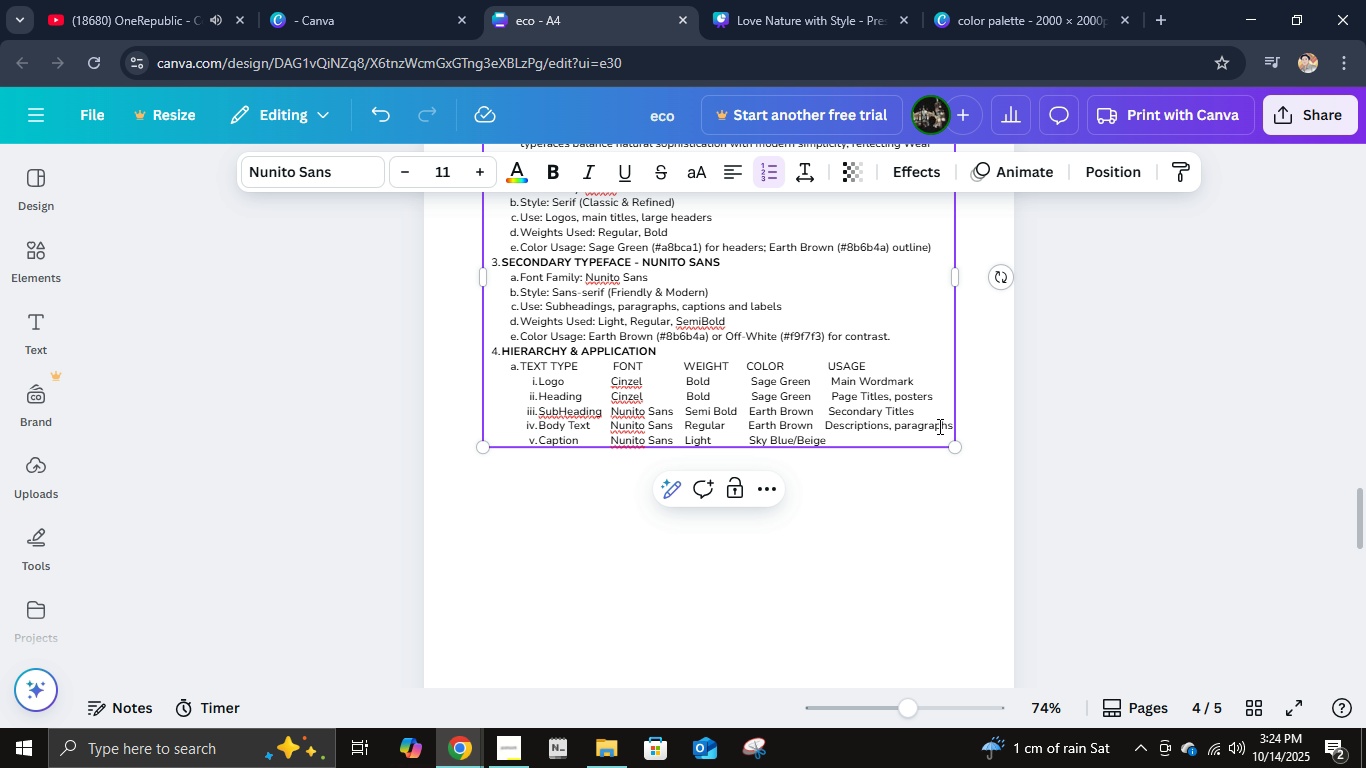 
type(Label,)
key(Backspace)
type(s, social media captions)
 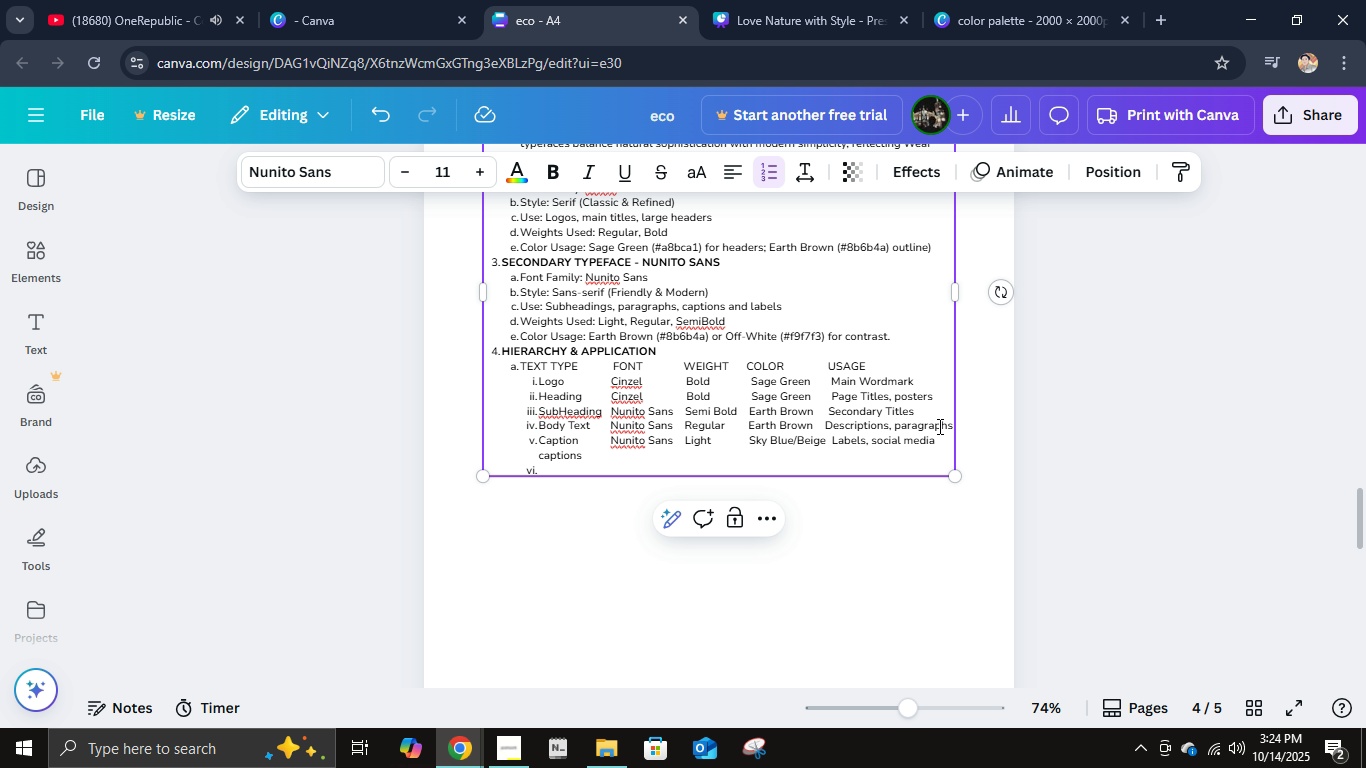 
 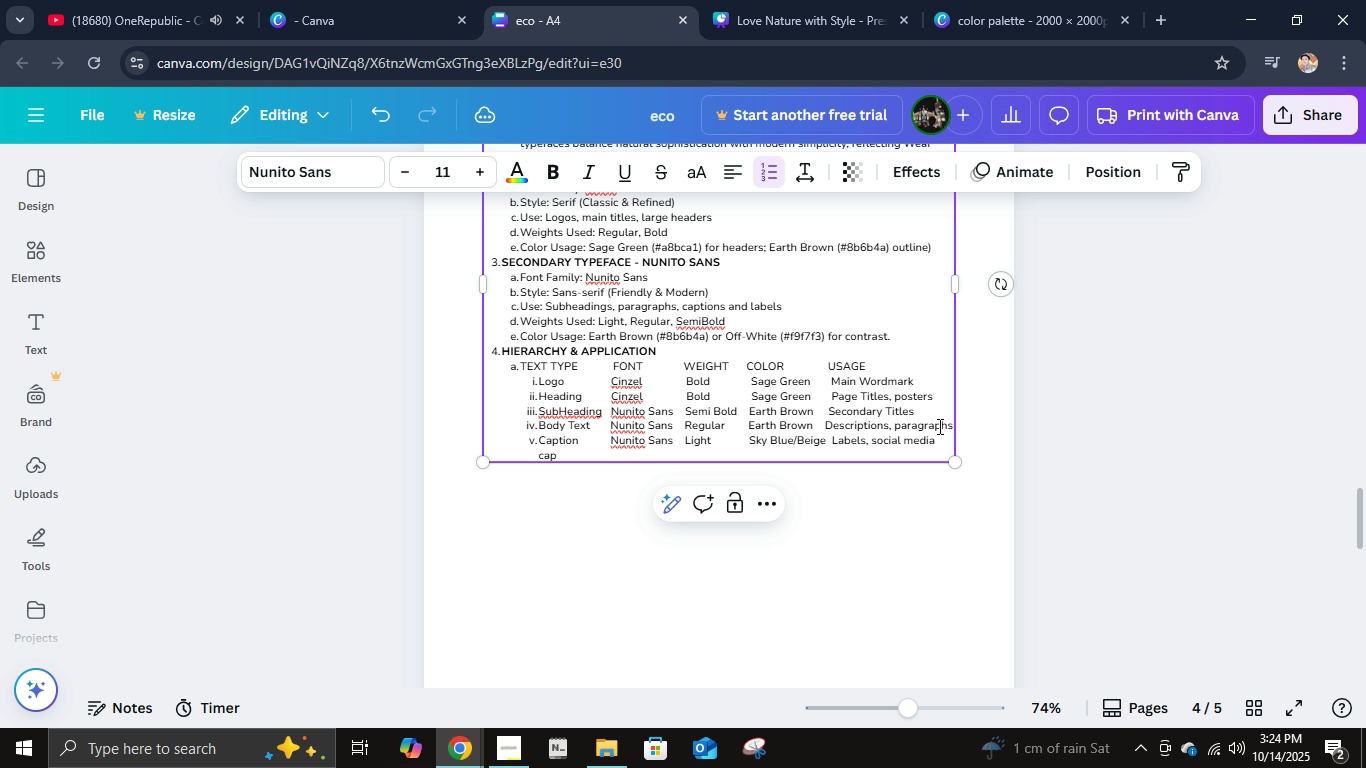 
key(Enter)
 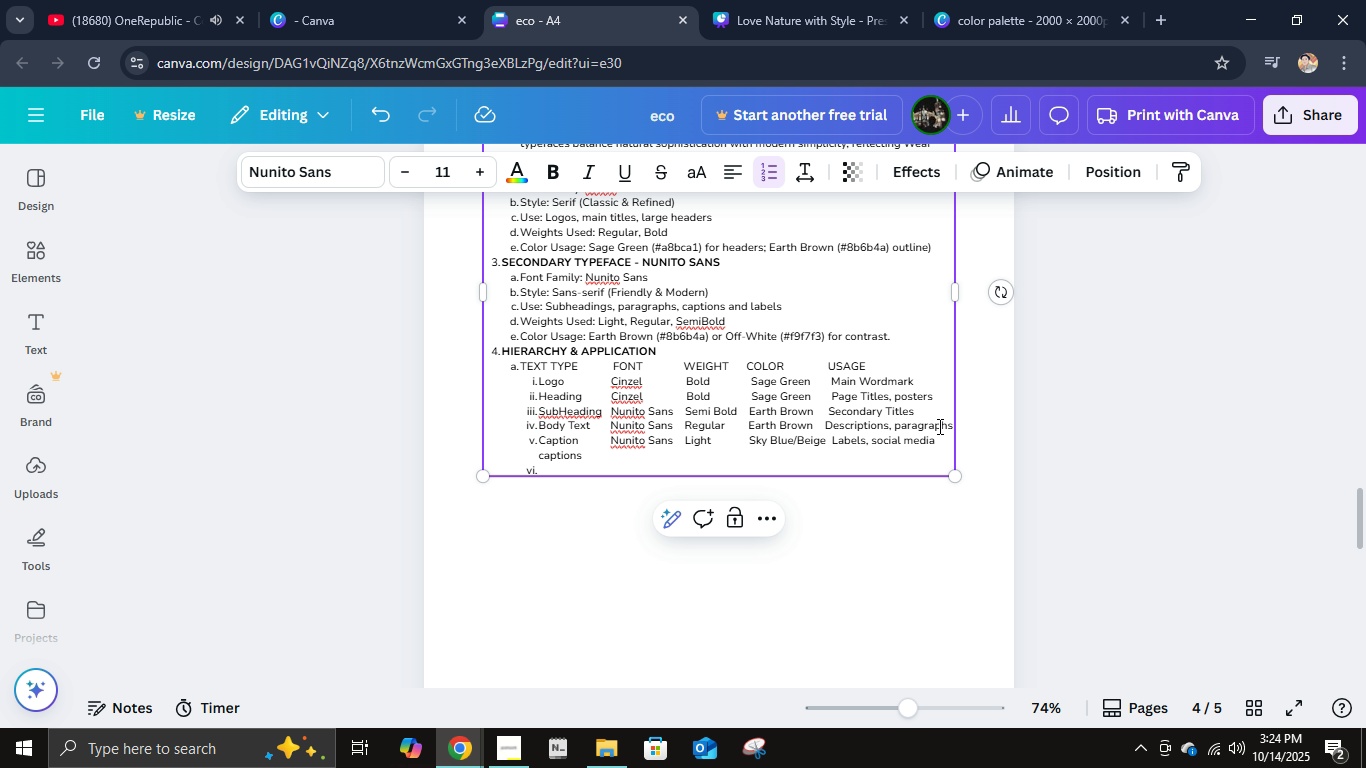 
key(Enter)
 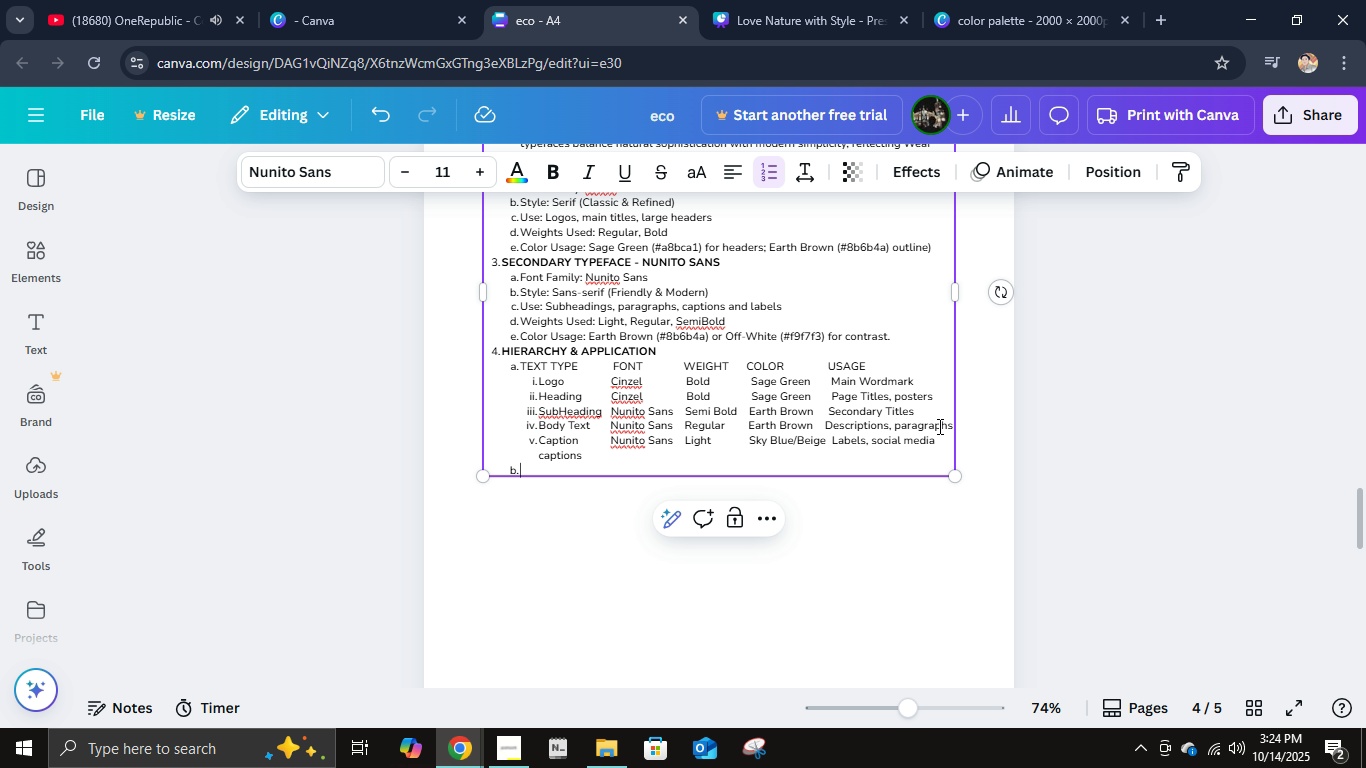 
key(Enter)
 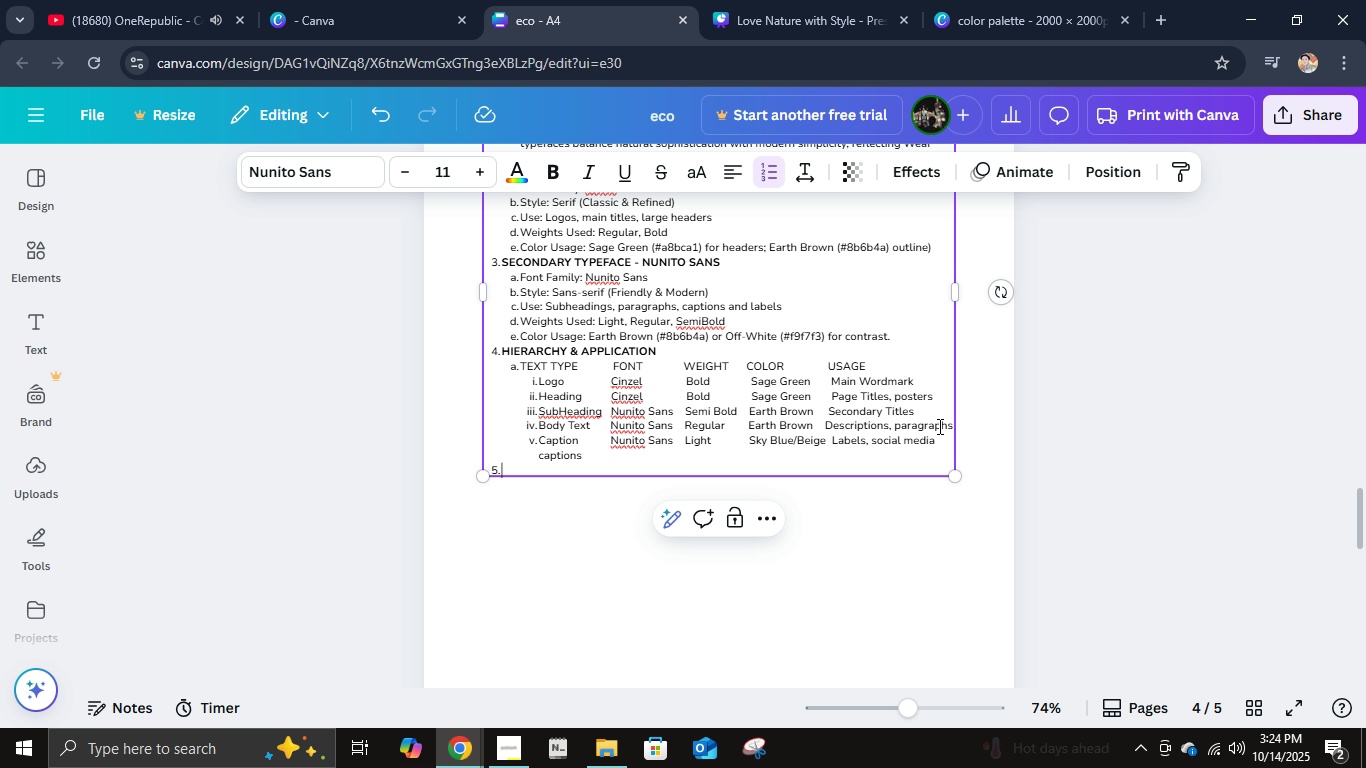 
key(Control+ControlLeft)
 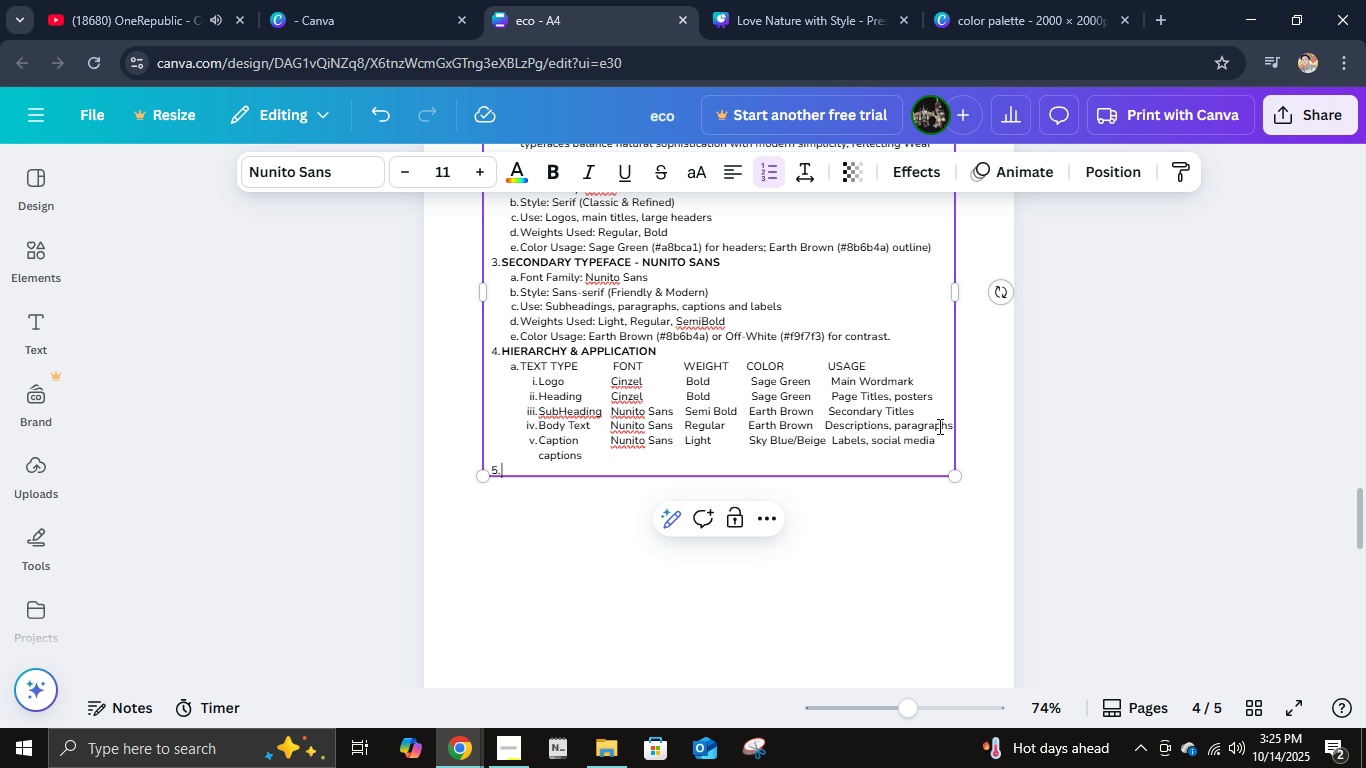 
key(Control+B)
 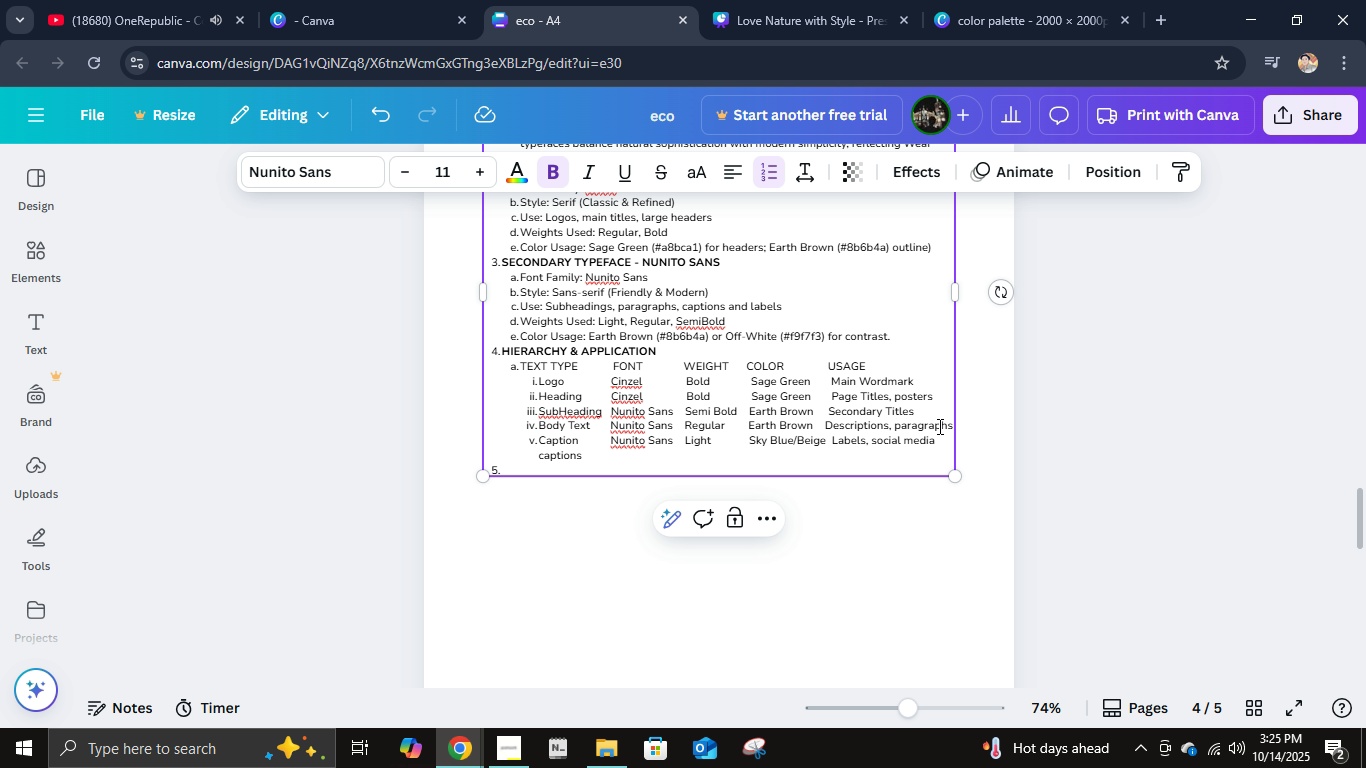 
type(Sp)
key(Backspace)
type(PACING & ALIGNMENT)
 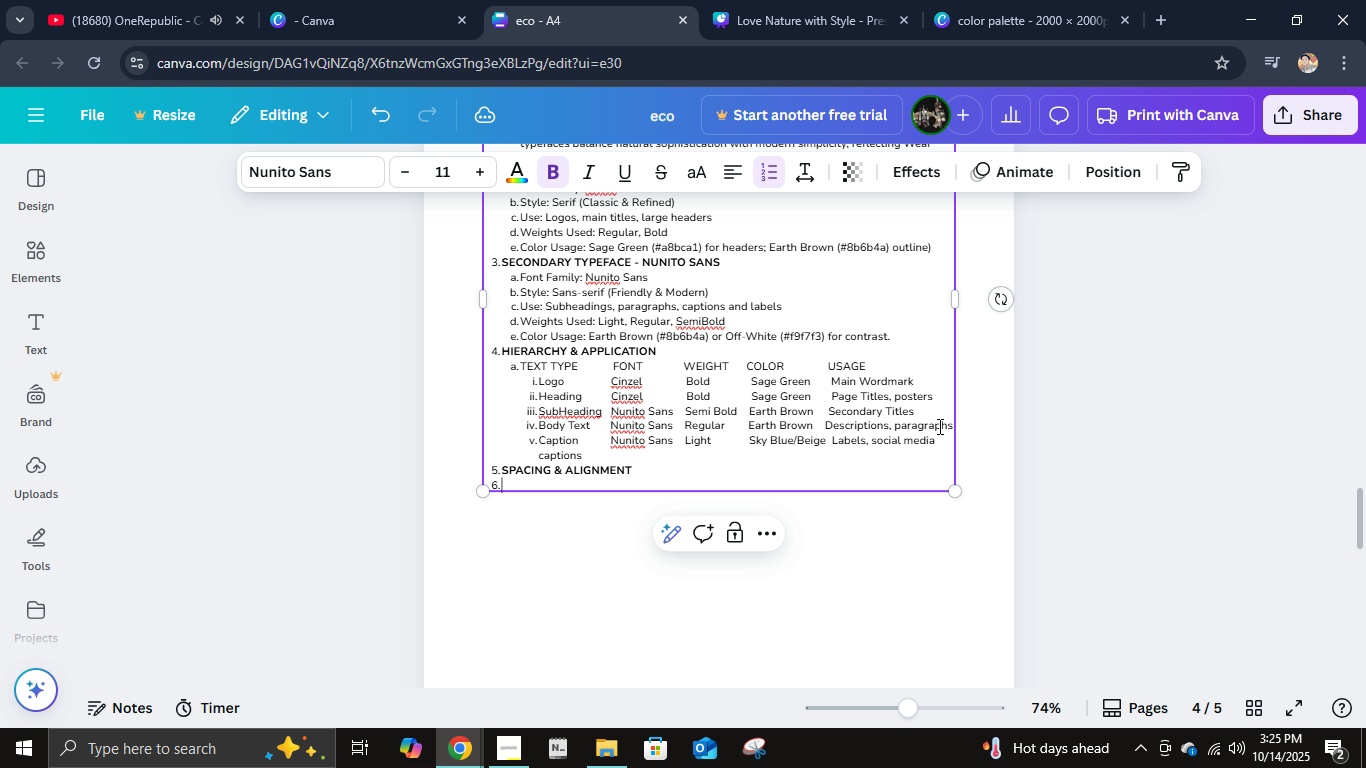 
 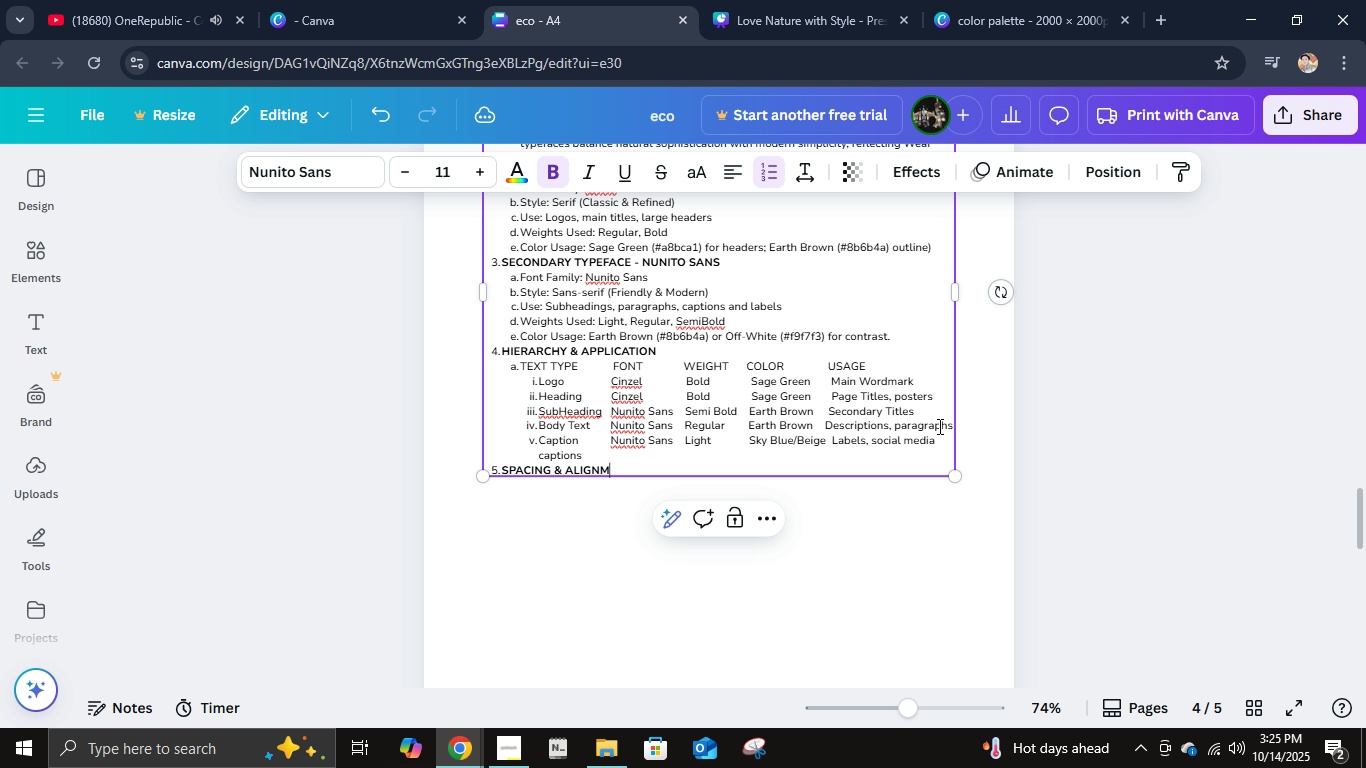 
key(Enter)
 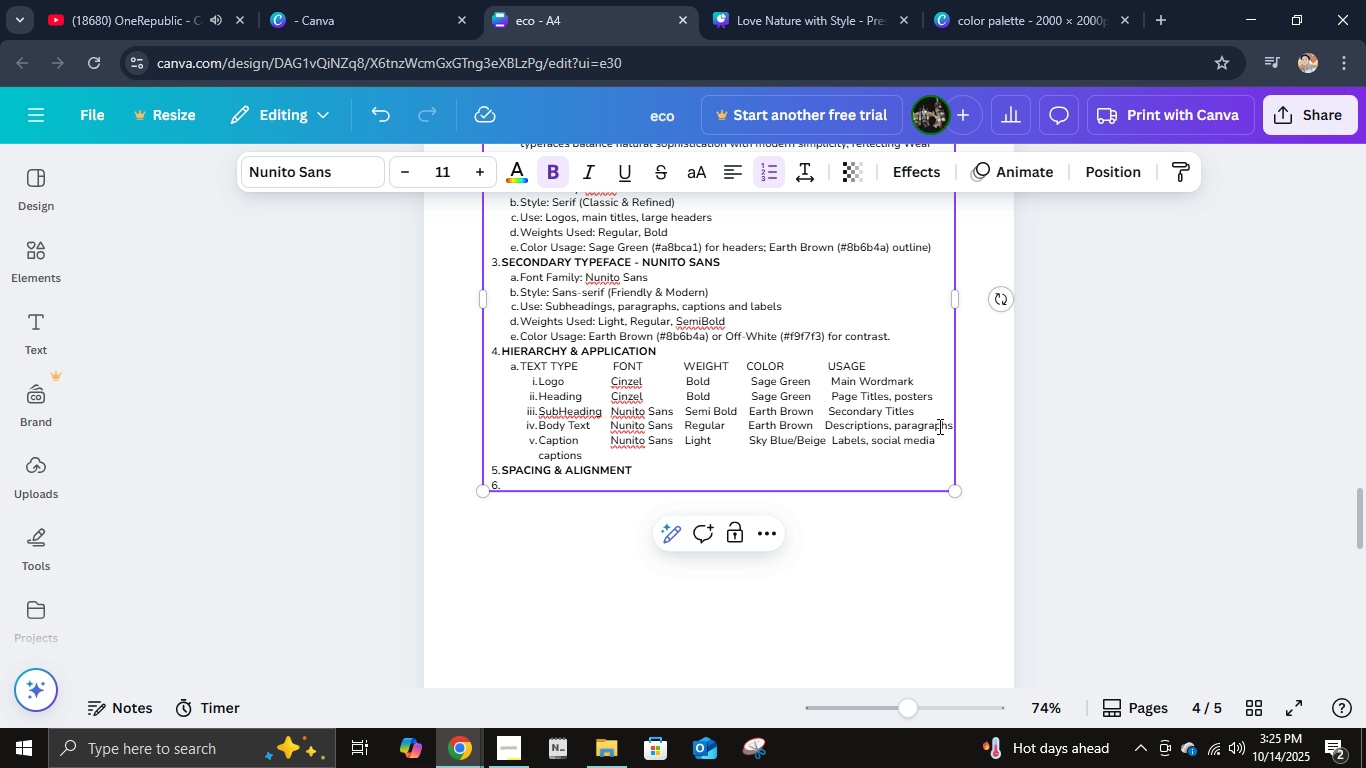 
key(Tab)
 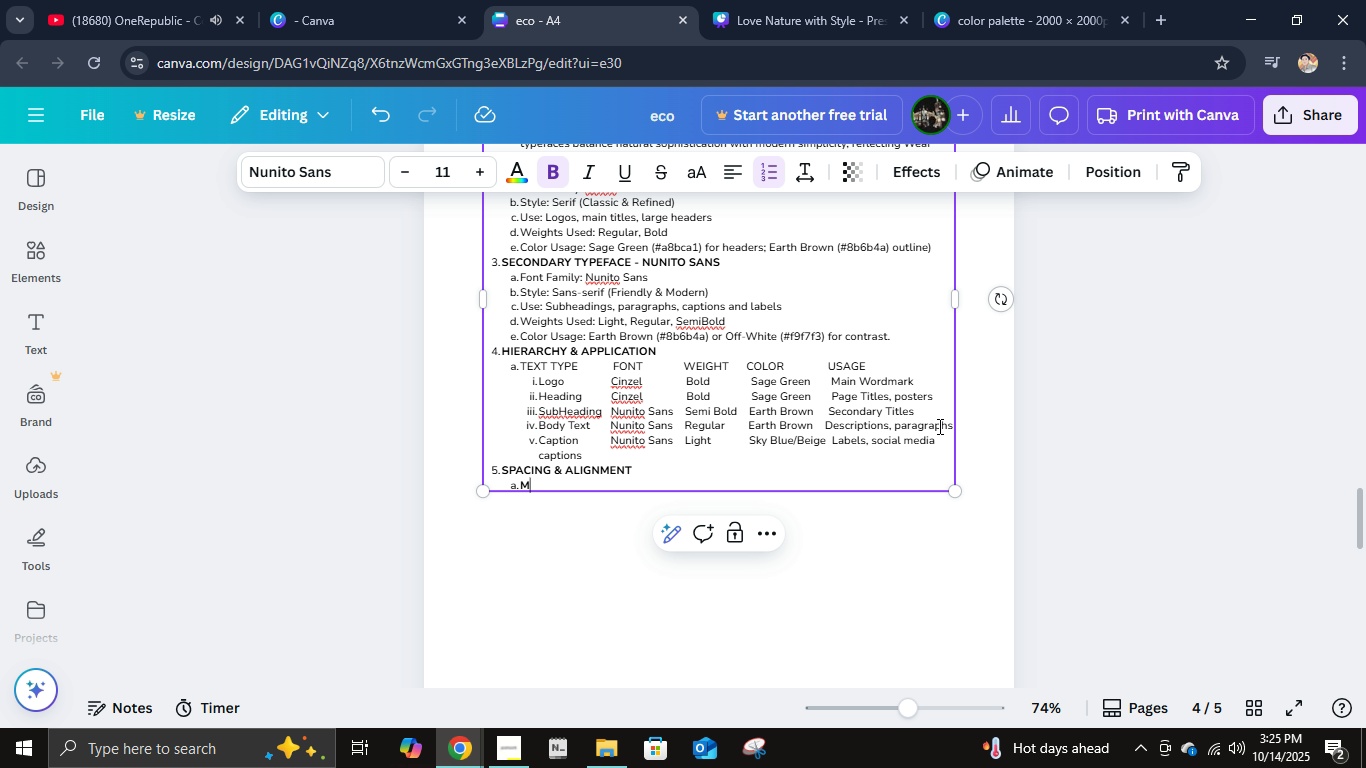 
key(M)
 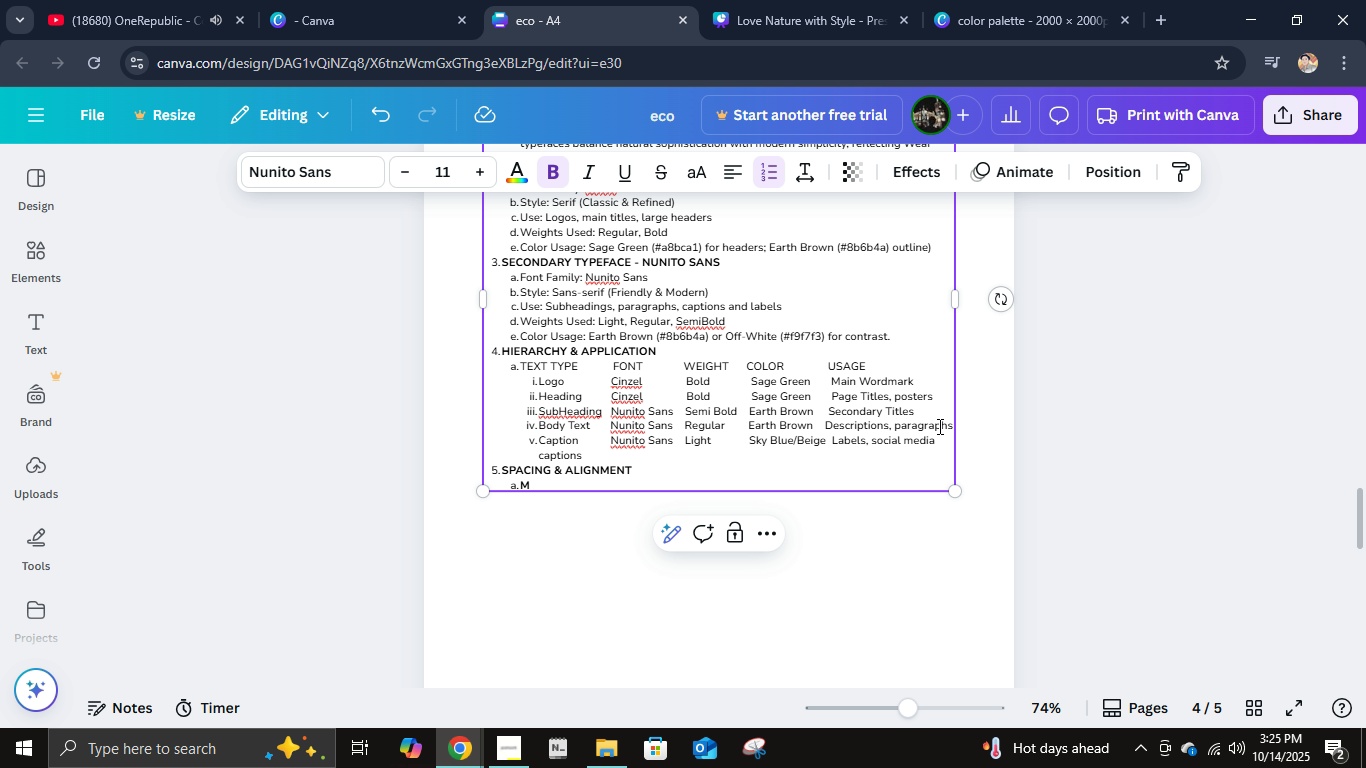 
key(CapsLock)
 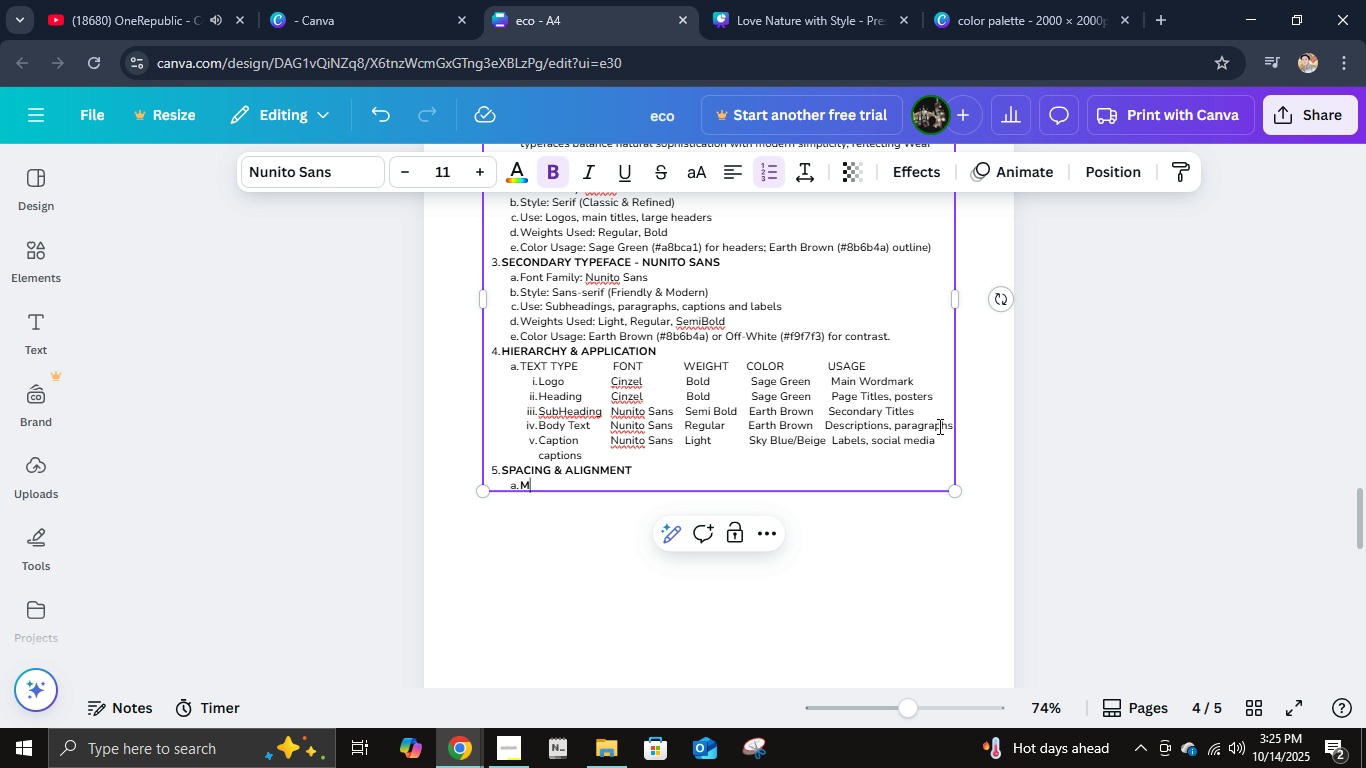 
key(Backspace)
 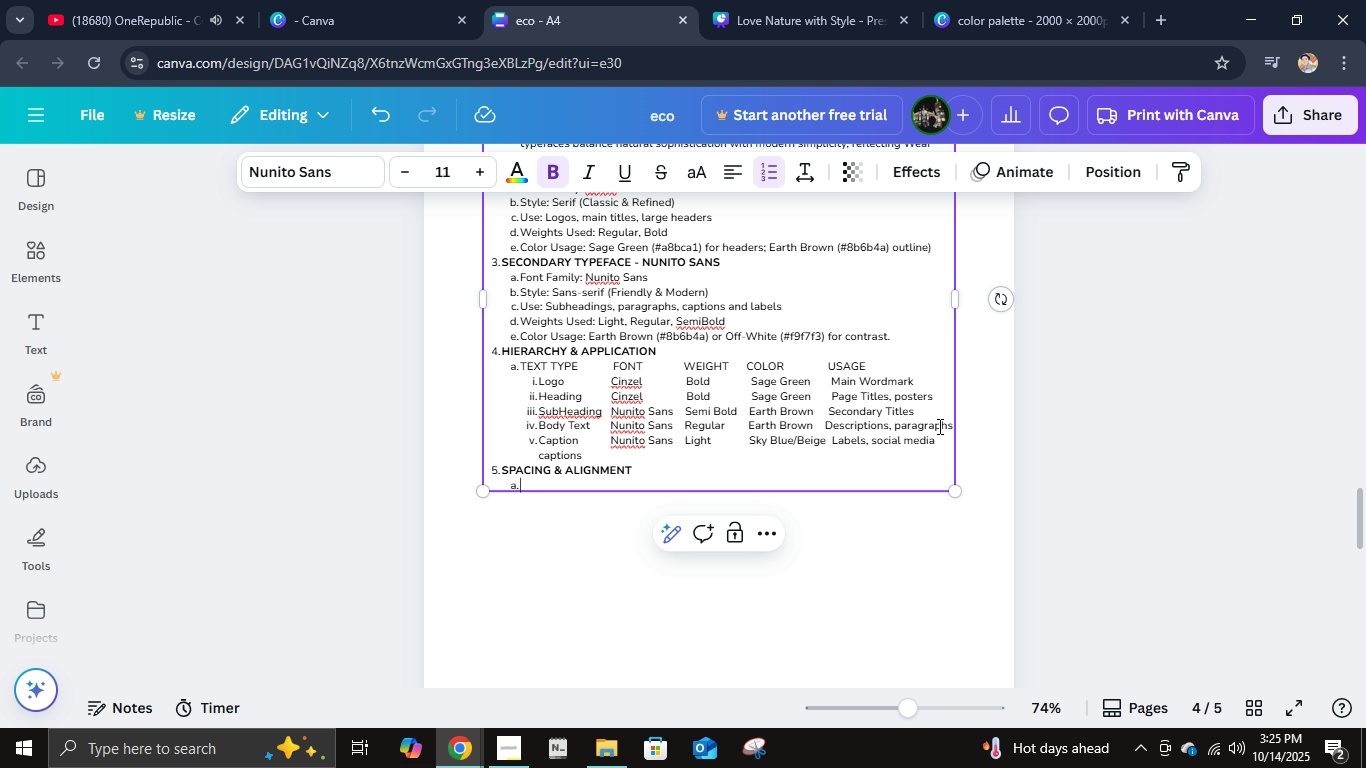 
key(Control+ControlLeft)
 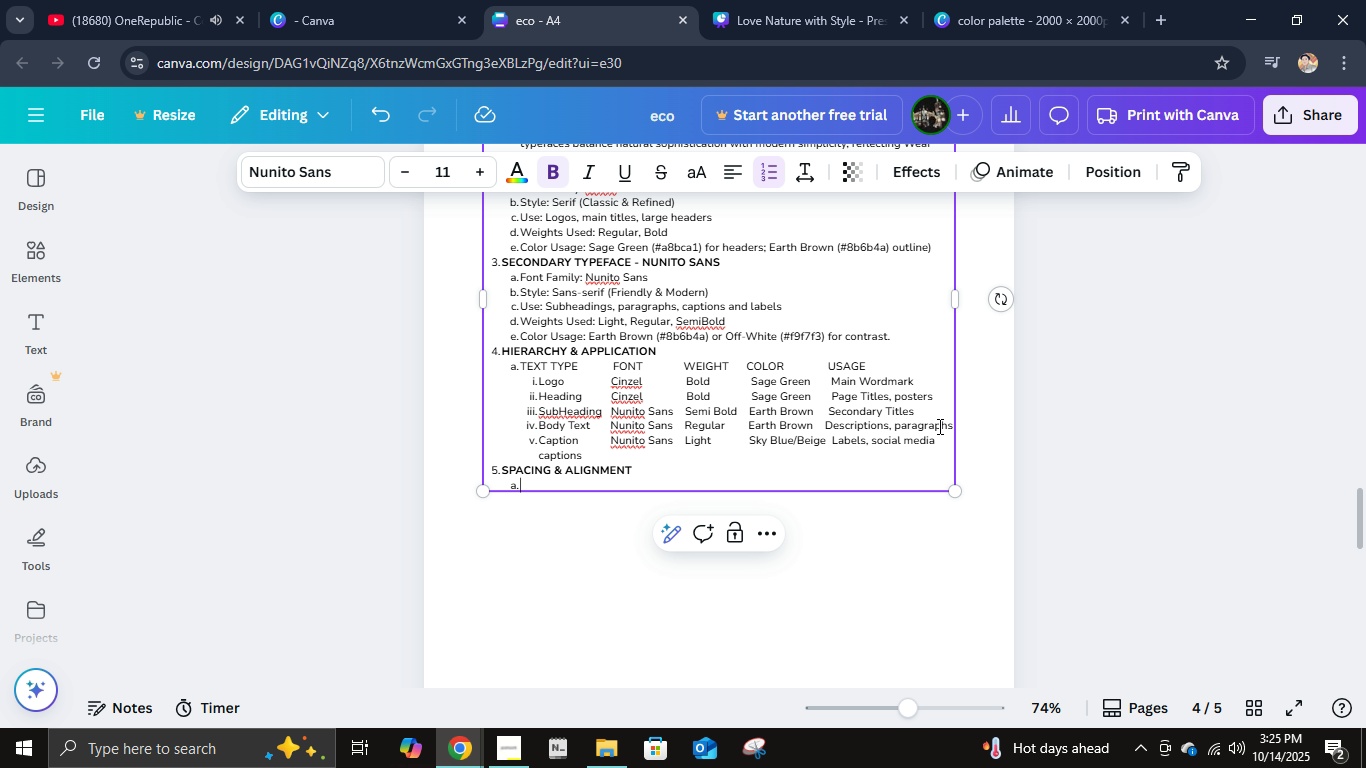 
key(Control+B)
 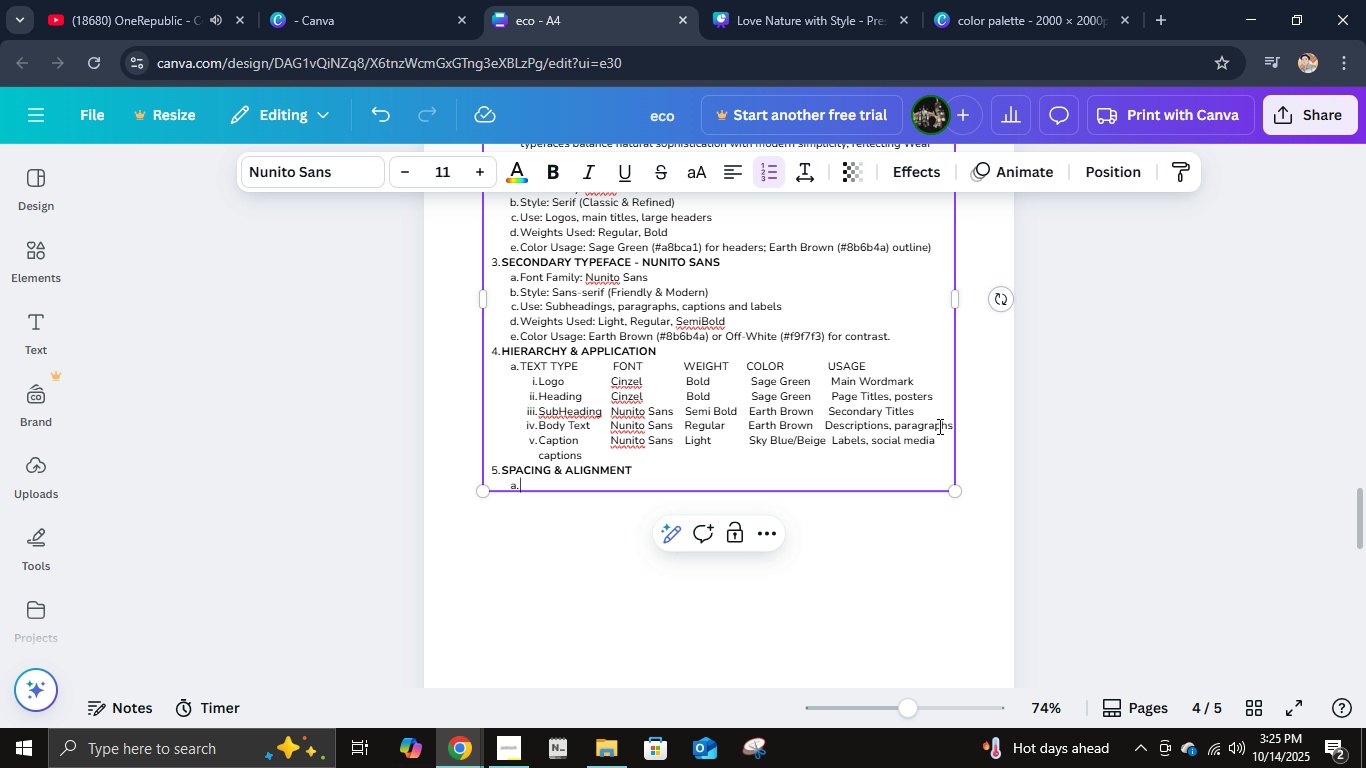 
type(Maintain 1.6)
key(Backspace)
type(5 line spacing for readabiliyt)
key(Backspace)
key(Backspace)
type(ty.)
 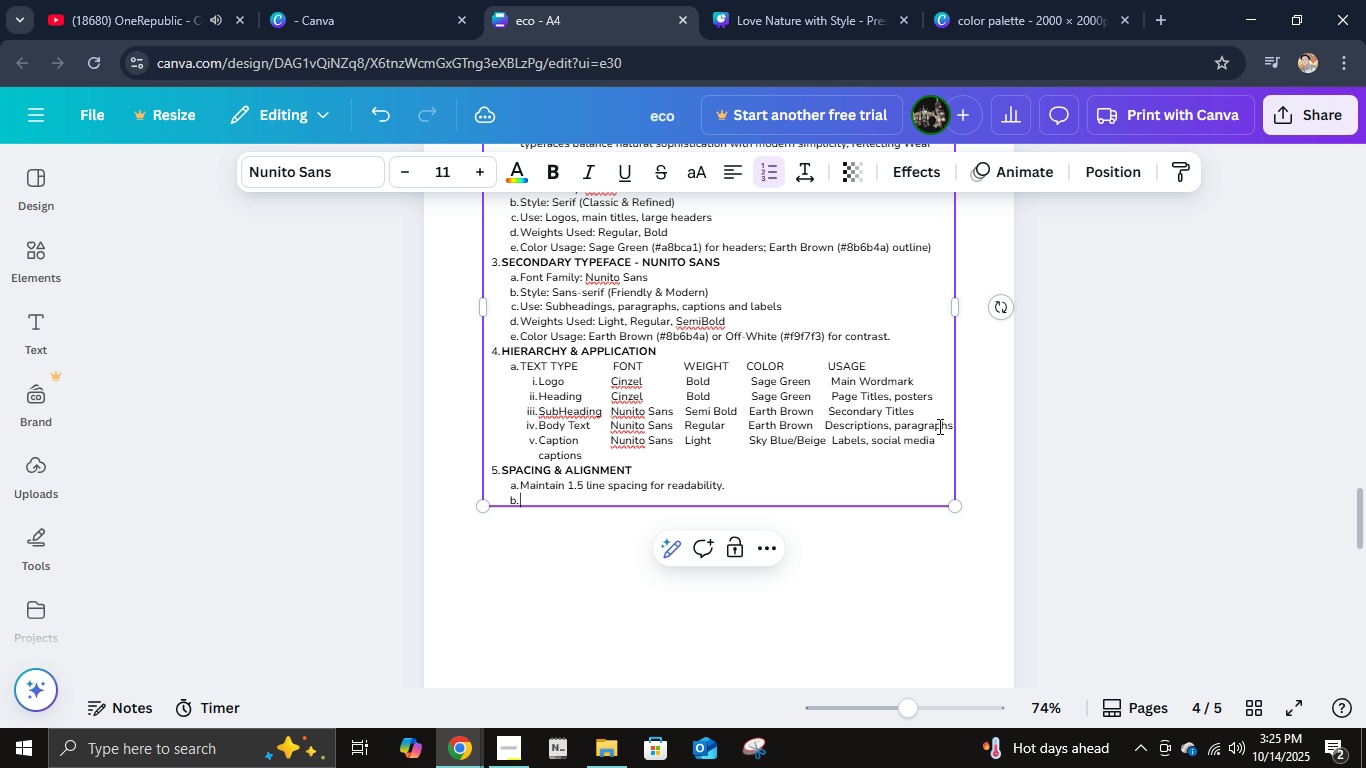 
key(Enter)
 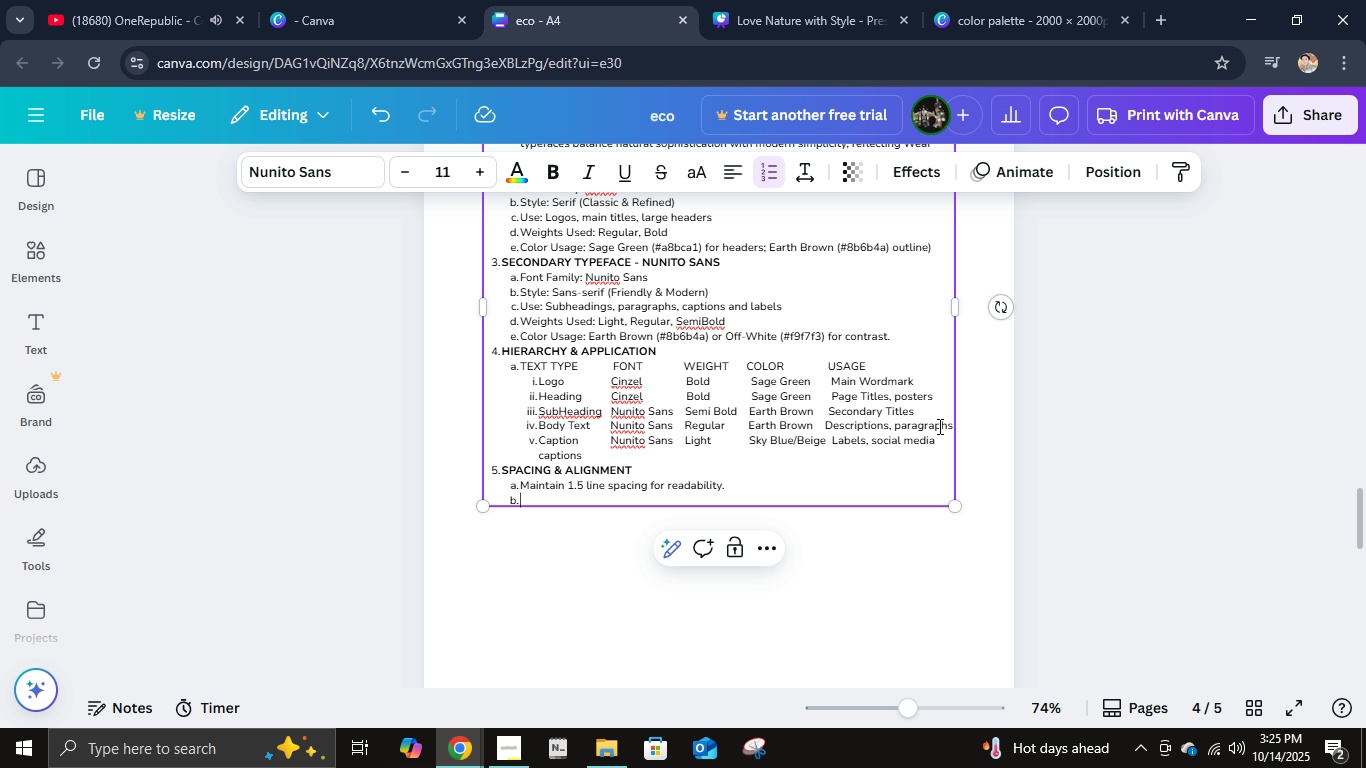 
type(Keep consistent left alignment for most contenc)
key(Backspace)
type(t.)
 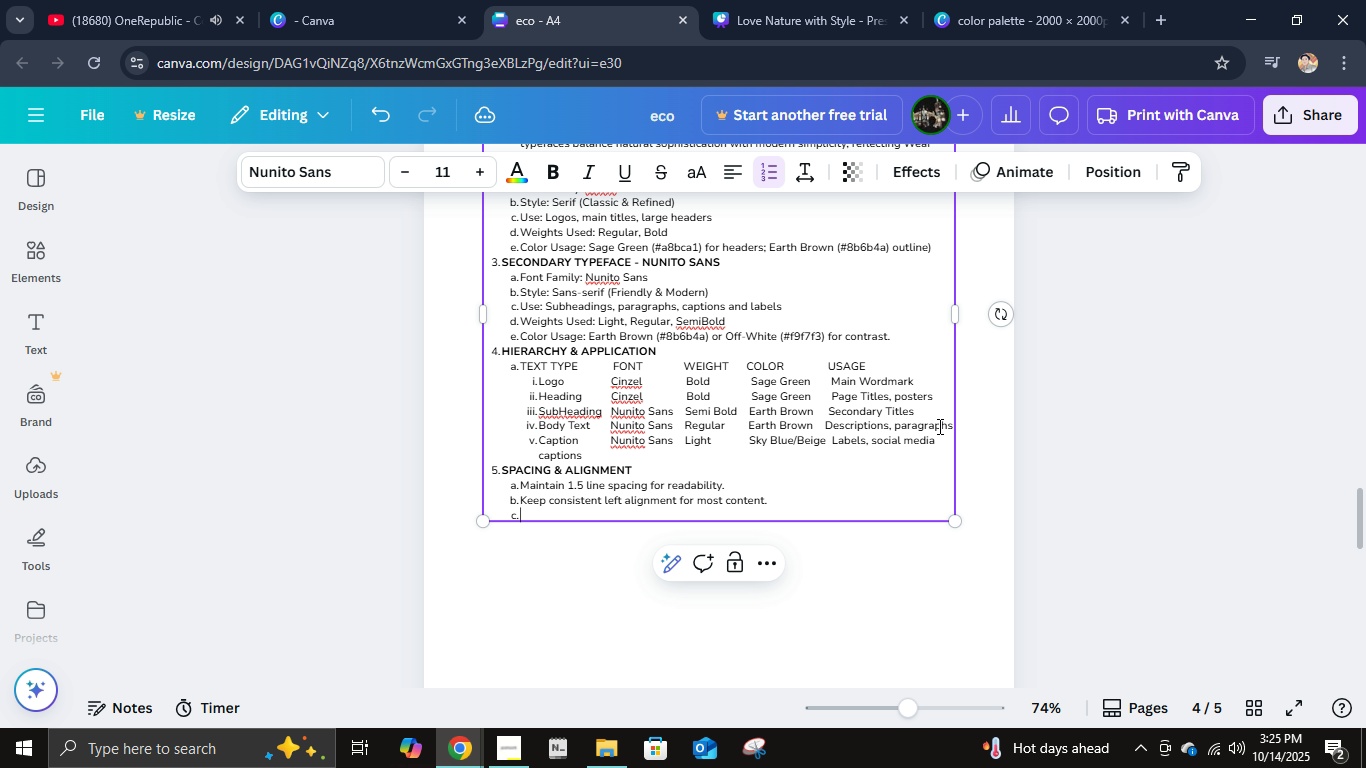 
key(Enter)
 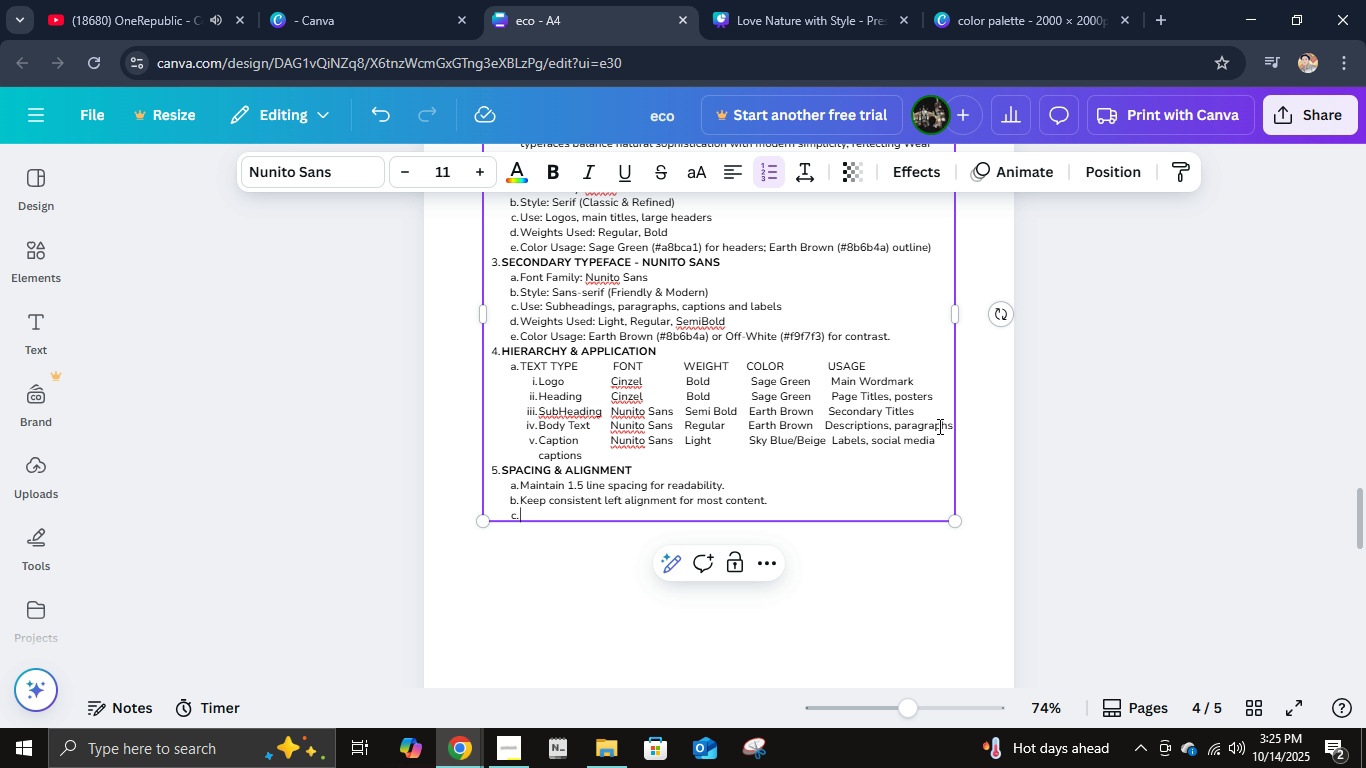 
type(Use ample white space to maintain the calm, airy tone of the brand.)
 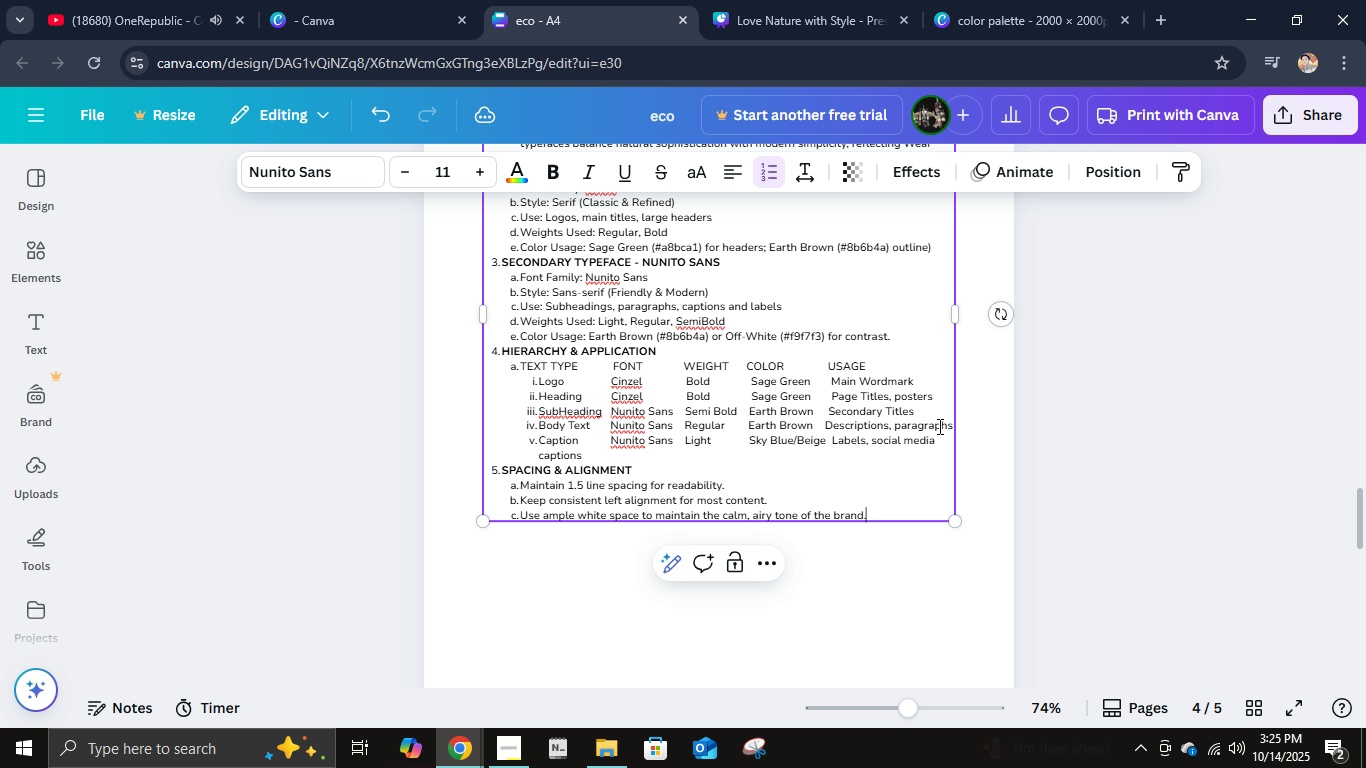 
key(Enter)
 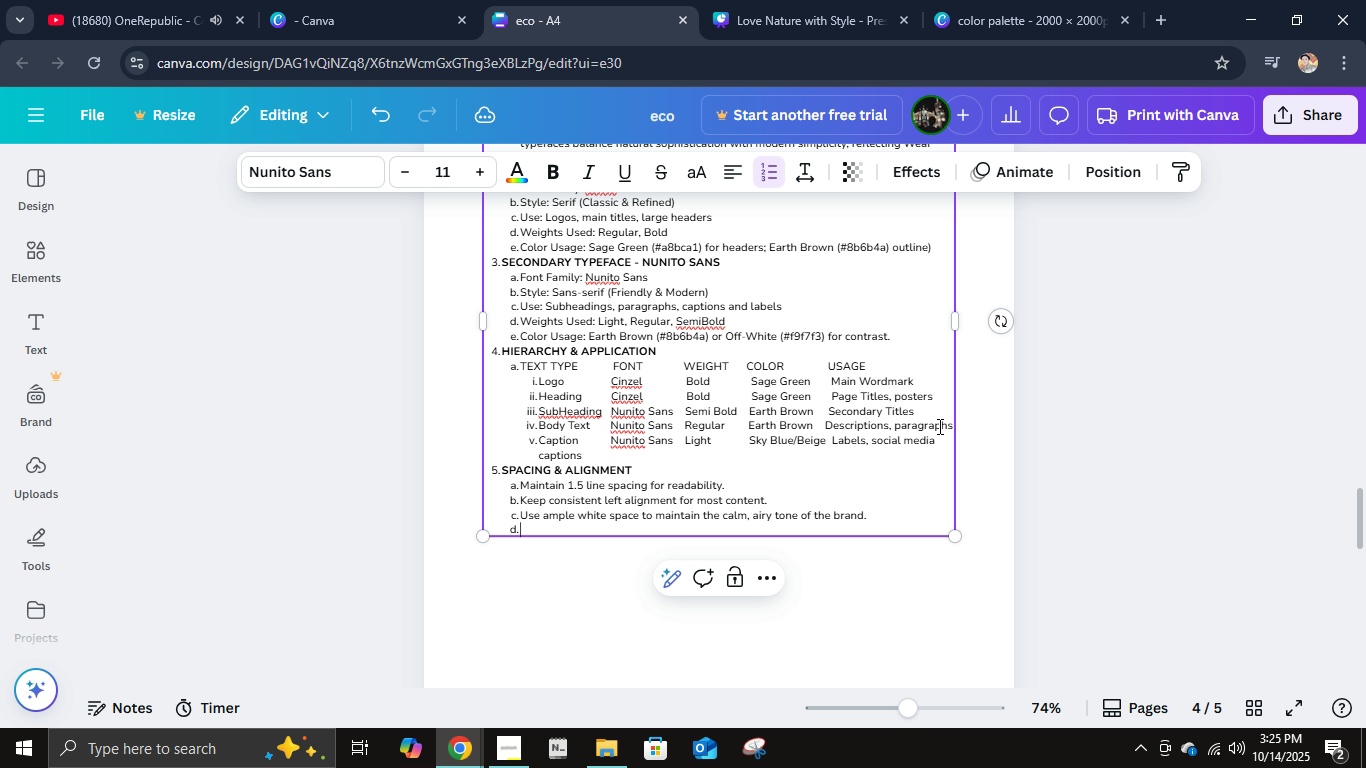 
key(Enter)
 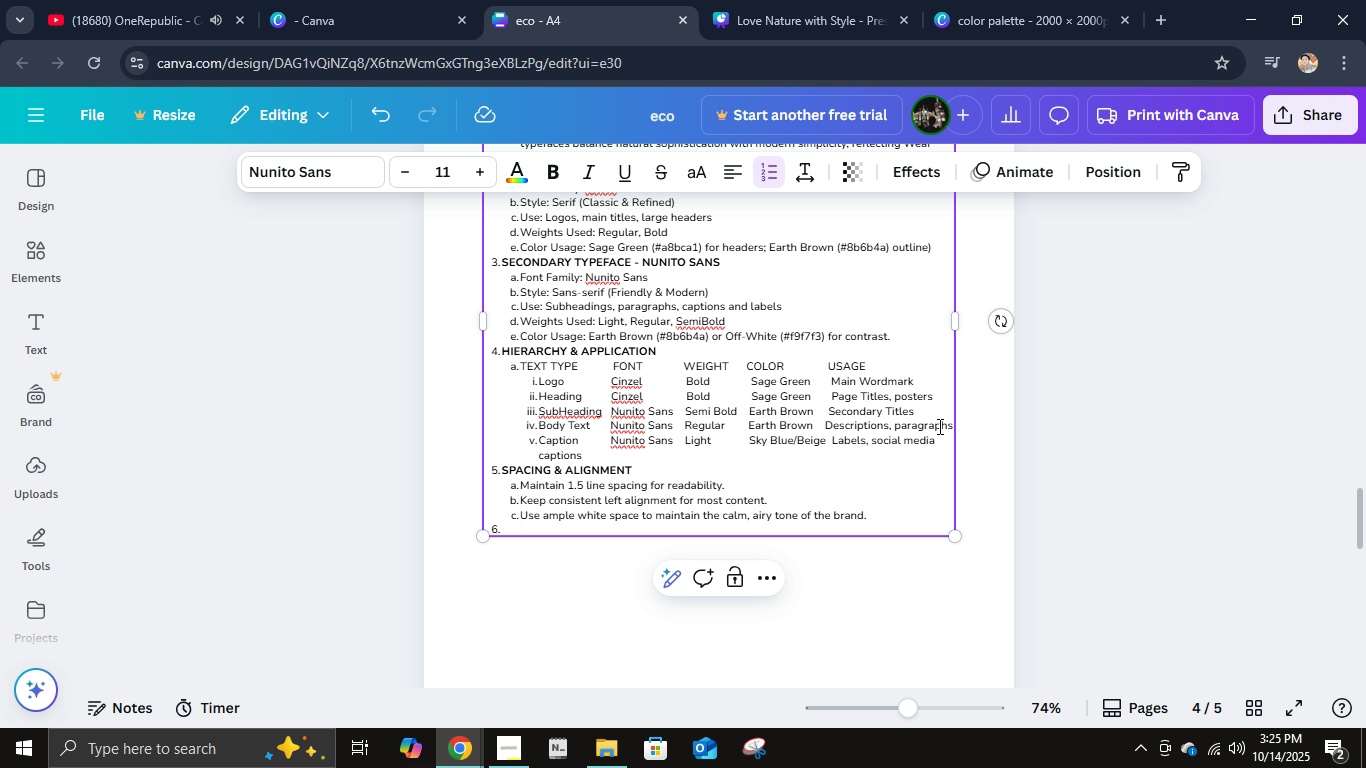 
key(Control+ControlLeft)
 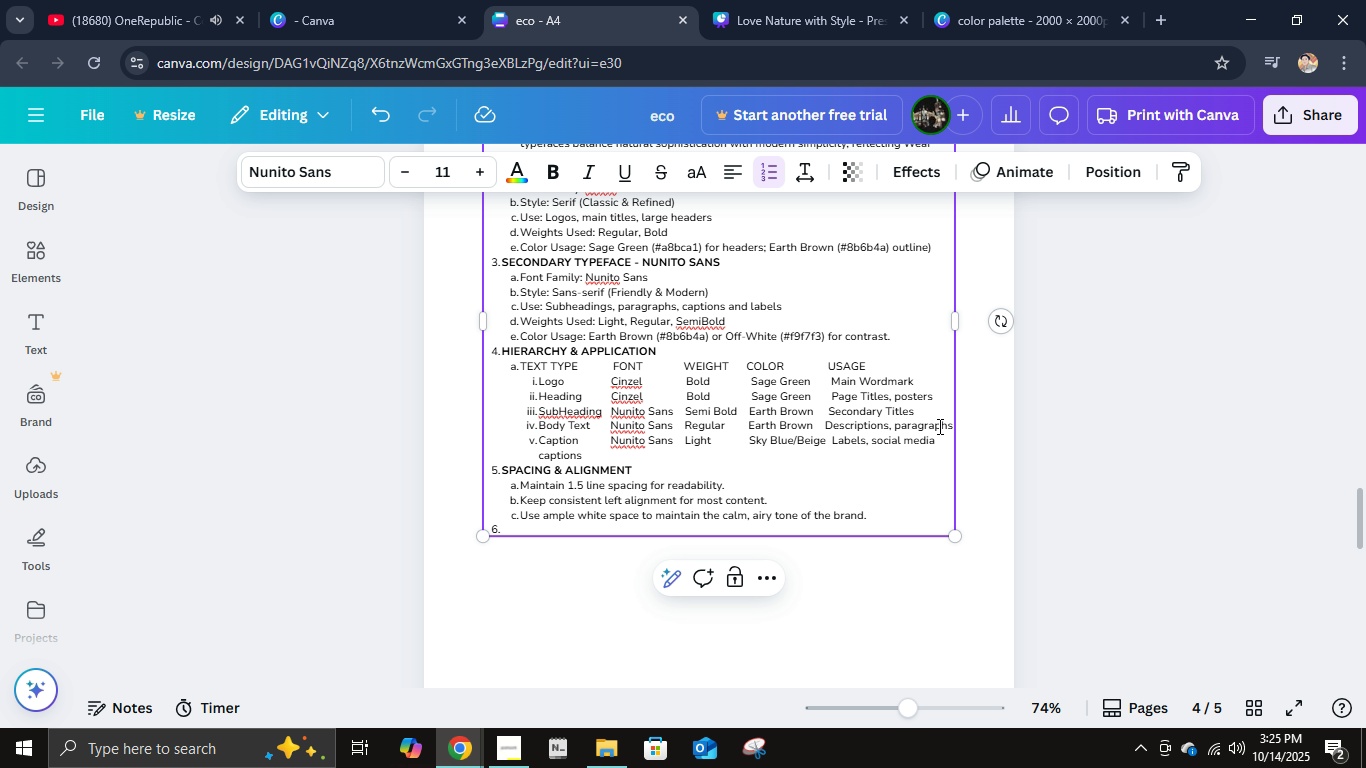 
key(Control+B)
 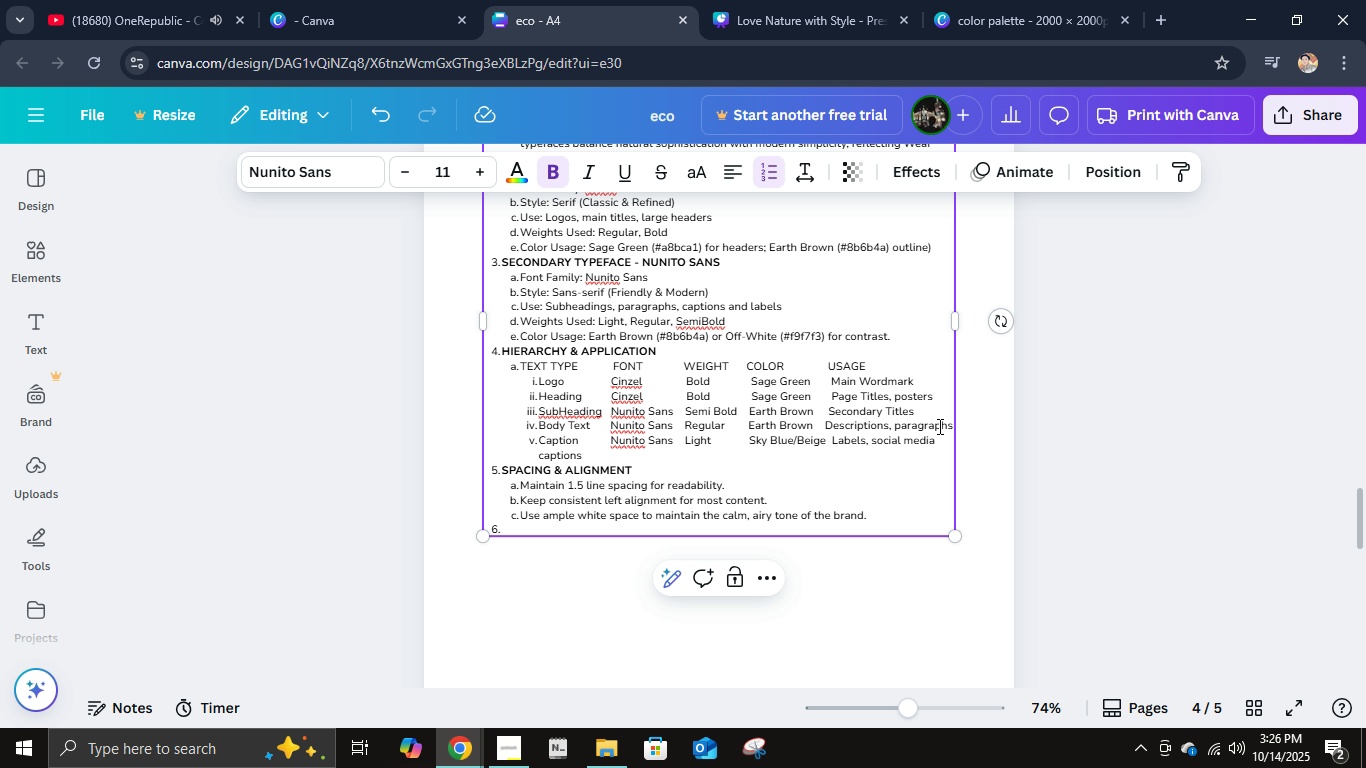 
type(Too)
key(Backspace)
key(Backspace)
type(ONT)
key(Backspace)
type(E OF THE )
key(Backspace)
key(Backspace)
key(Backspace)
type(EXT)
 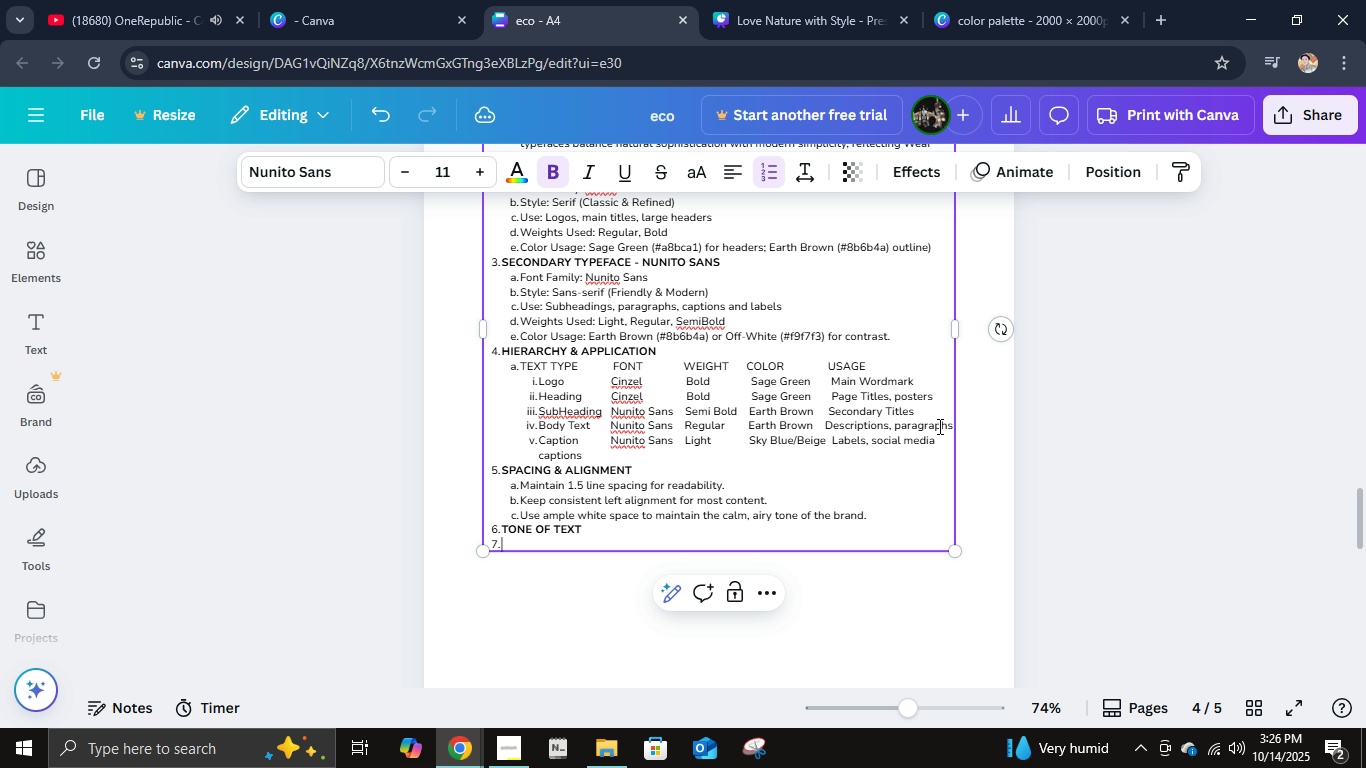 
key(Enter)
 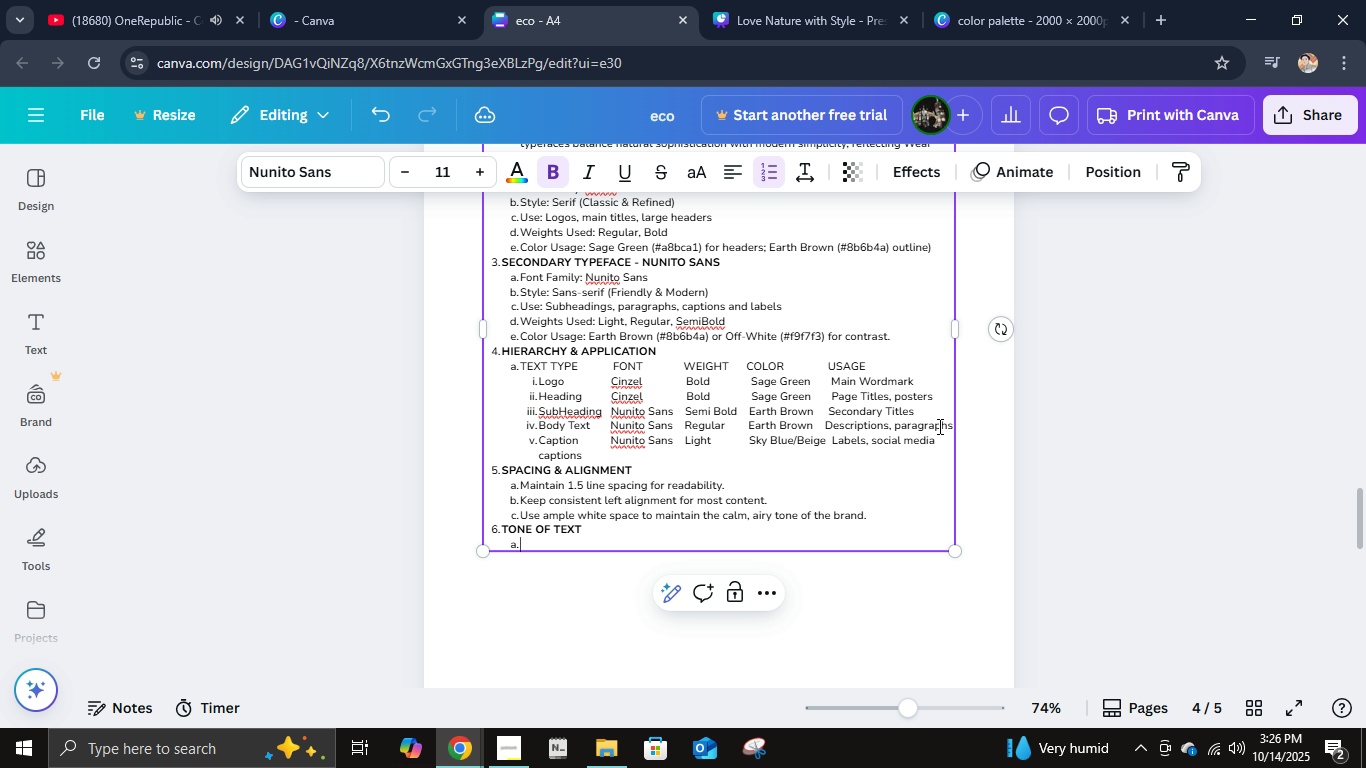 
key(Tab)
 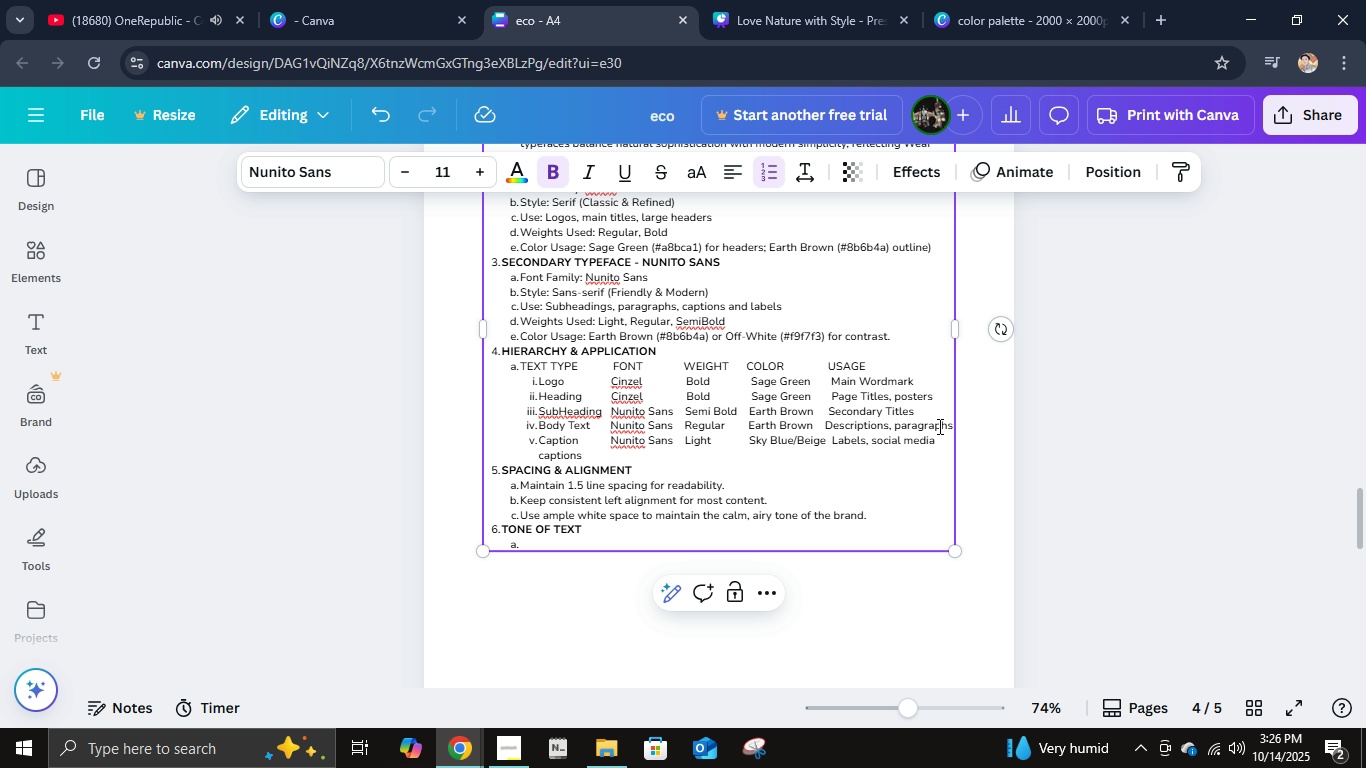 
key(Control+ControlLeft)
 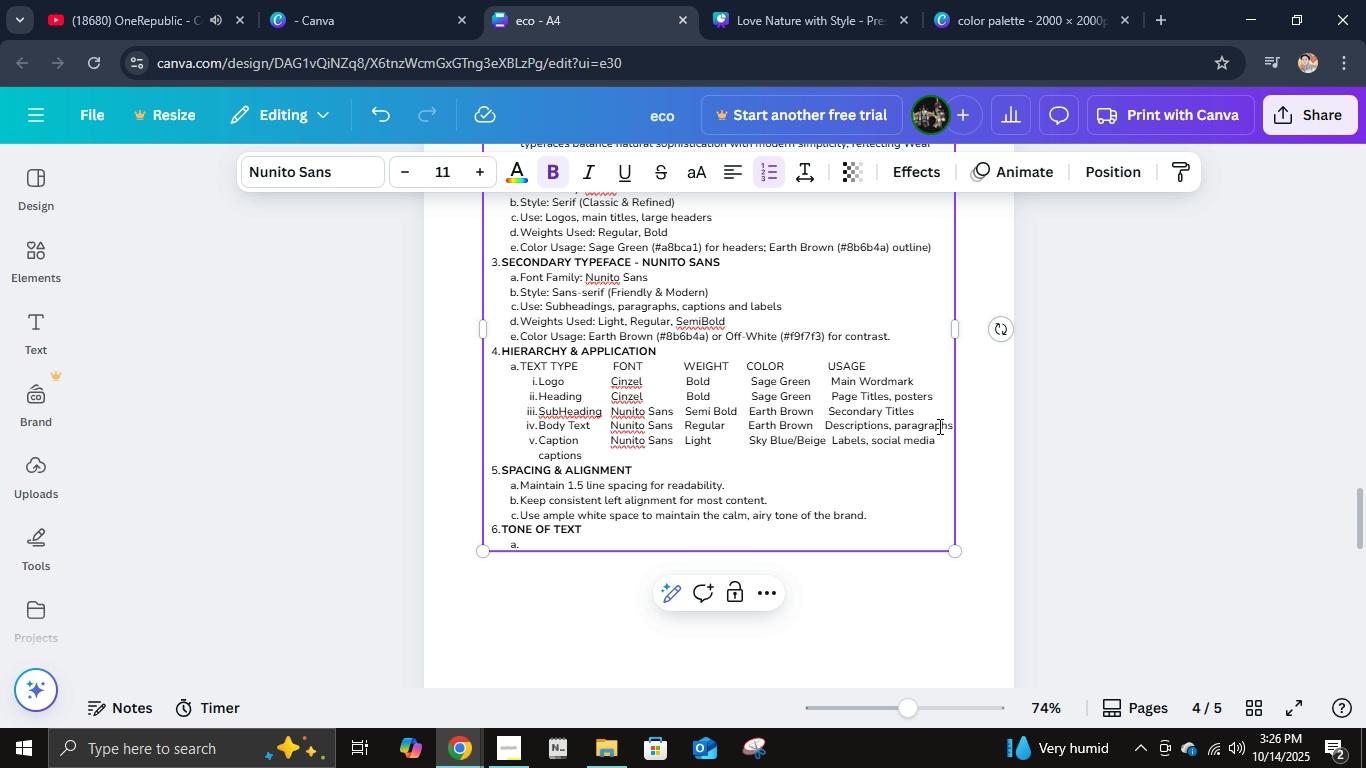 
key(Control+B)
 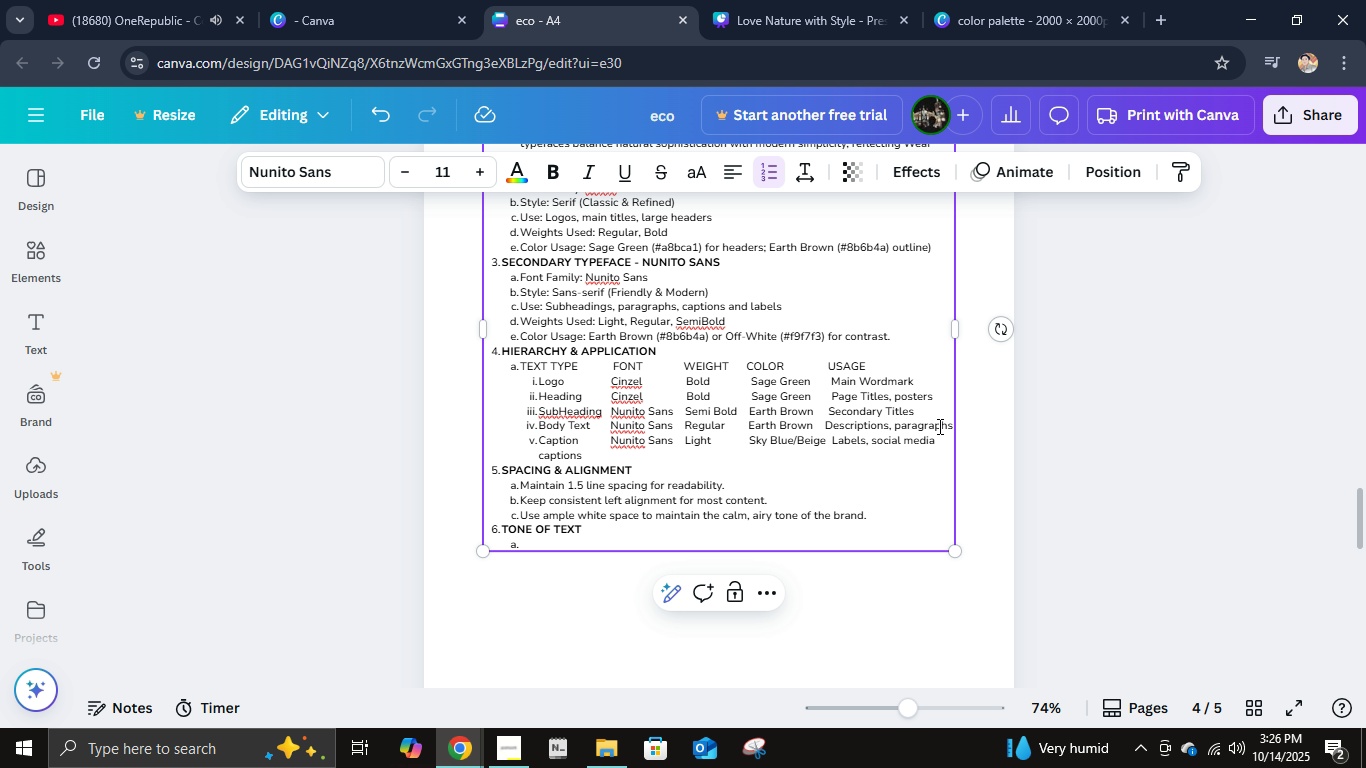 
type(Typography should communi)
key(Backspace)
type(icate calm, clarity, and eco-consco)
key(Backspace)
type(ious sophistication. Avoid heavy, condensed, or highly decorative for)
key(Backspace)
type(nr)
key(Backspace)
type(ts that clash with the minimalist aesthetic.)
 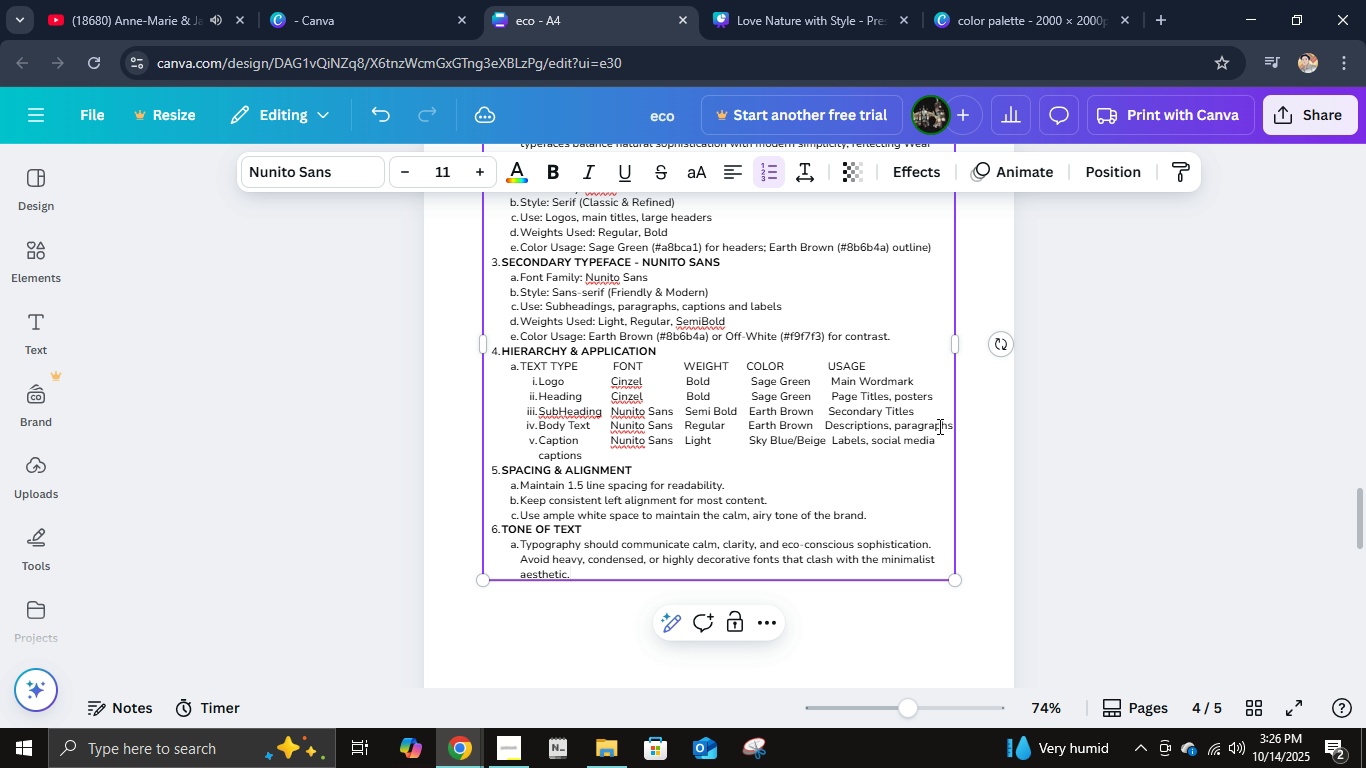 
scroll: coordinate [1045, 432], scroll_direction: up, amount: 3.0
 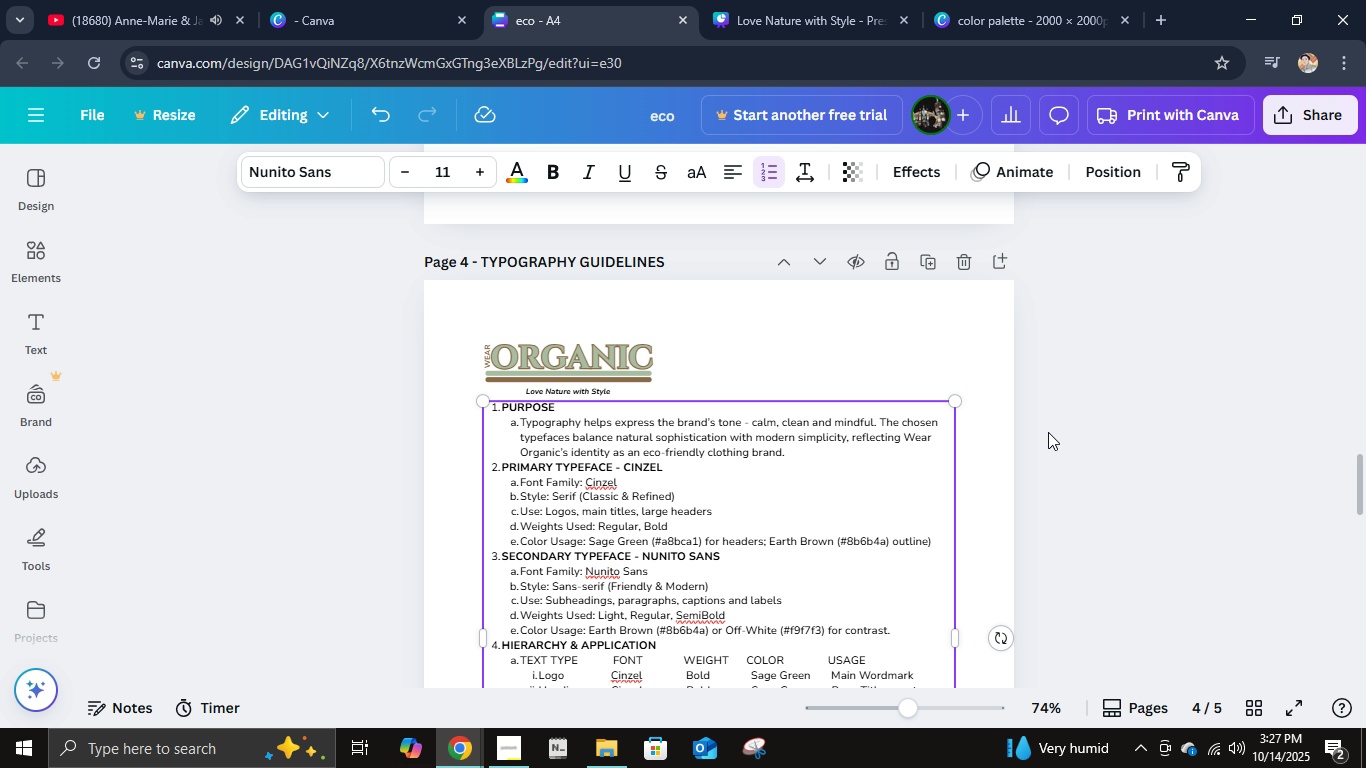 
scroll: coordinate [1069, 426], scroll_direction: down, amount: 5.0
 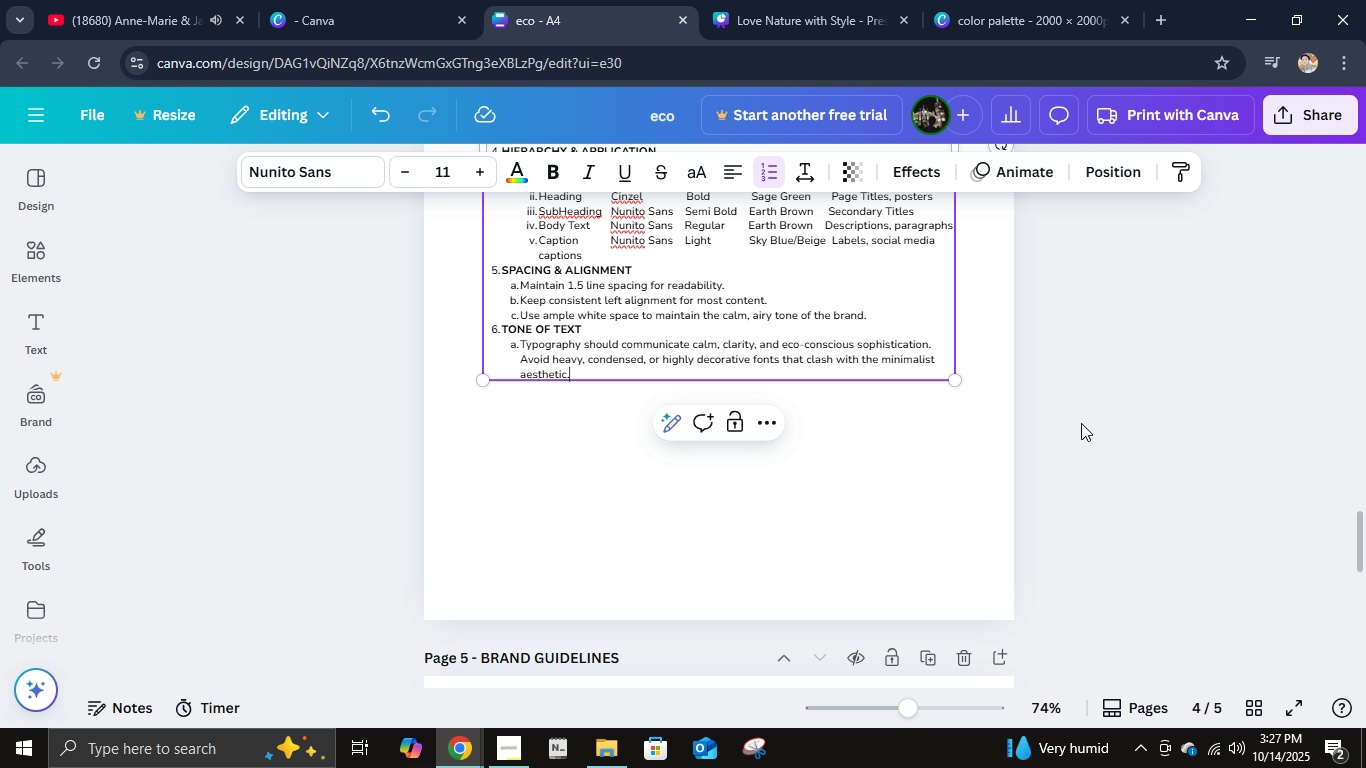 
scroll: coordinate [1081, 423], scroll_direction: up, amount: 2.0
 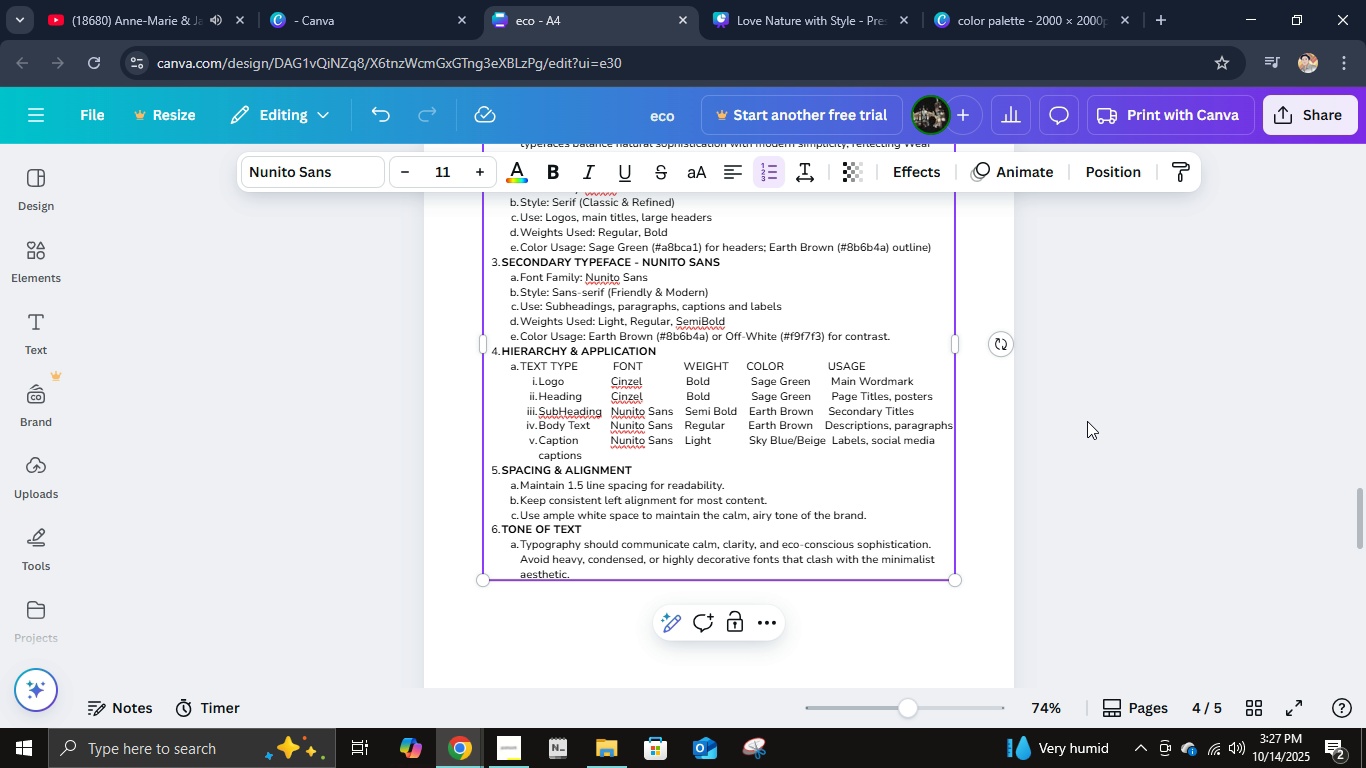 
left_click([1087, 421])
 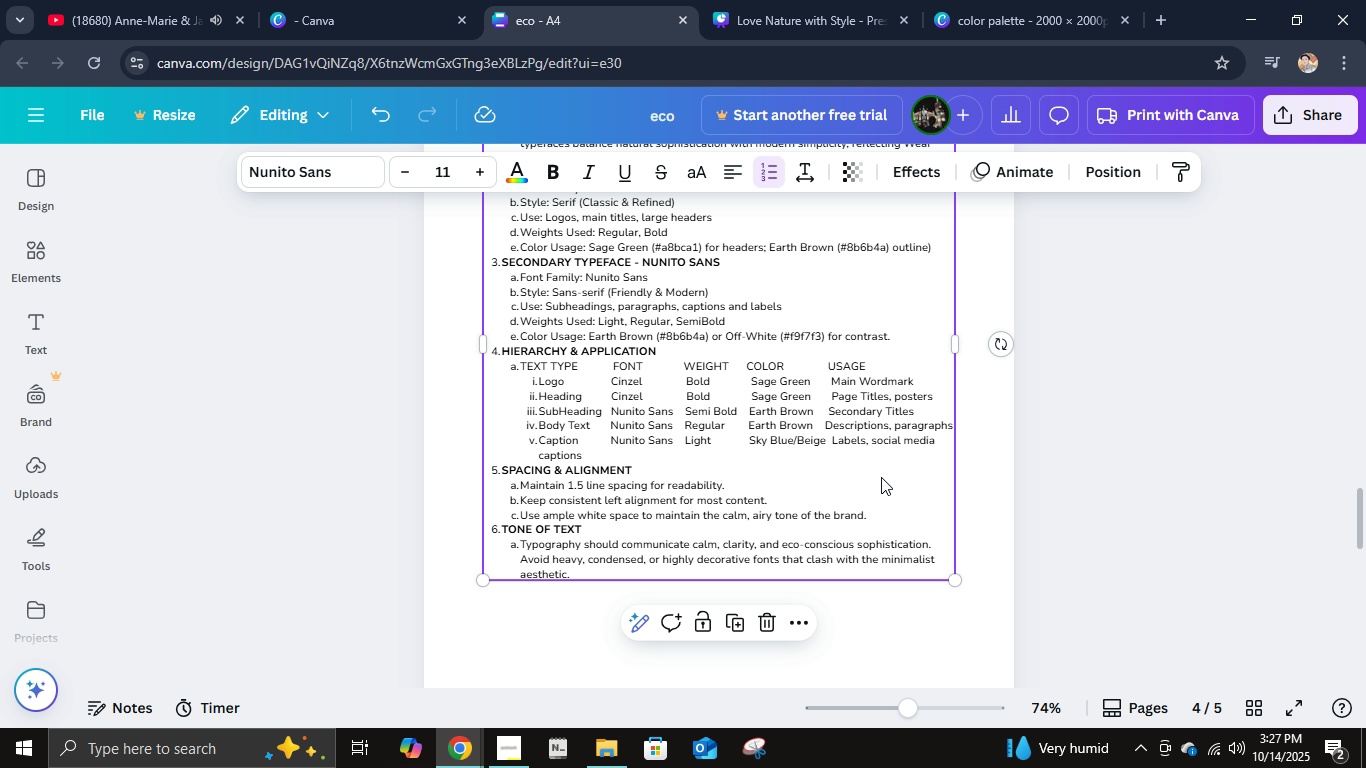 
left_click([881, 477])
 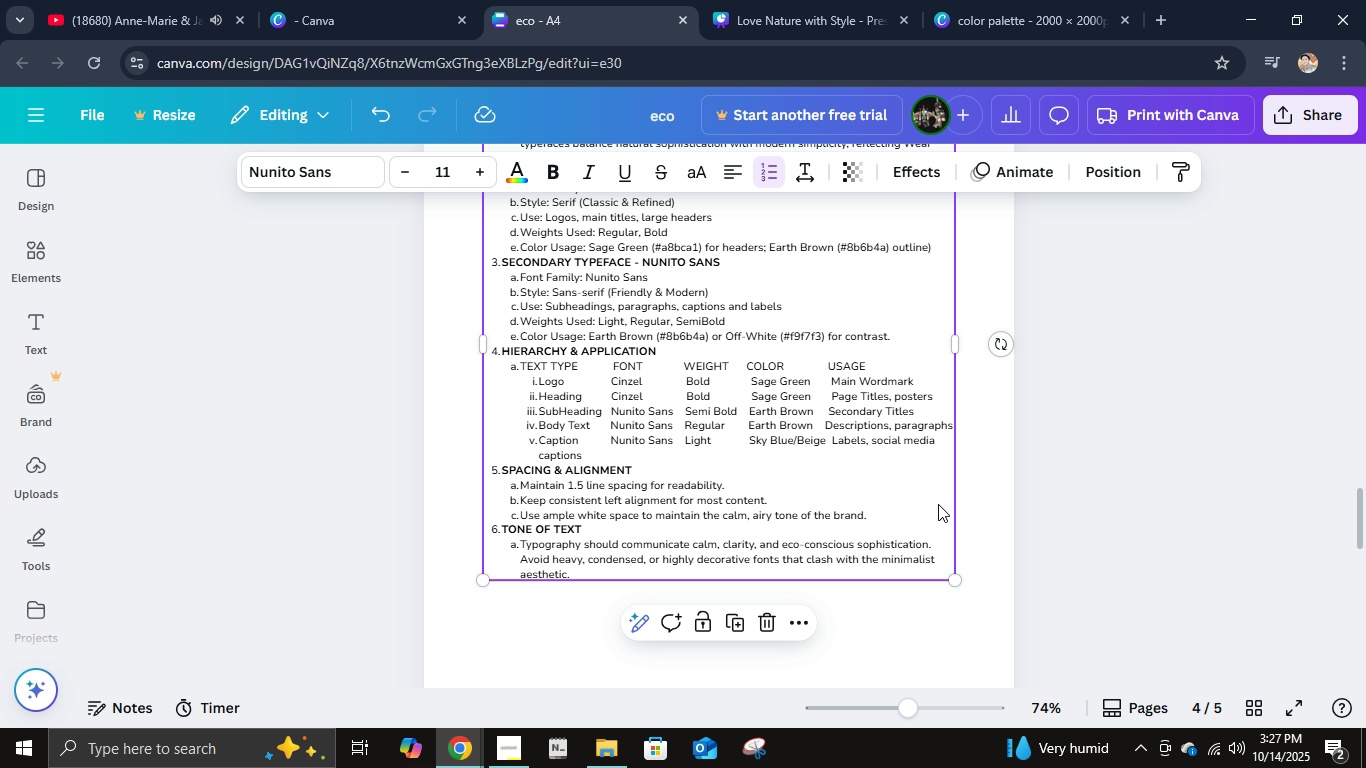 
key(ArrowDown)
 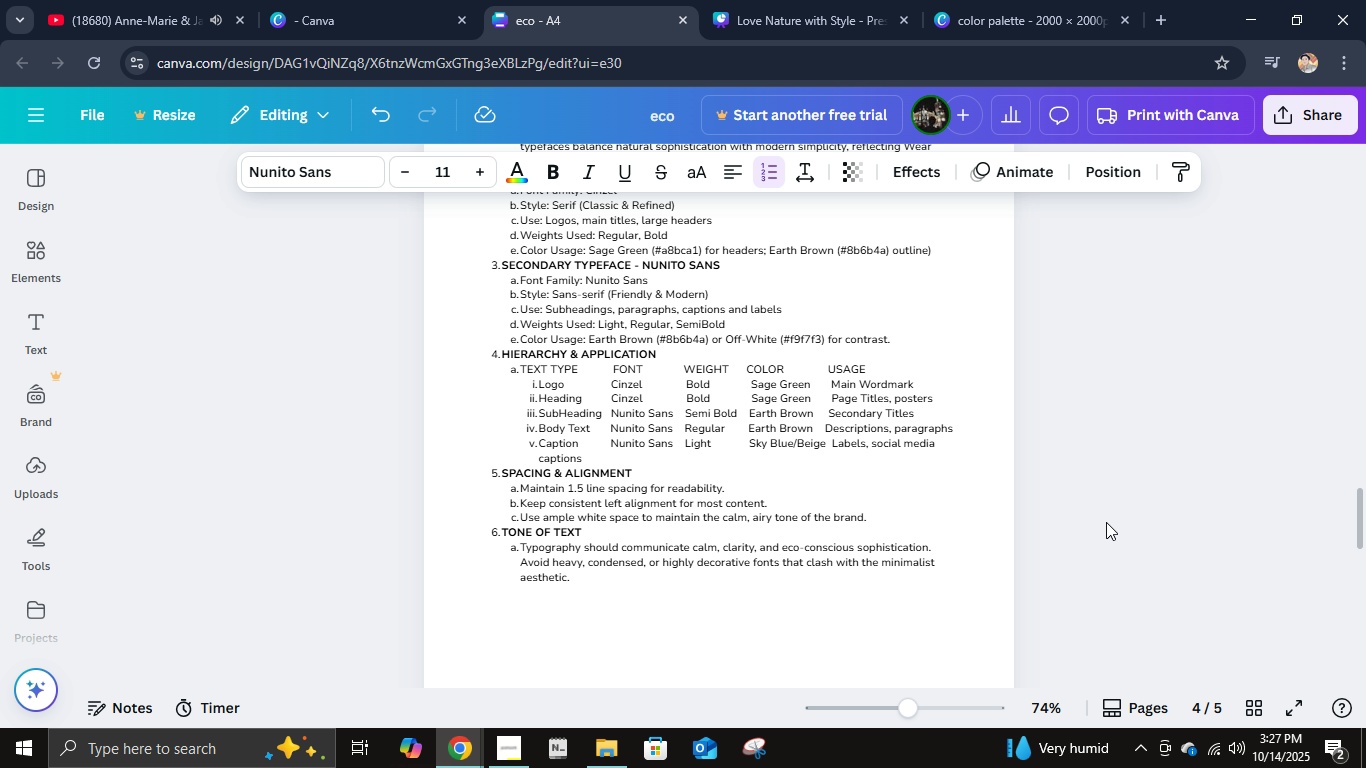 
key(ArrowDown)
 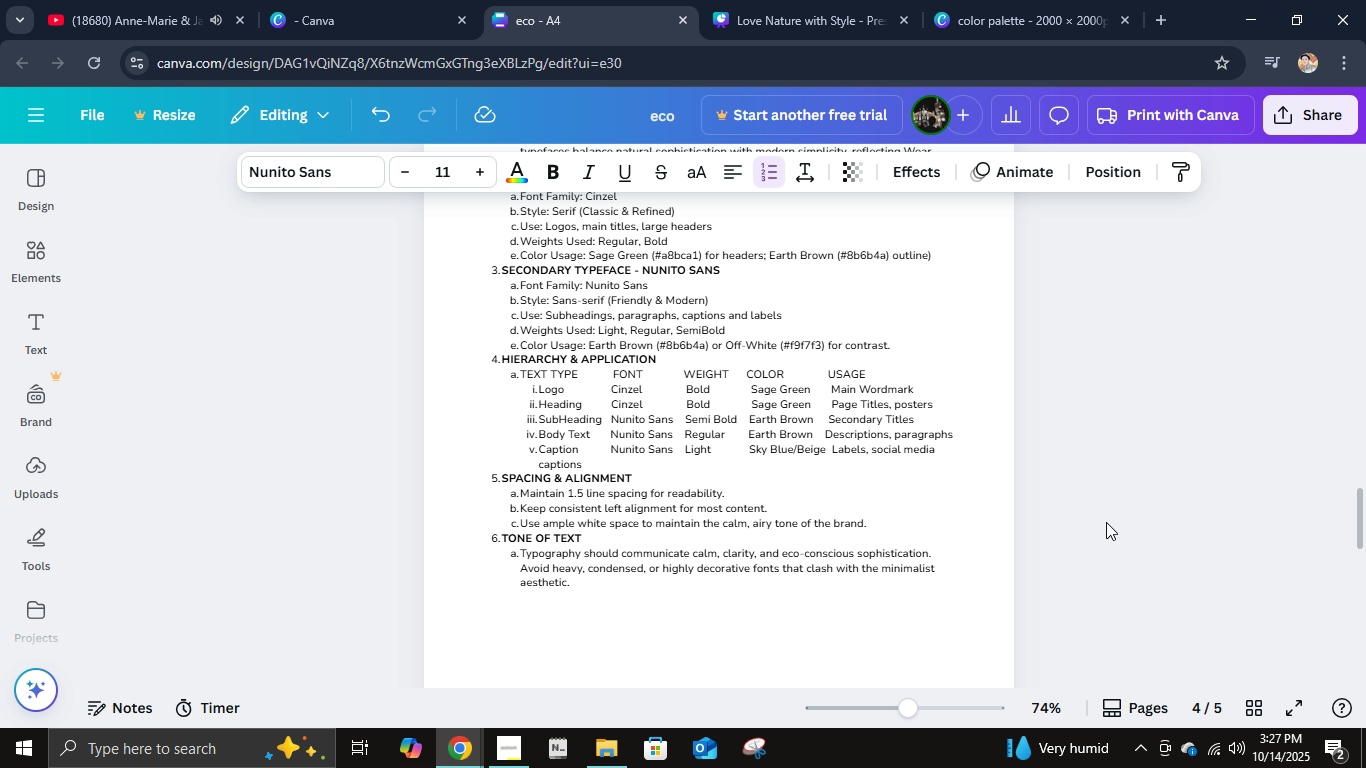 
key(ArrowDown)
 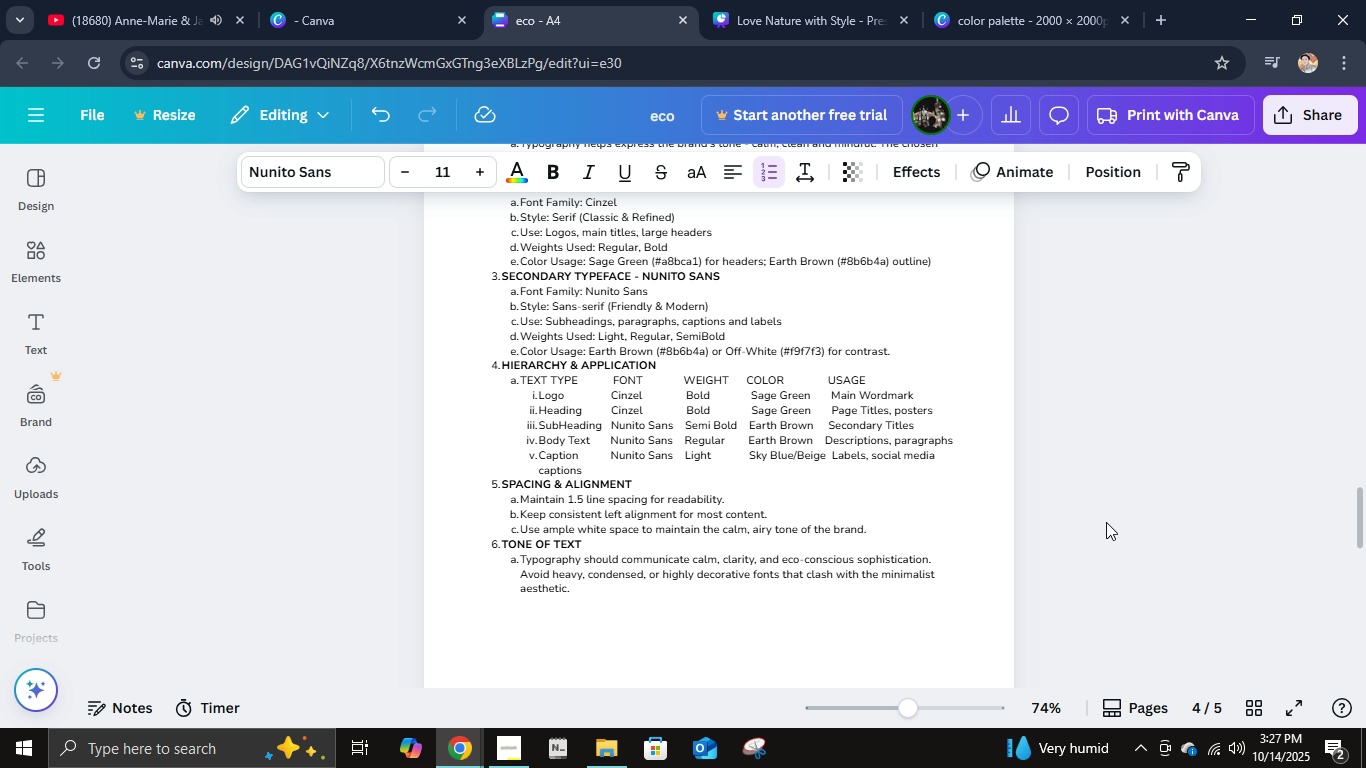 
scroll: coordinate [1106, 522], scroll_direction: up, amount: 4.0
 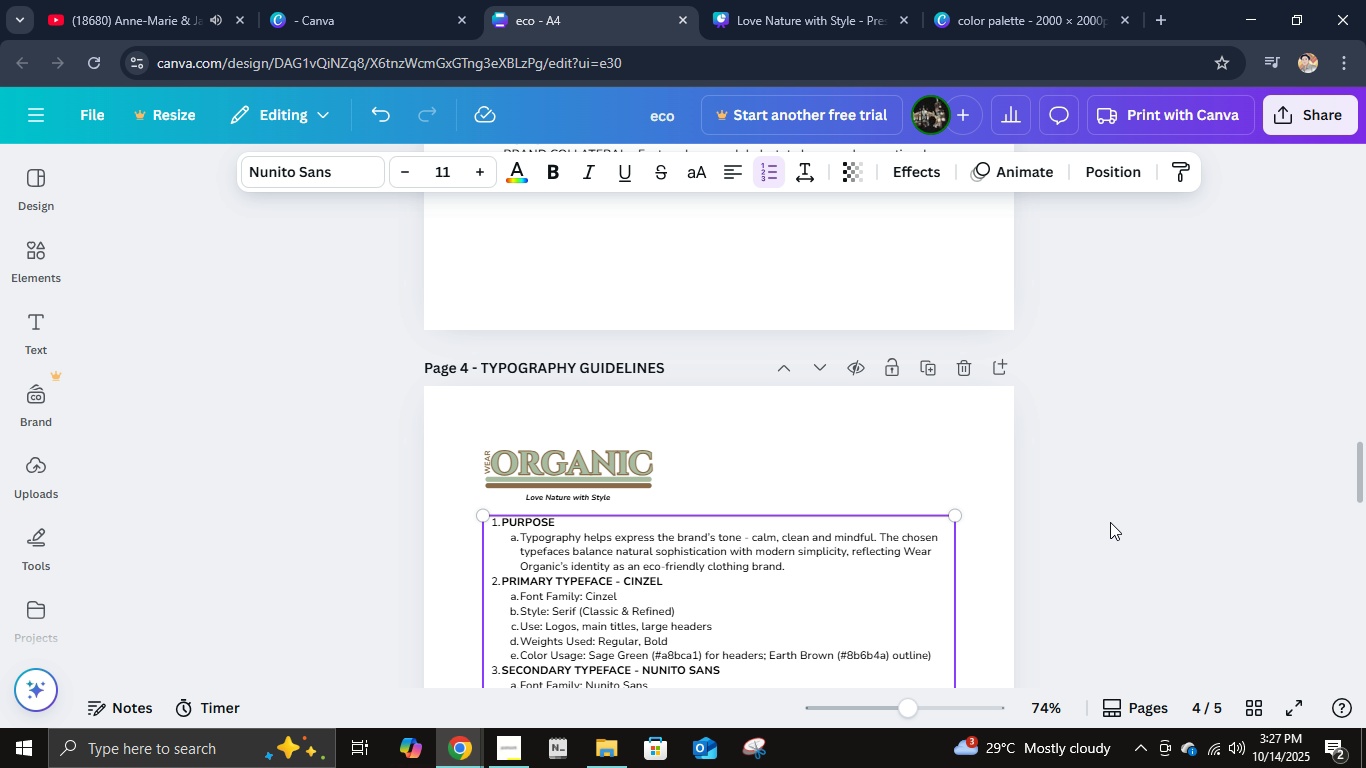 
left_click([1110, 522])
 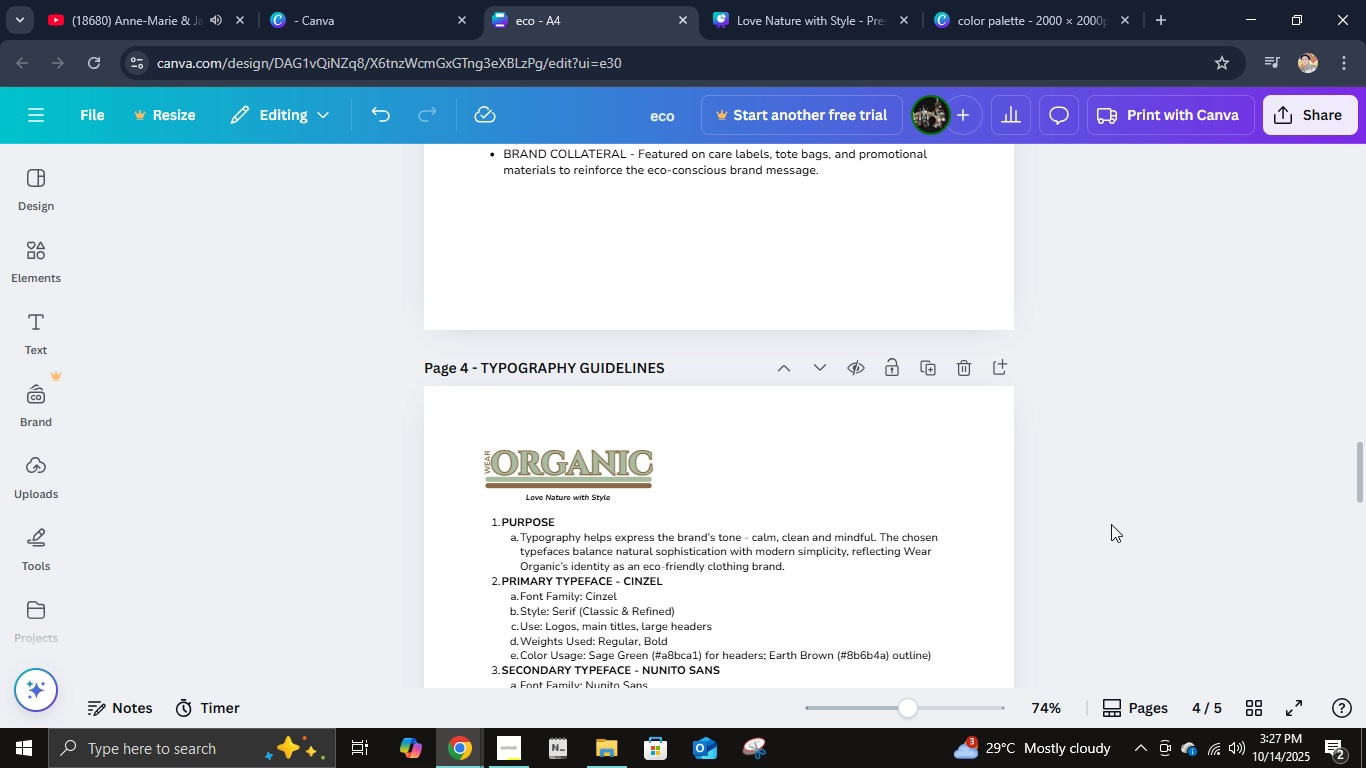 
scroll: coordinate [1111, 524], scroll_direction: down, amount: 4.0
 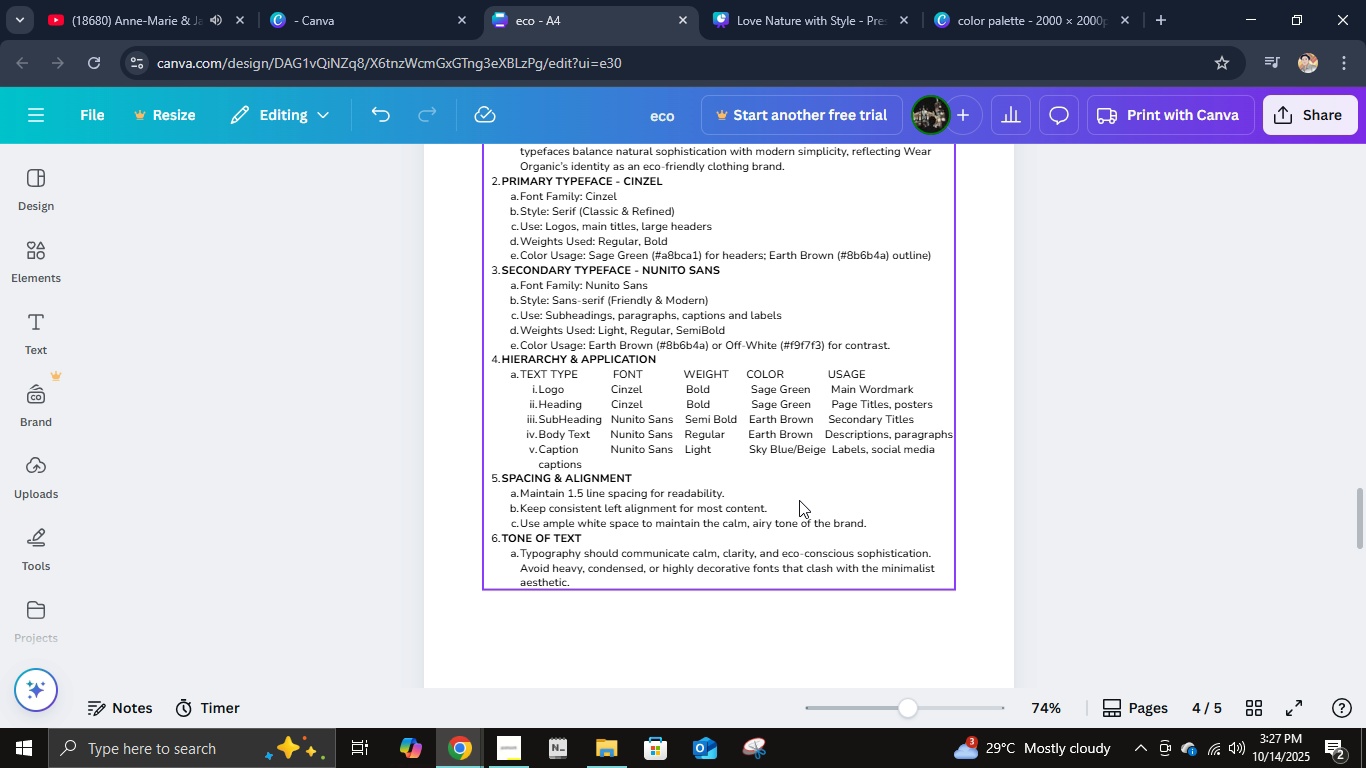 
left_click([790, 499])
 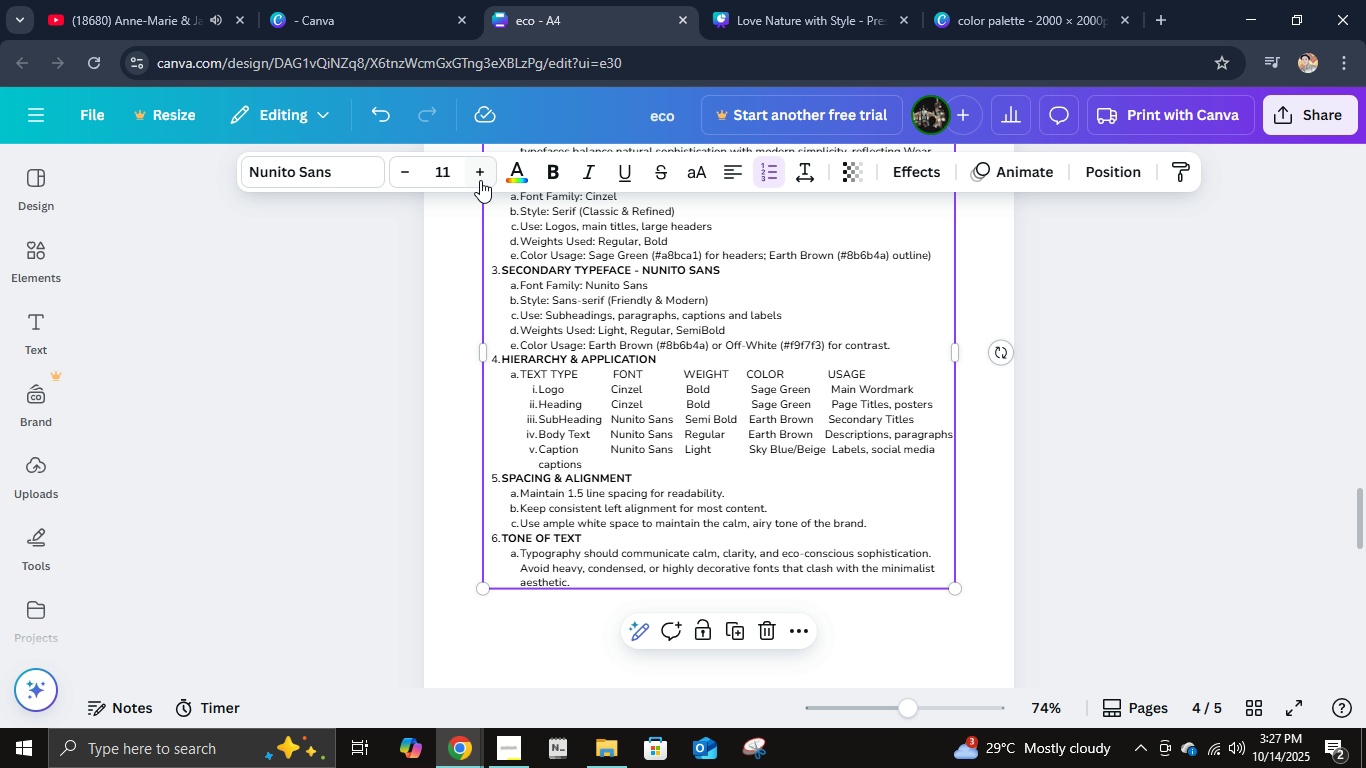 
left_click([481, 180])
 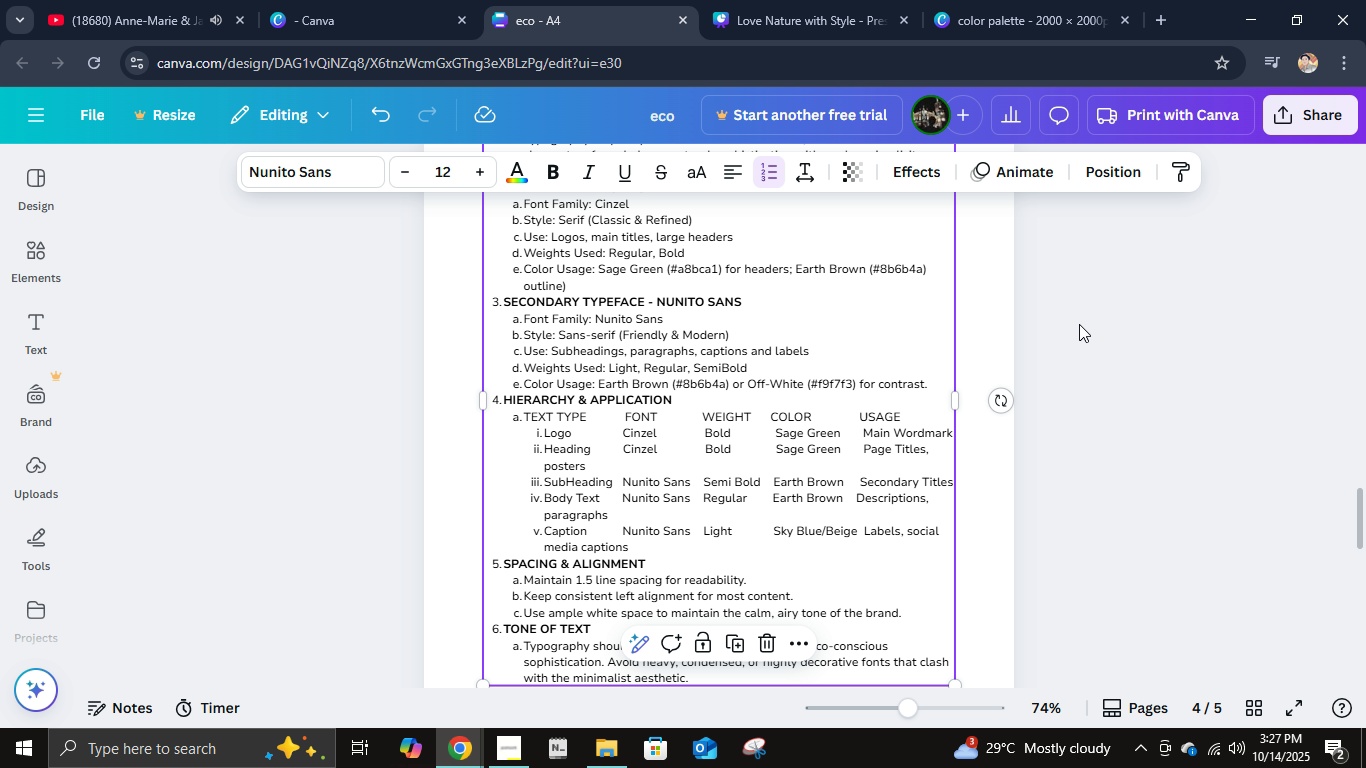 
left_click([1079, 324])
 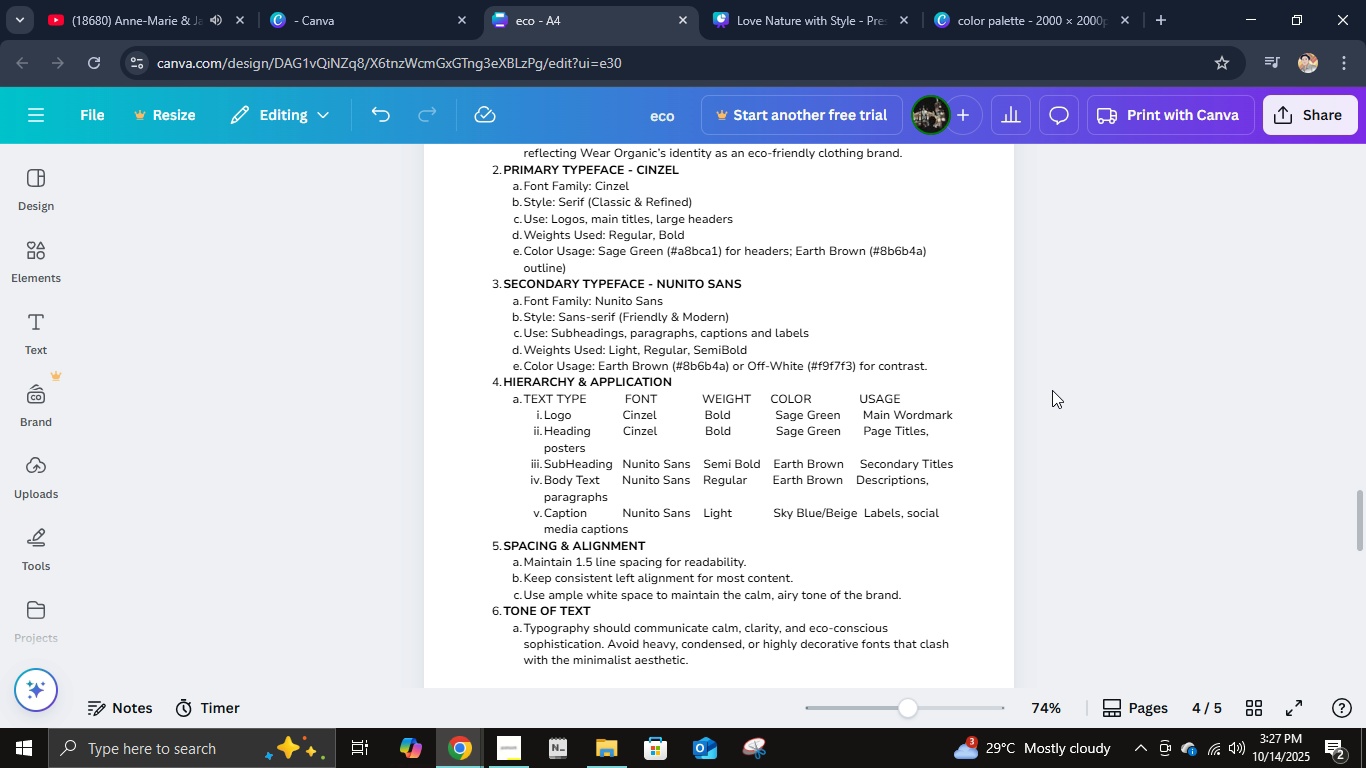 
scroll: coordinate [1052, 390], scroll_direction: down, amount: 5.0
 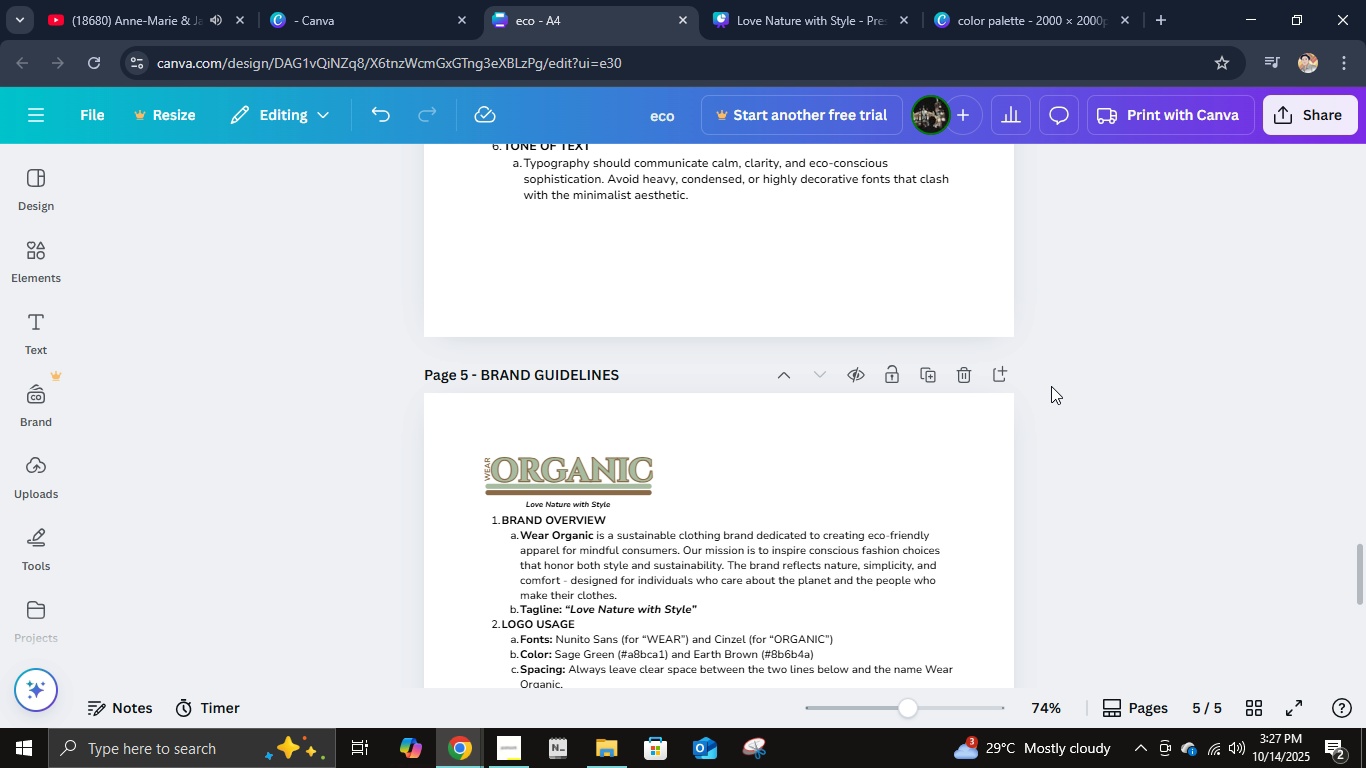 
scroll: coordinate [1051, 386], scroll_direction: up, amount: 5.0
 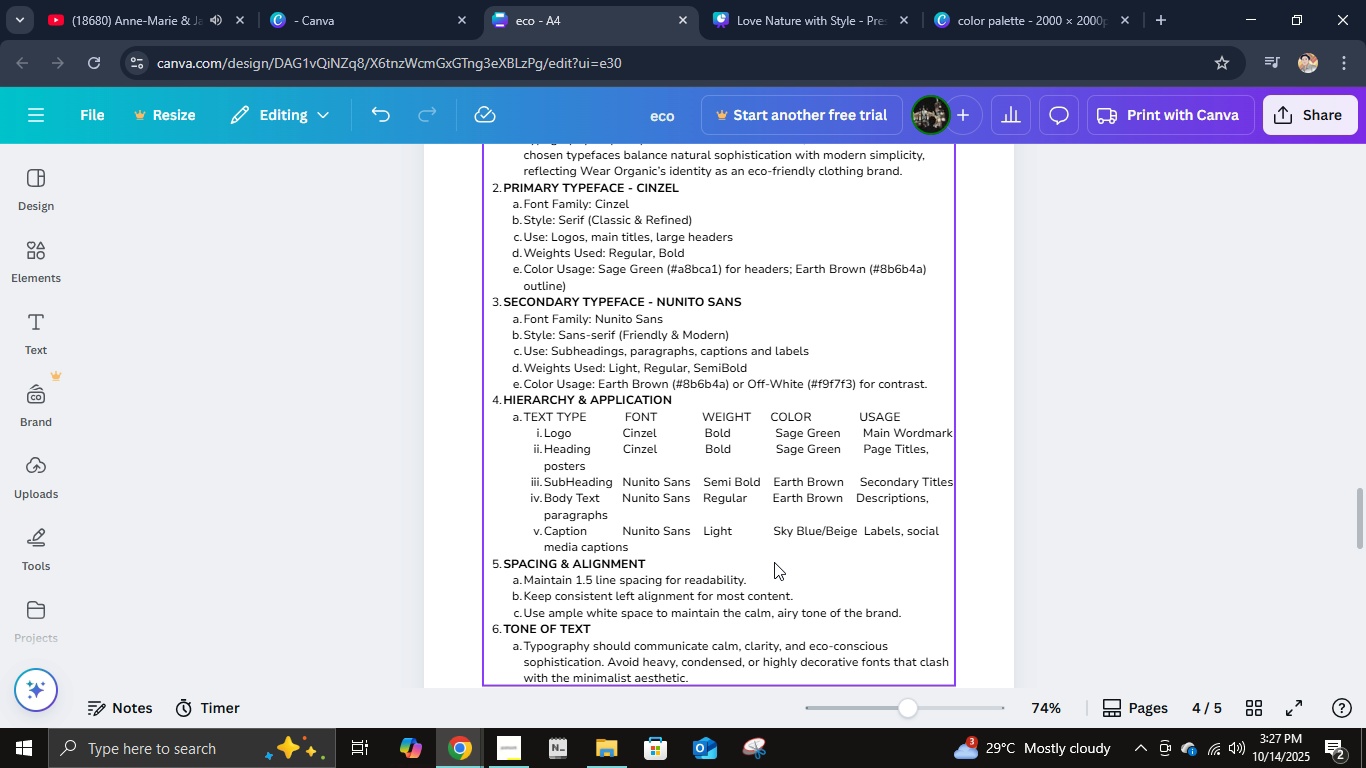 
wait(5.49)
 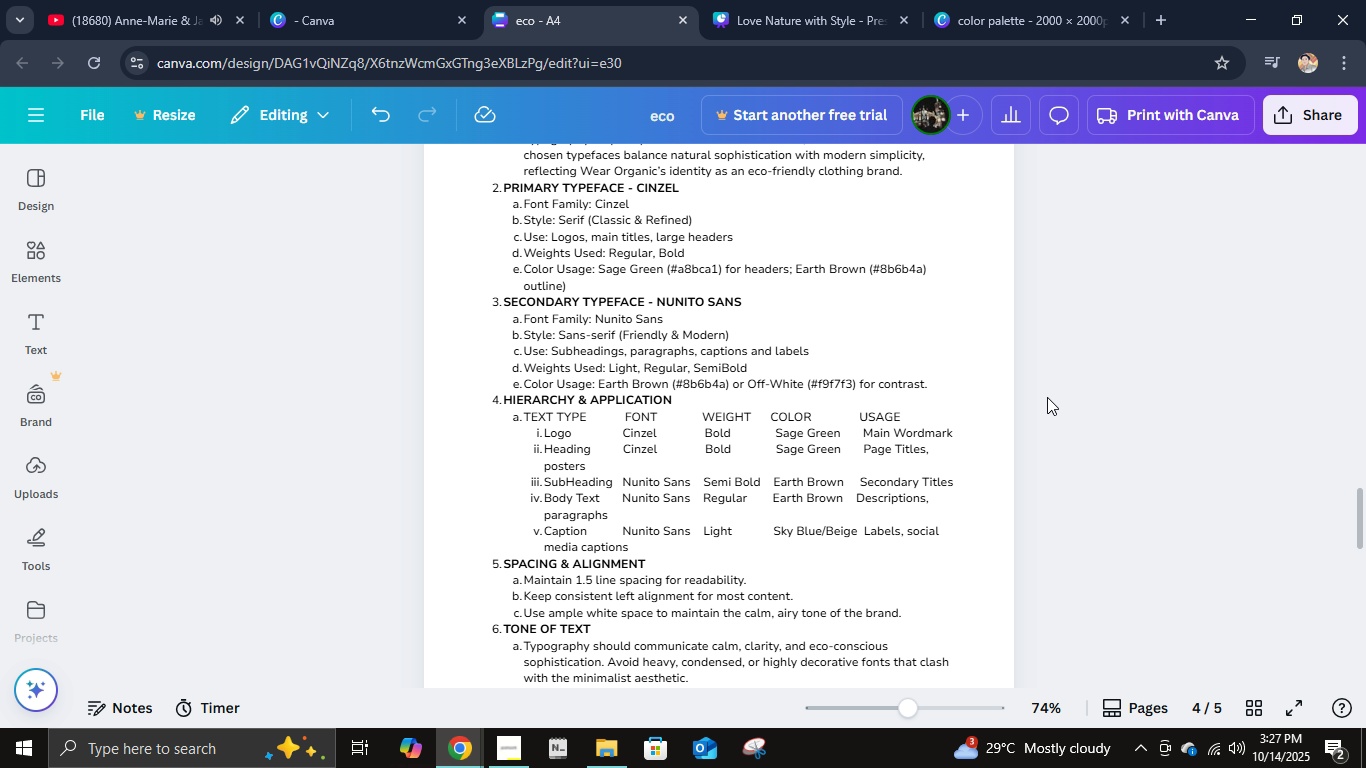 
scroll: coordinate [930, 517], scroll_direction: up, amount: 7.0
 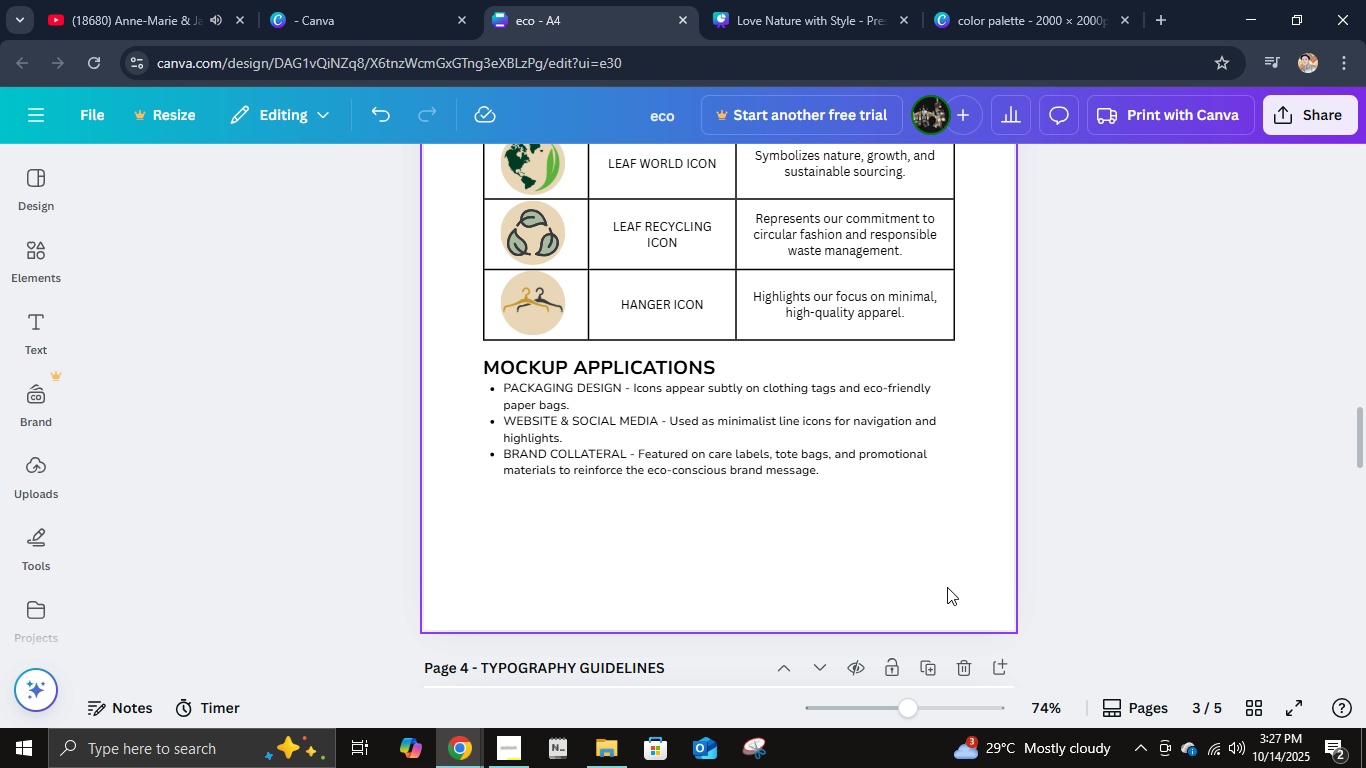 
scroll: coordinate [858, 540], scroll_direction: down, amount: 6.0
 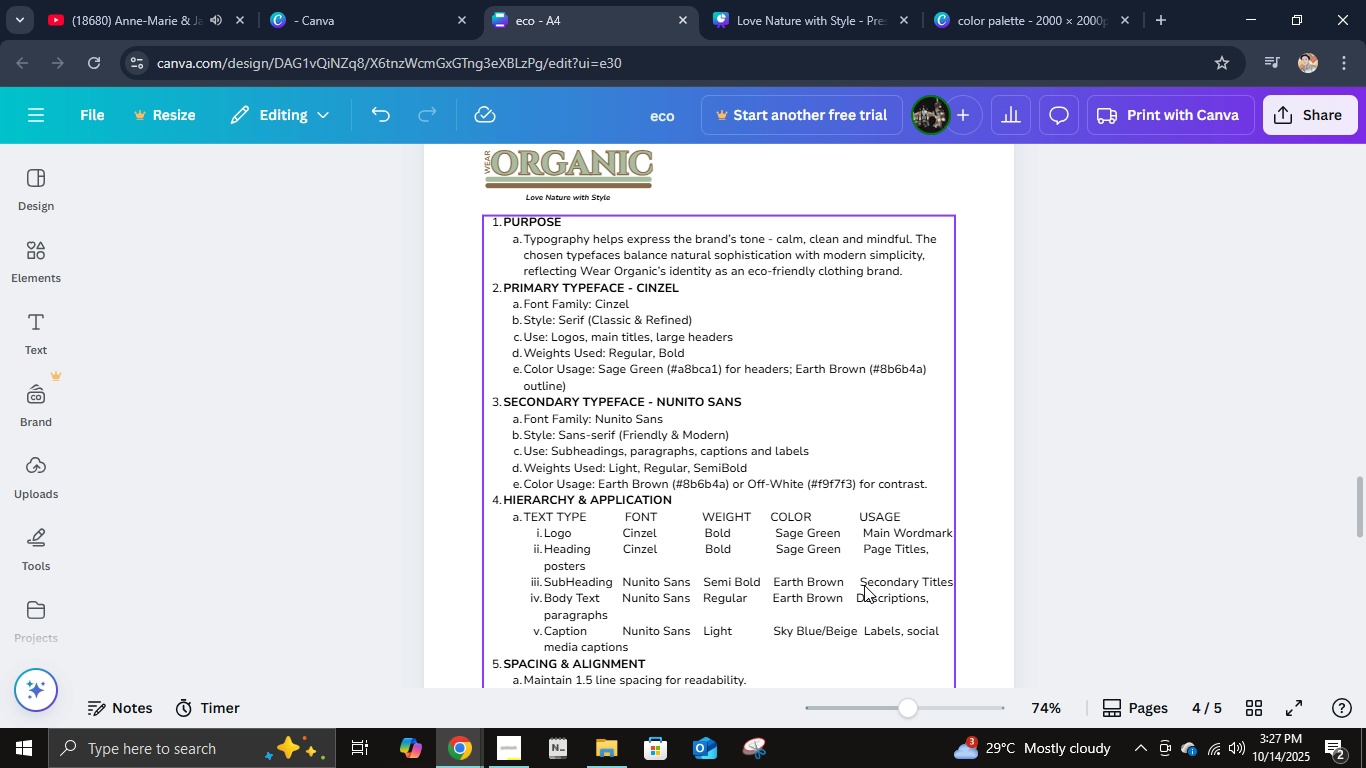 
left_click([864, 585])
 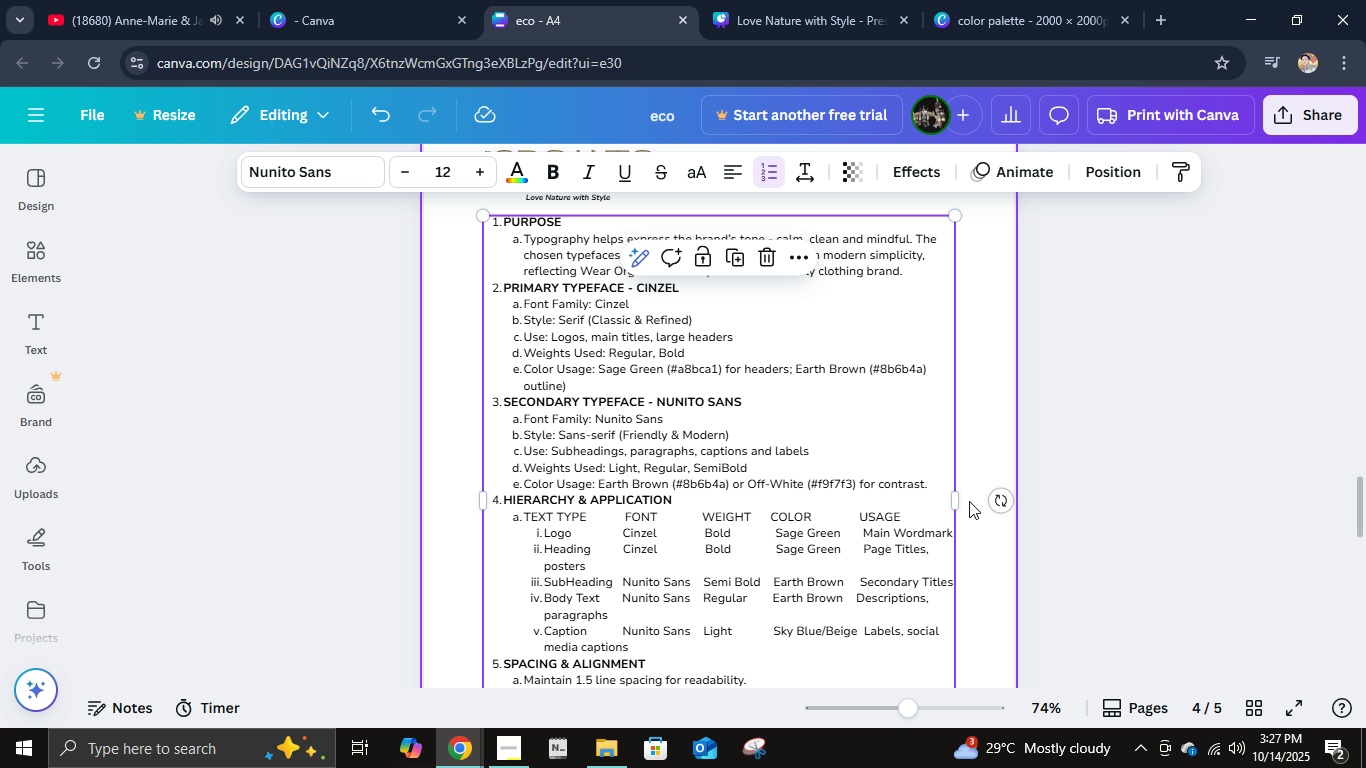 
left_click_drag(start_coordinate=[959, 498], to_coordinate=[985, 506])
 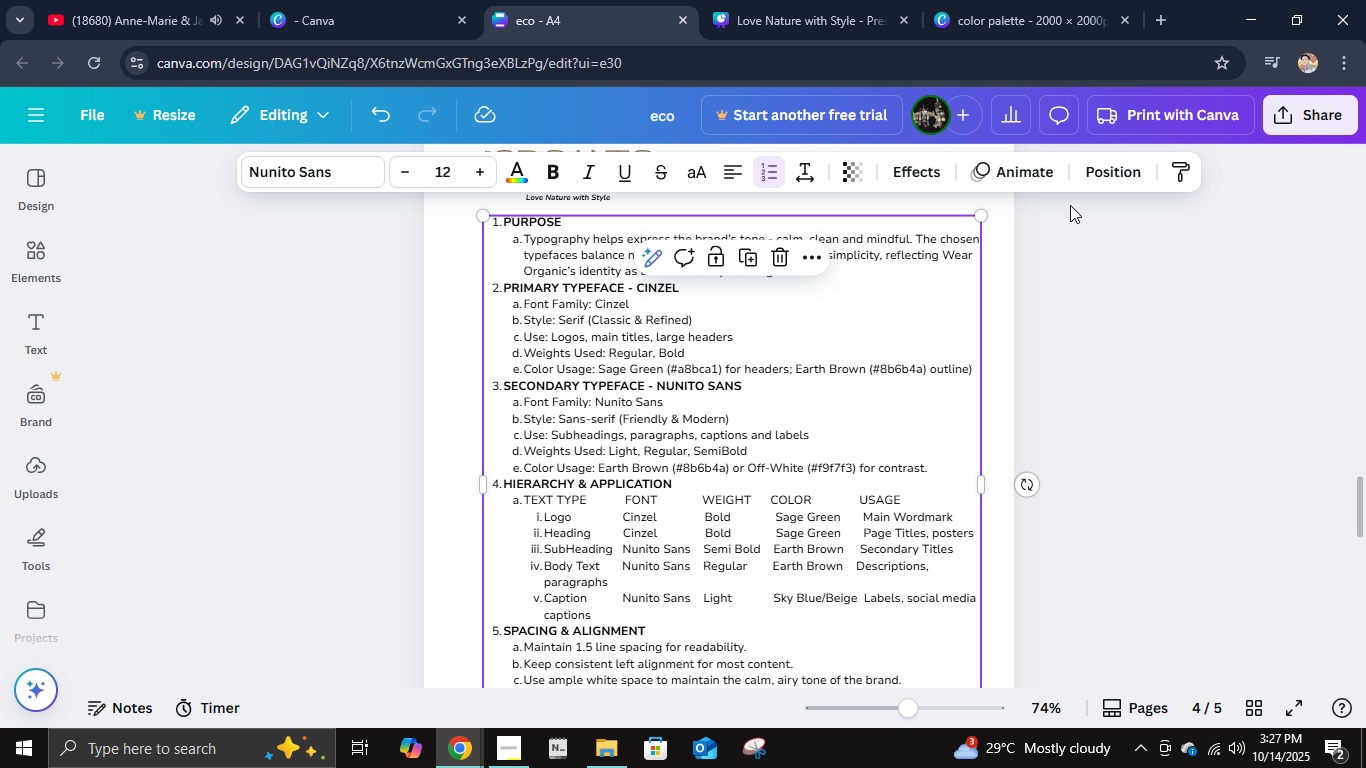 
left_click([1105, 172])
 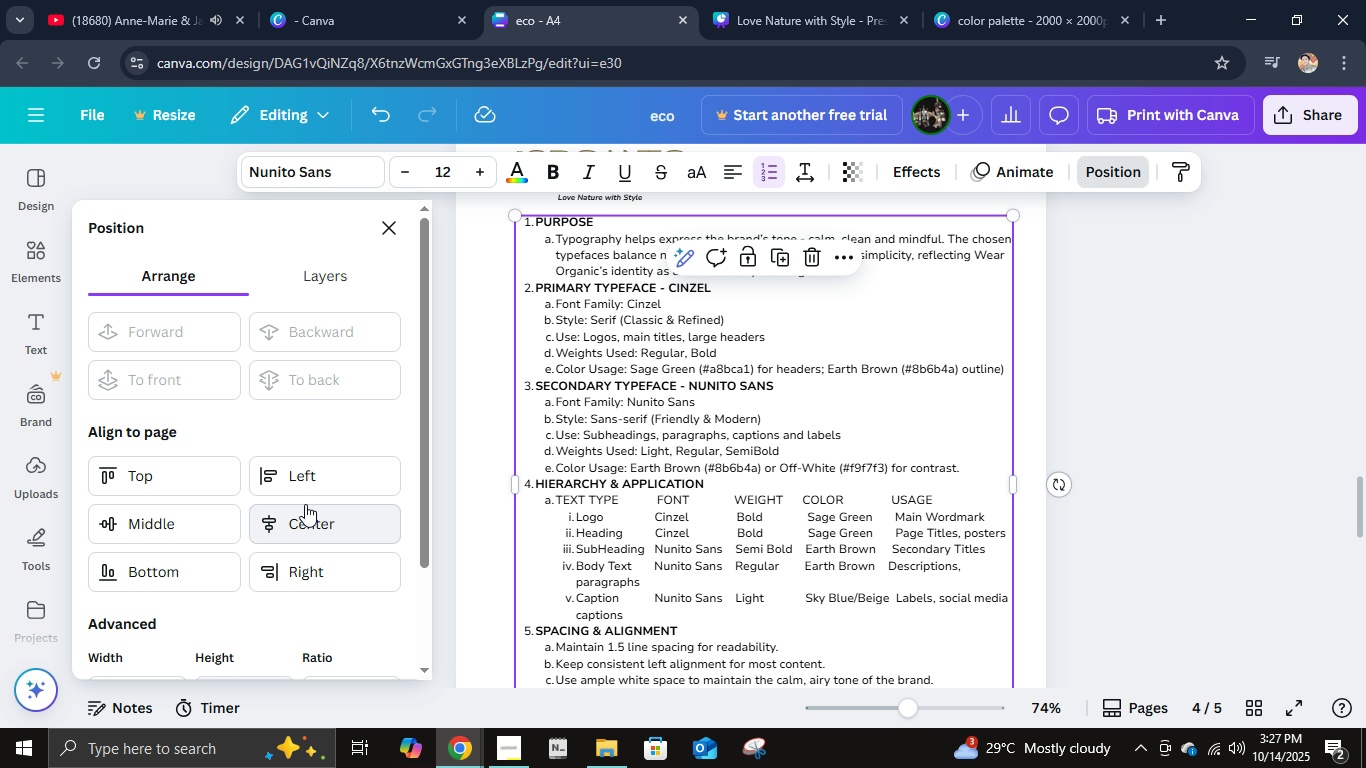 
left_click([310, 516])
 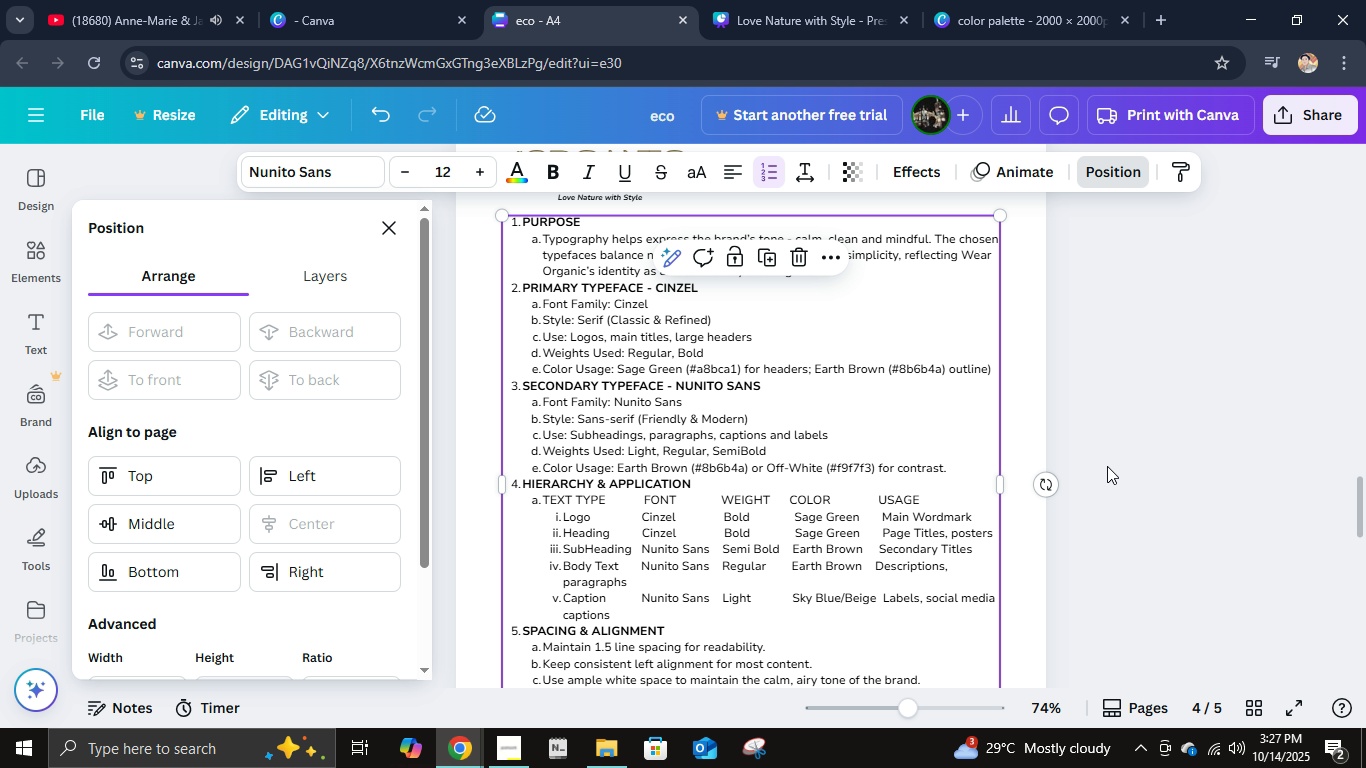 
left_click([1107, 466])
 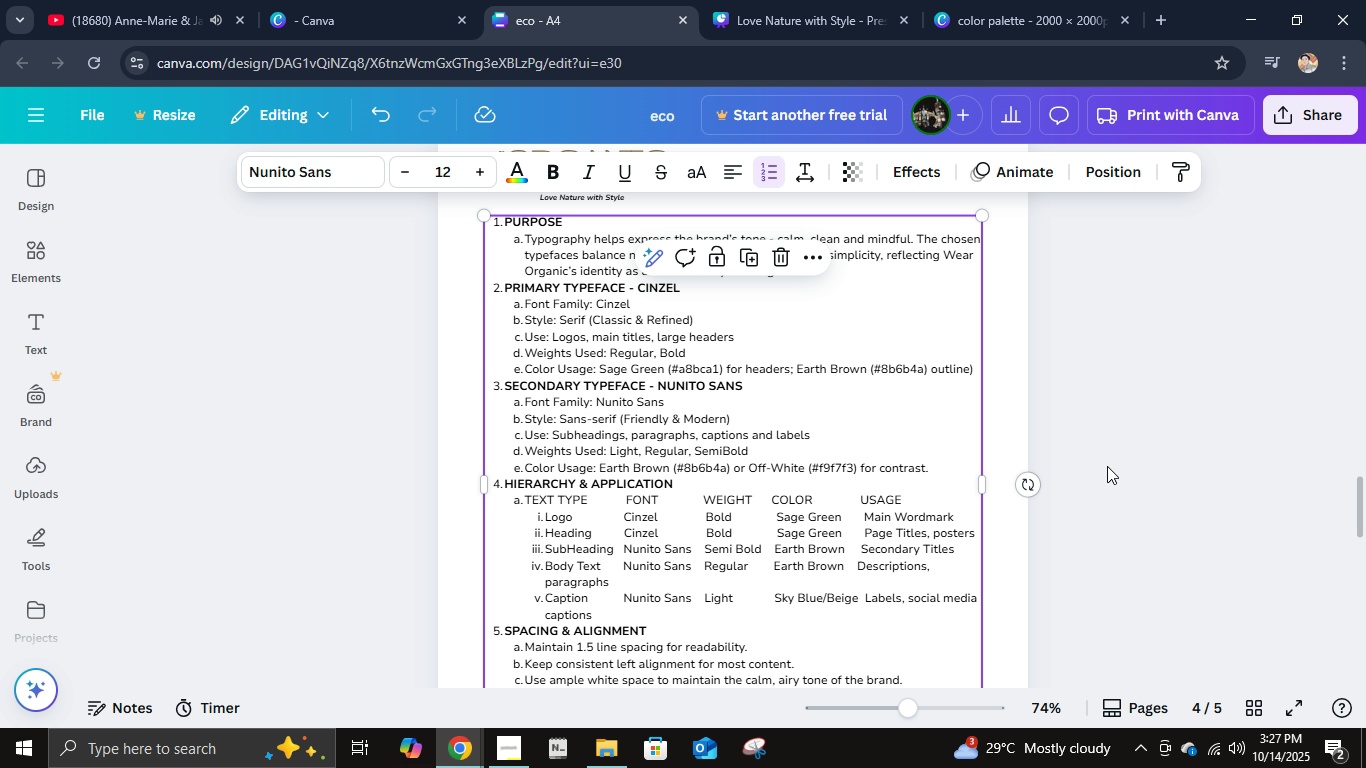 
scroll: coordinate [1107, 466], scroll_direction: up, amount: 2.0
 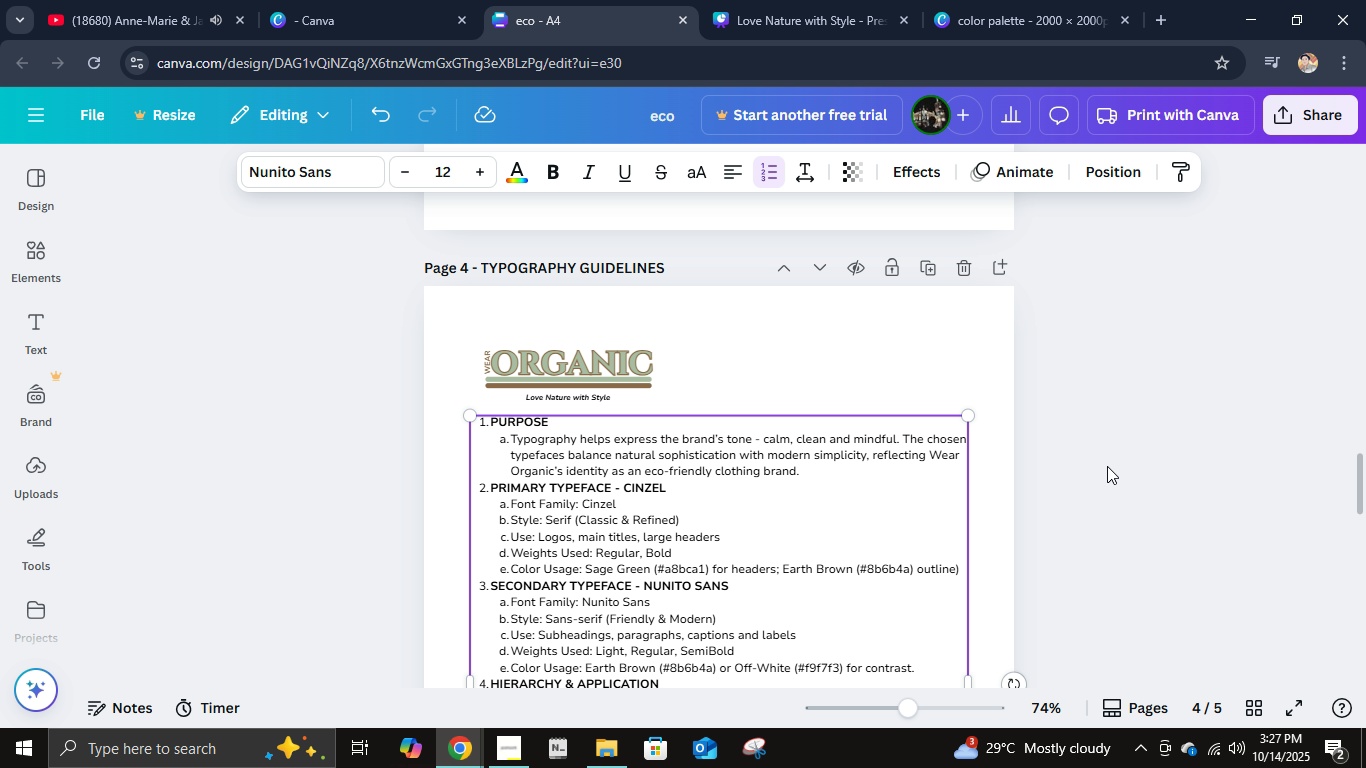 
left_click([1107, 466])
 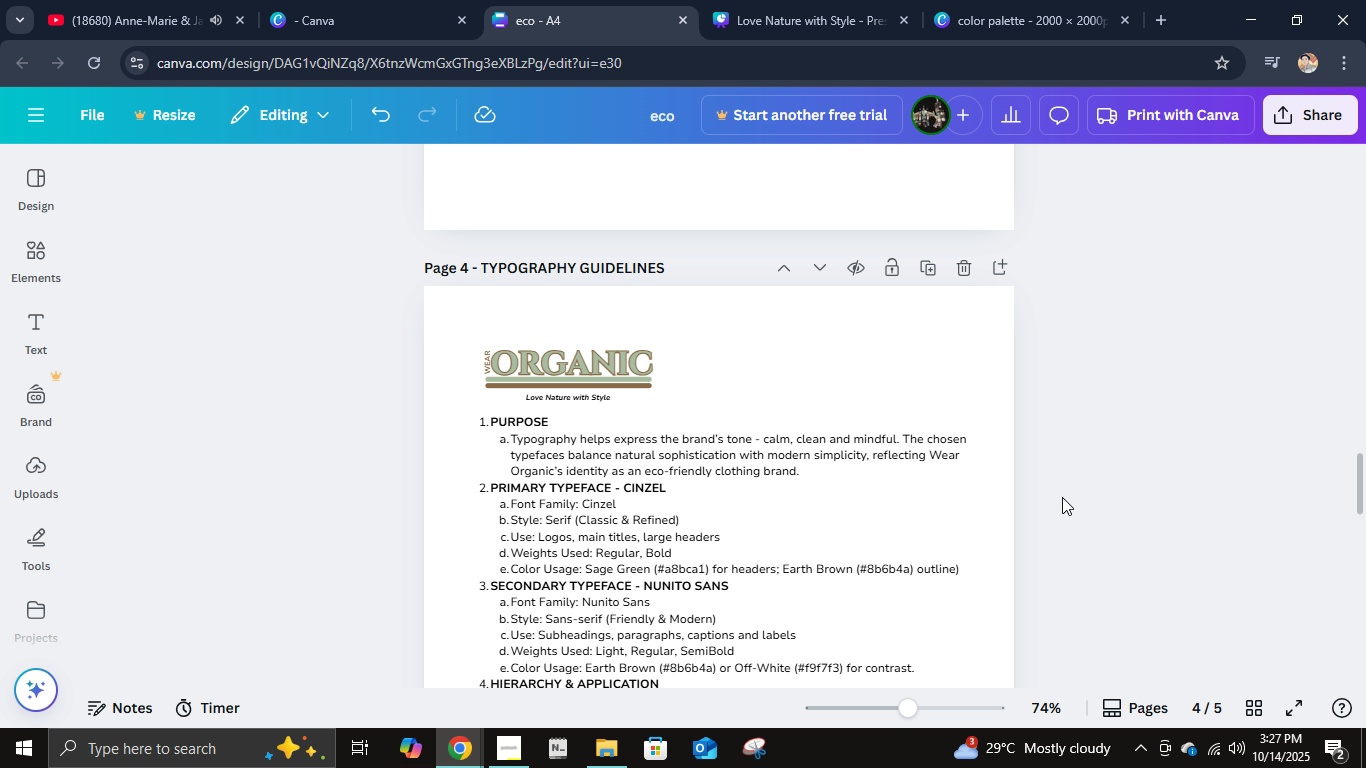 
scroll: coordinate [1062, 497], scroll_direction: down, amount: 3.0
 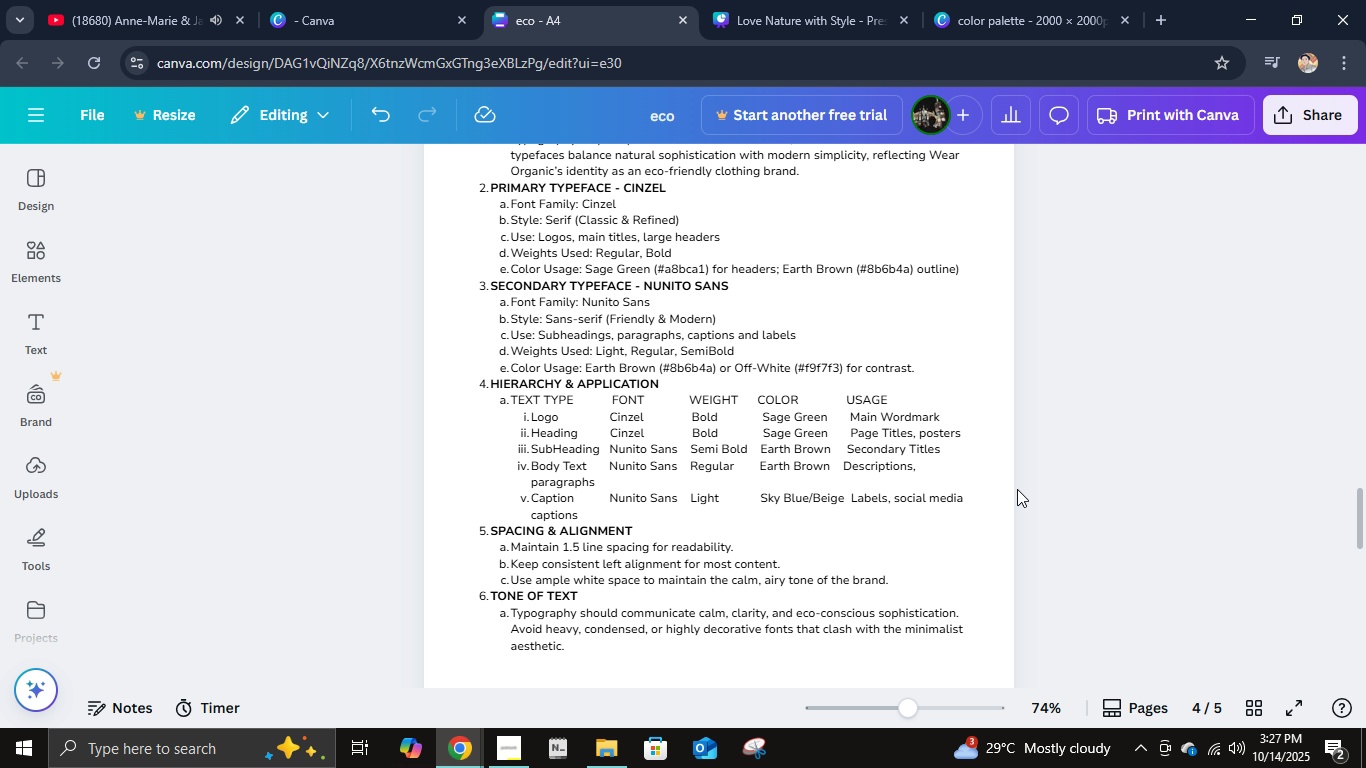 
left_click([869, 476])
 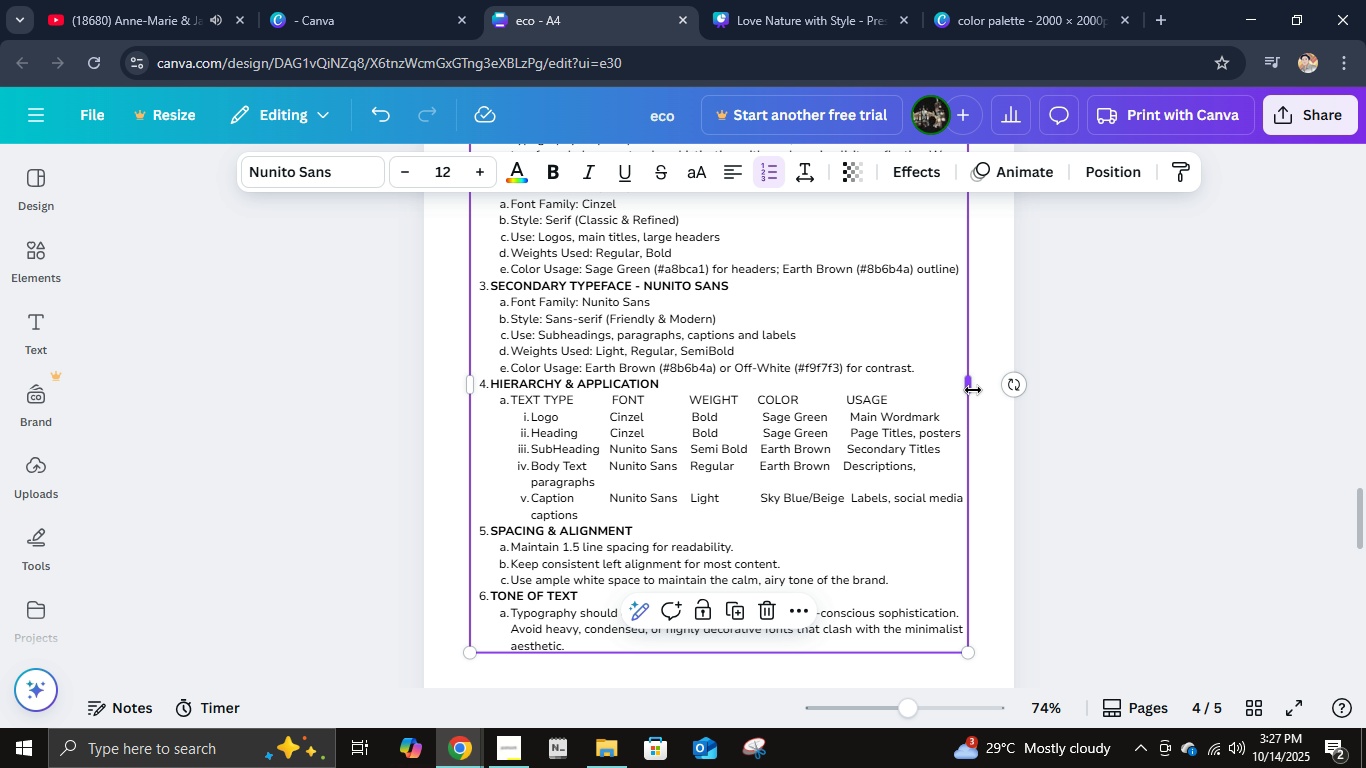 
left_click_drag(start_coordinate=[973, 390], to_coordinate=[997, 390])
 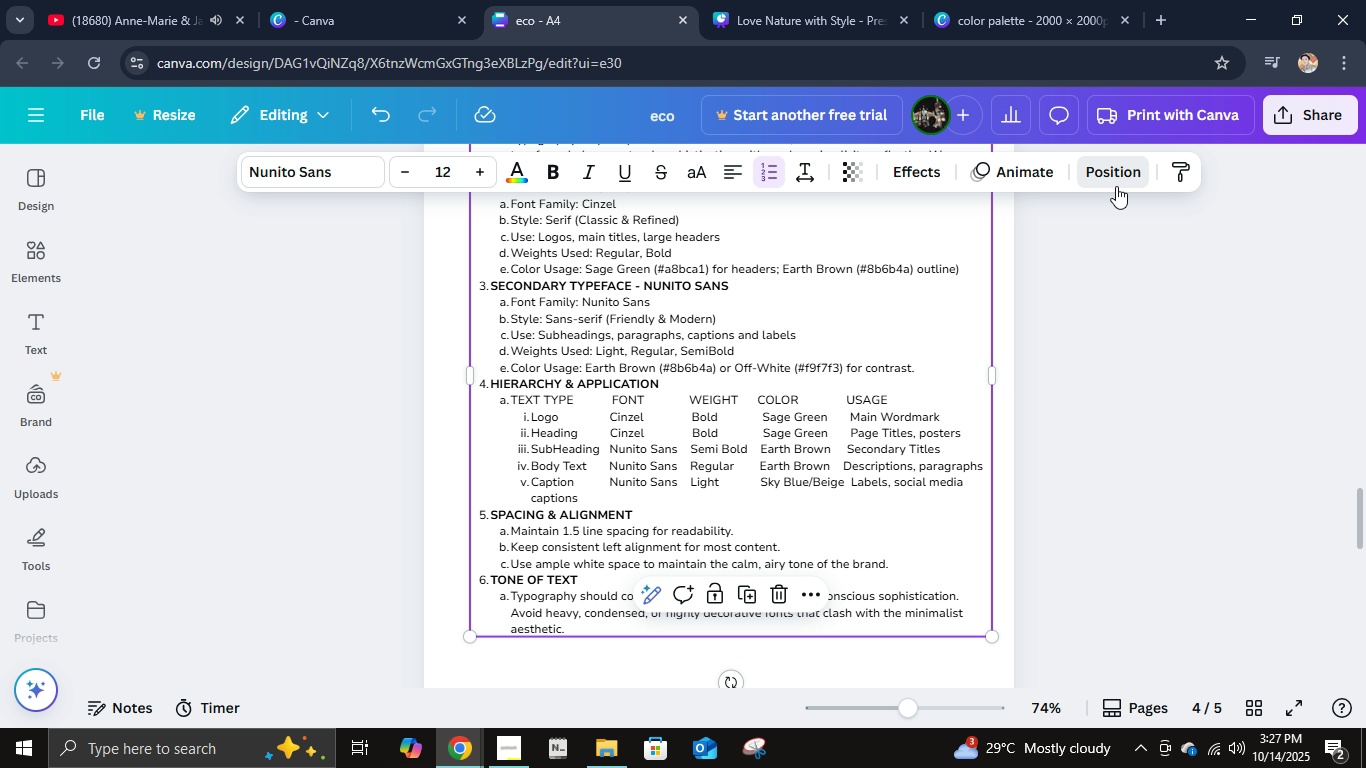 
left_click([1116, 186])
 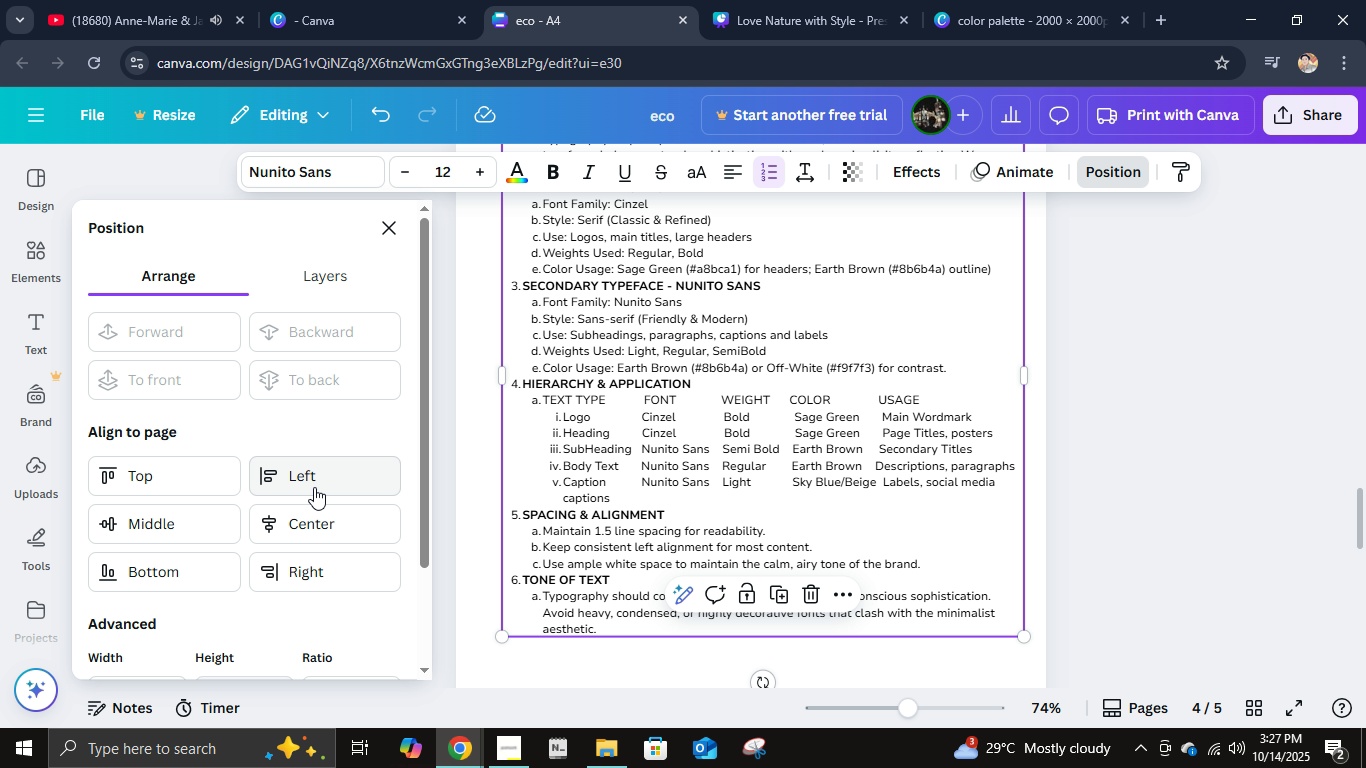 
left_click([320, 528])
 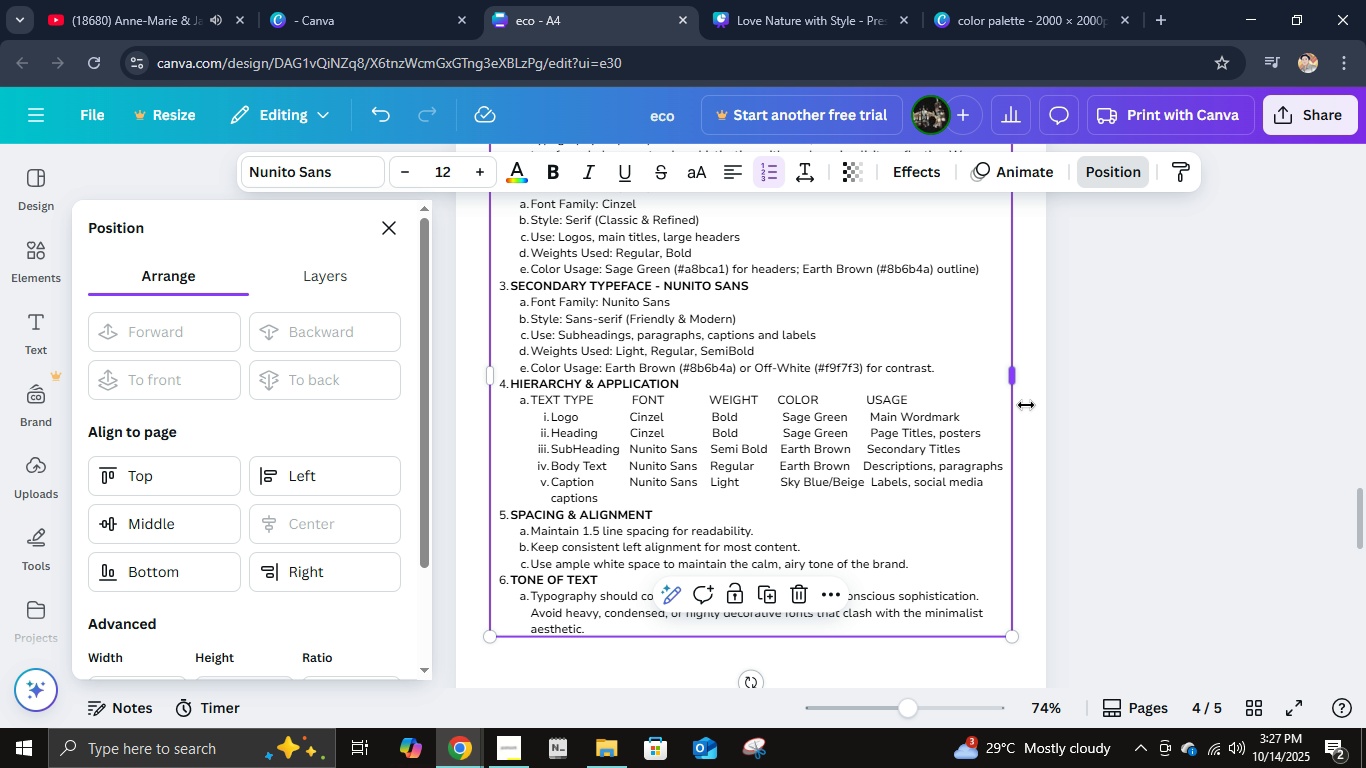 
left_click_drag(start_coordinate=[1019, 392], to_coordinate=[1040, 393])
 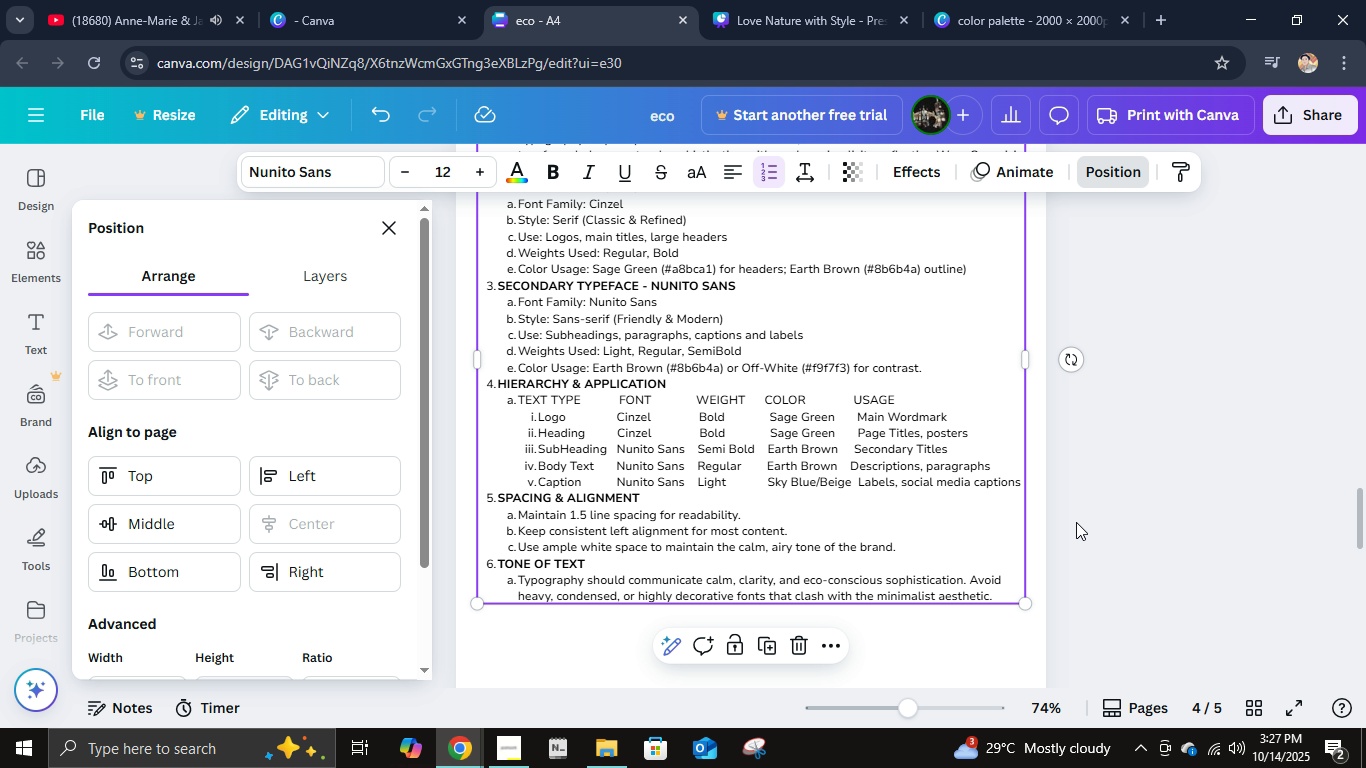 
left_click([1231, 519])
 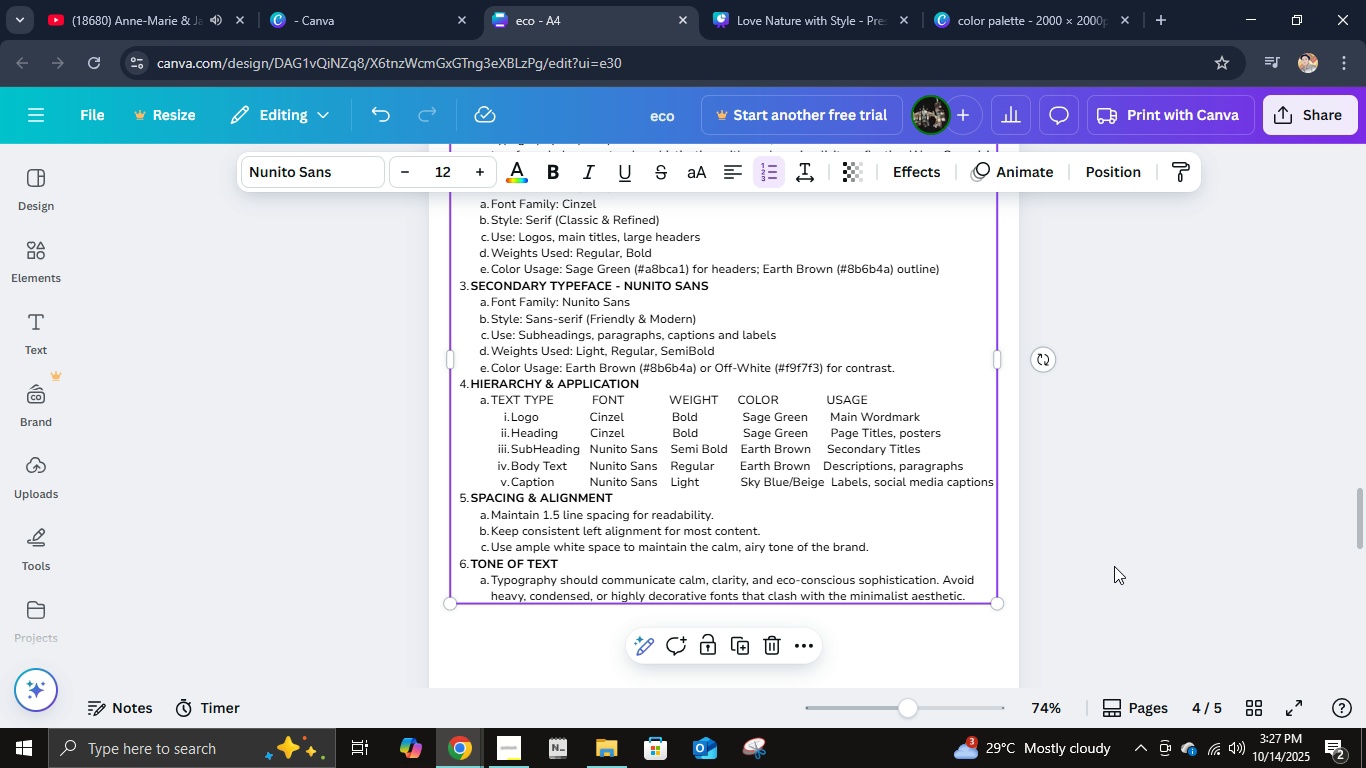 
scroll: coordinate [1114, 566], scroll_direction: up, amount: 5.0
 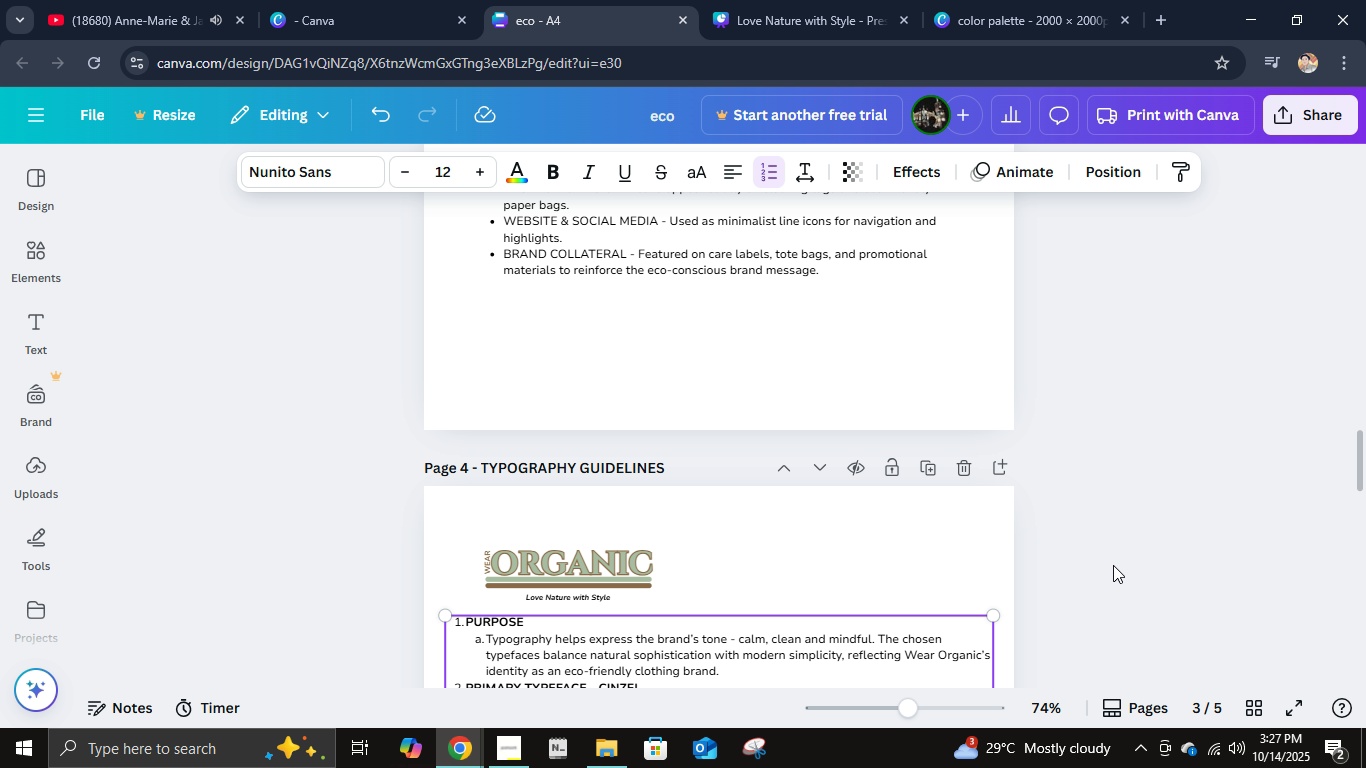 
left_click([1113, 565])
 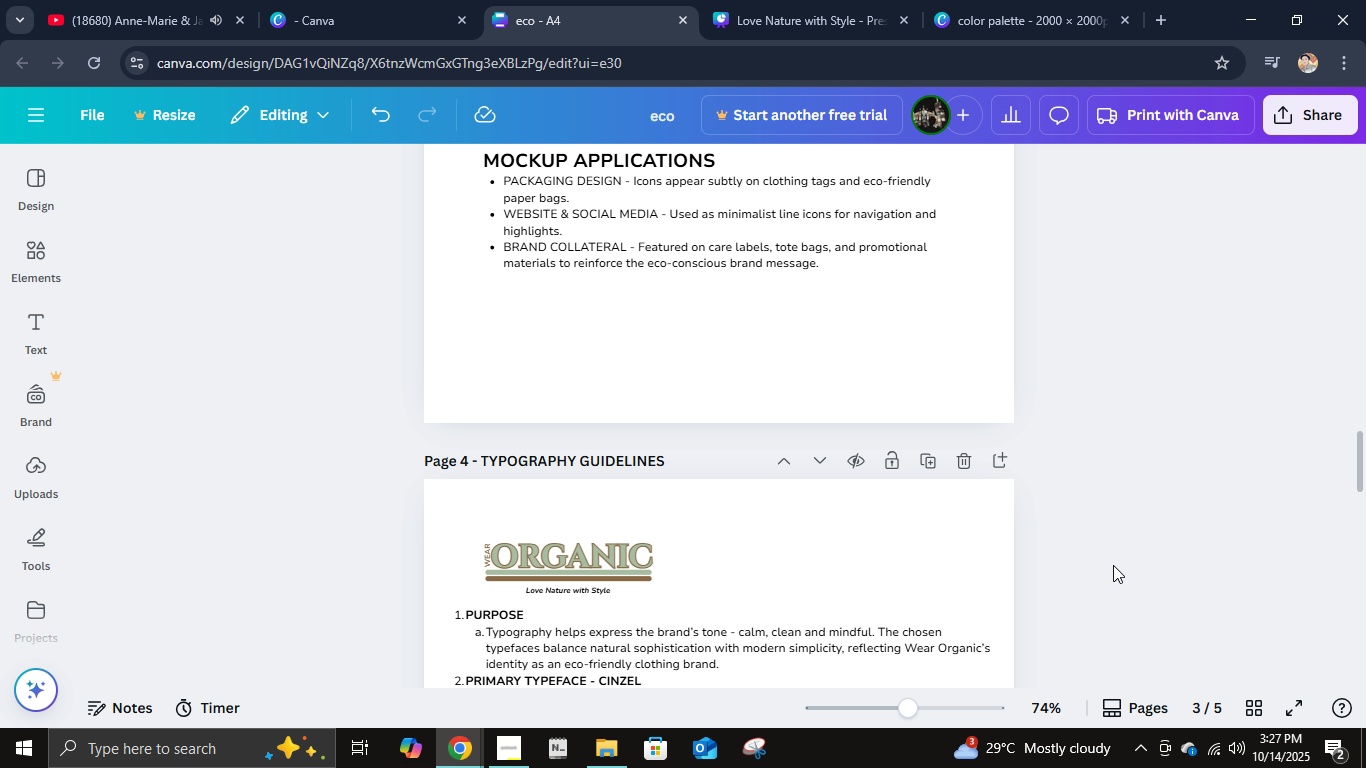 
scroll: coordinate [1113, 565], scroll_direction: down, amount: 5.0
 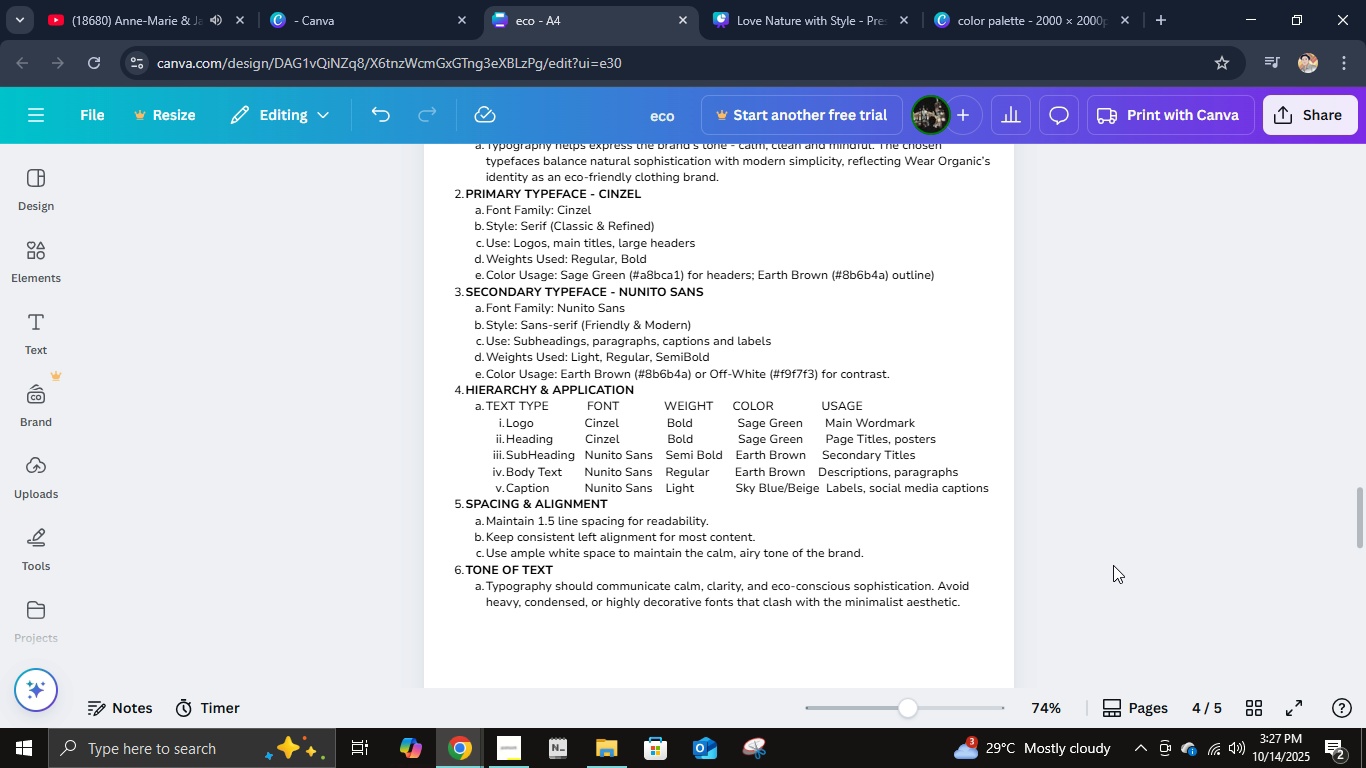 
scroll: coordinate [1113, 565], scroll_direction: up, amount: 4.0
 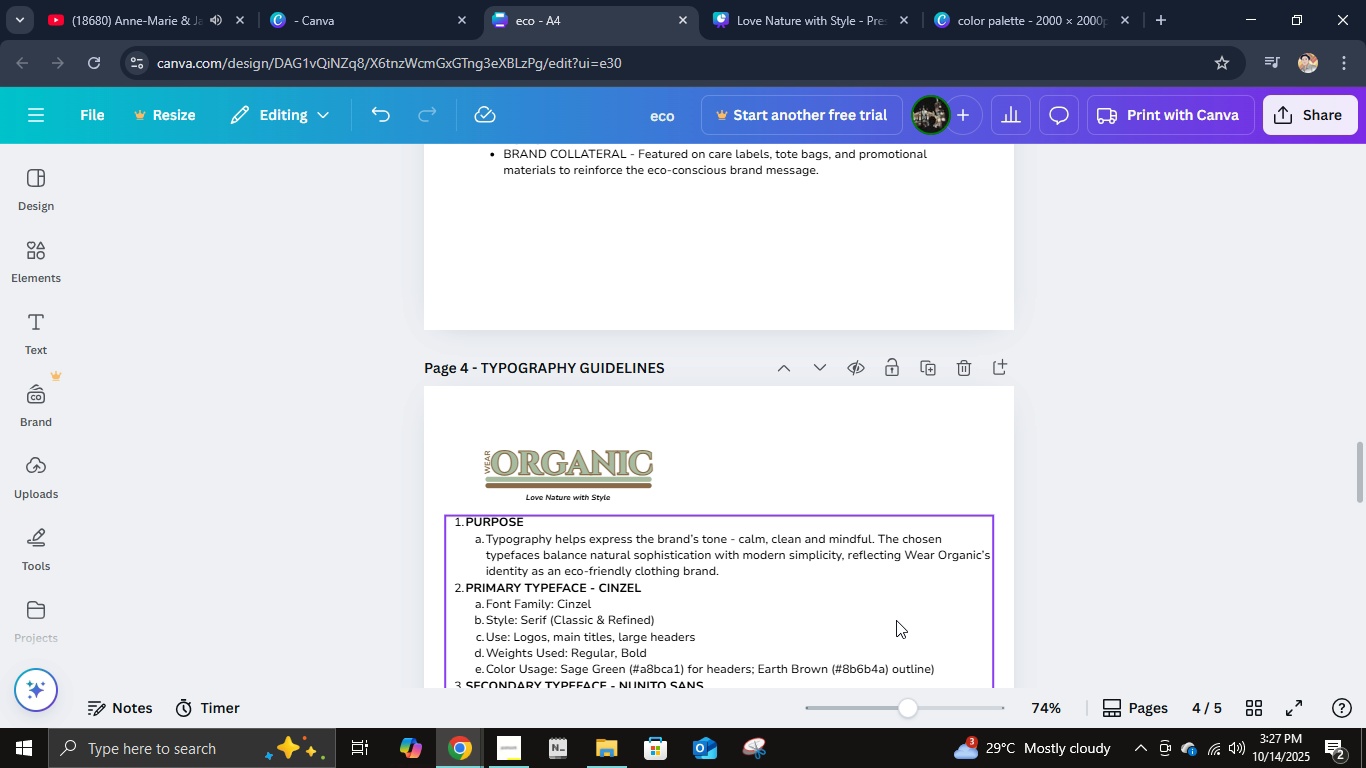 
scroll: coordinate [893, 621], scroll_direction: down, amount: 2.0
 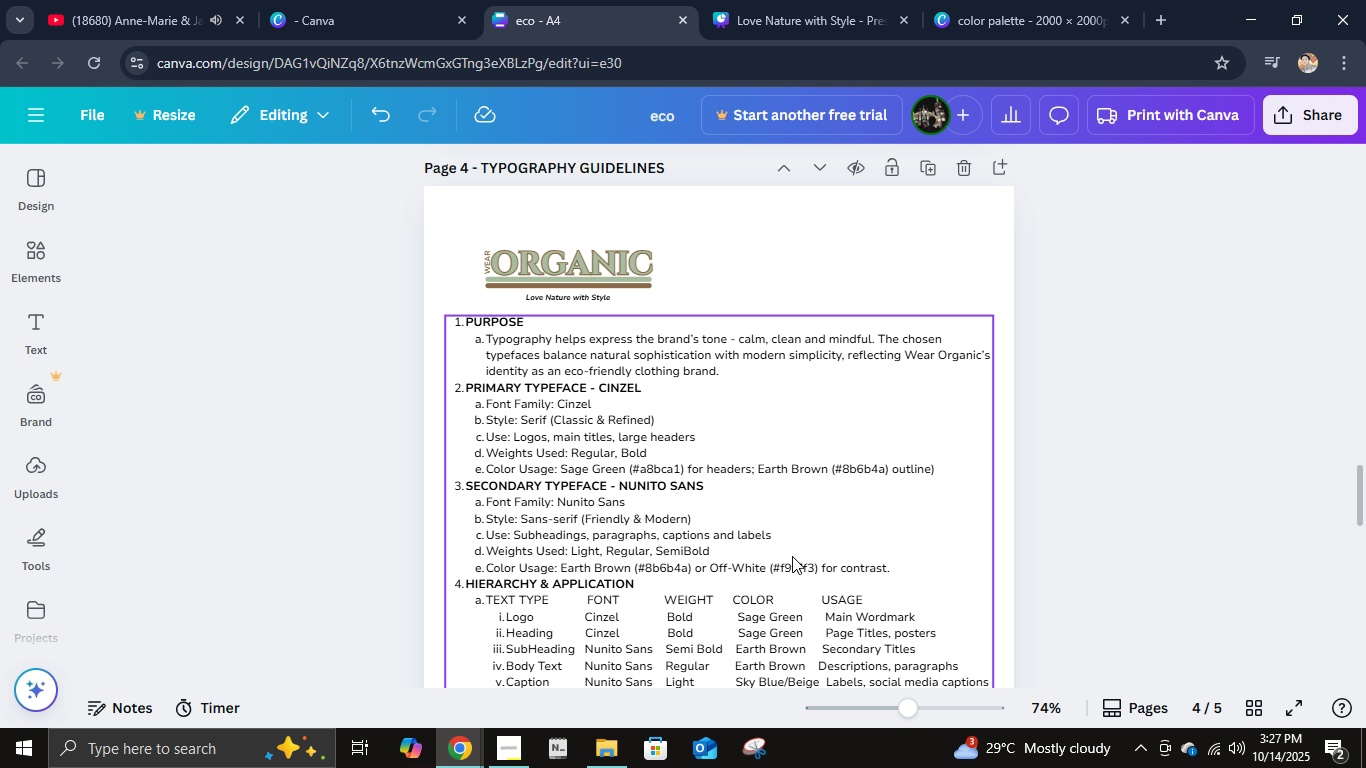 
left_click([792, 556])
 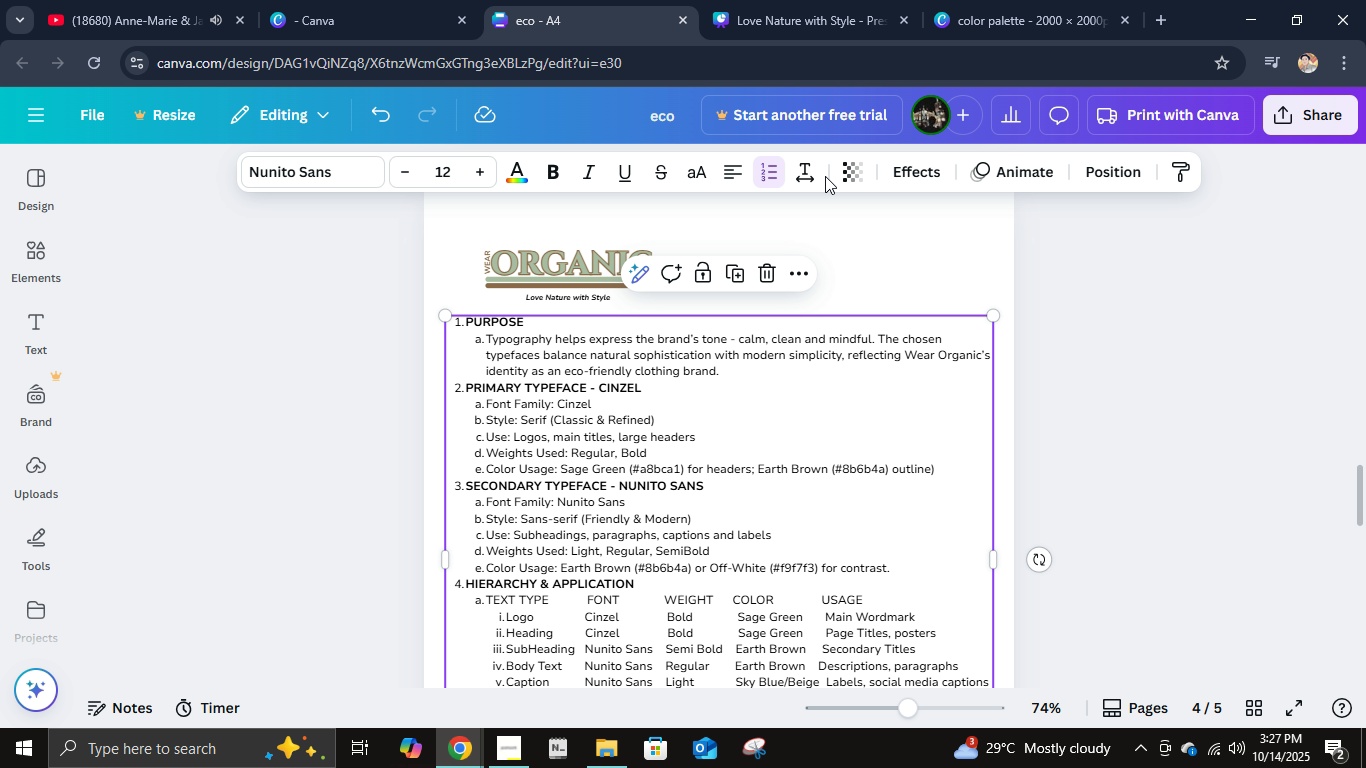 
left_click([812, 166])
 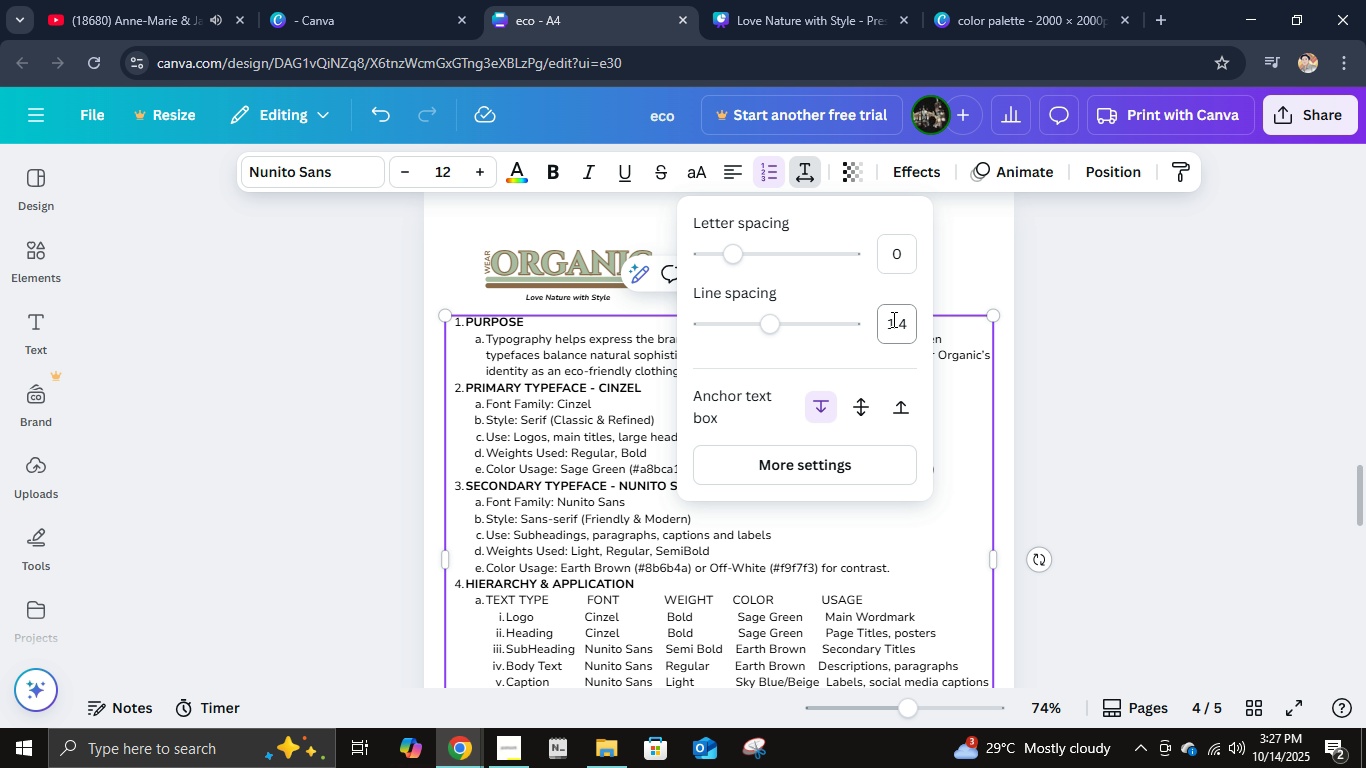 
left_click([903, 326])
 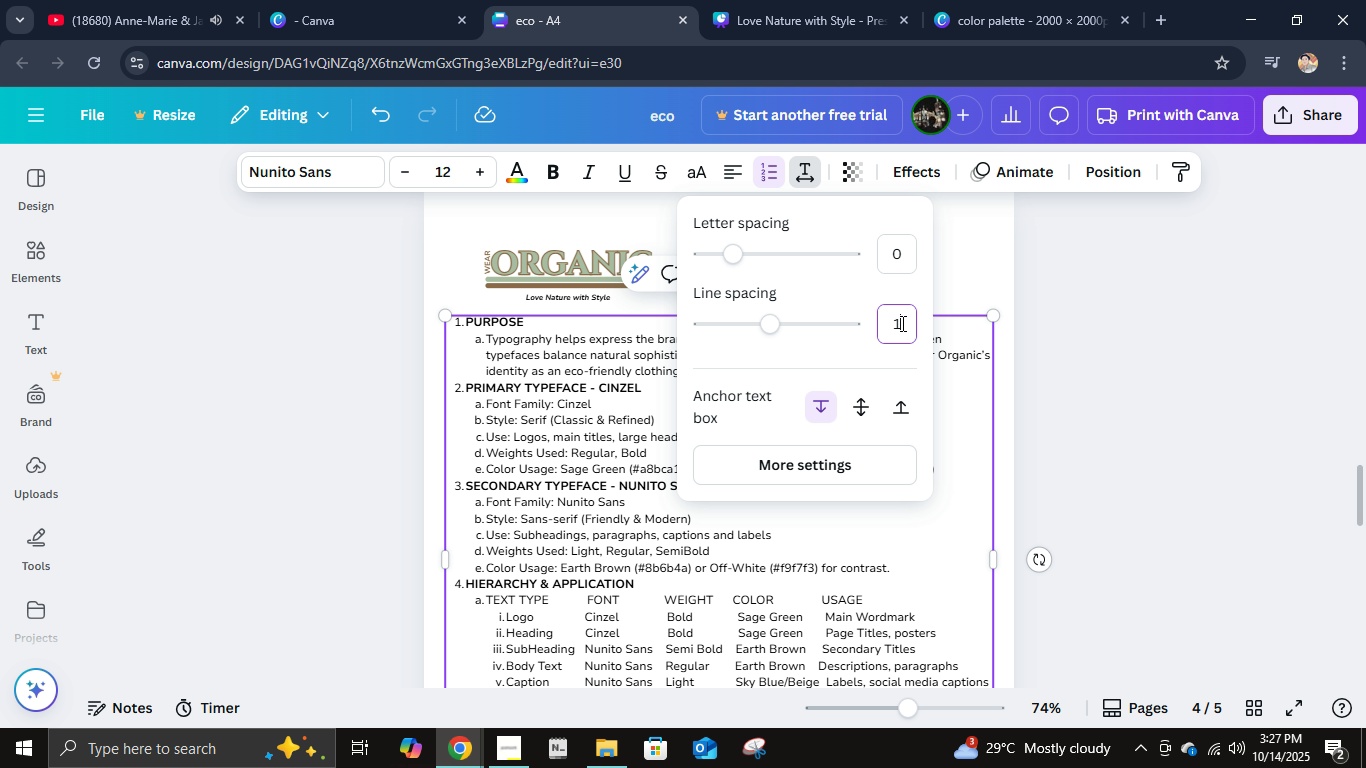 
key(Numpad1)
 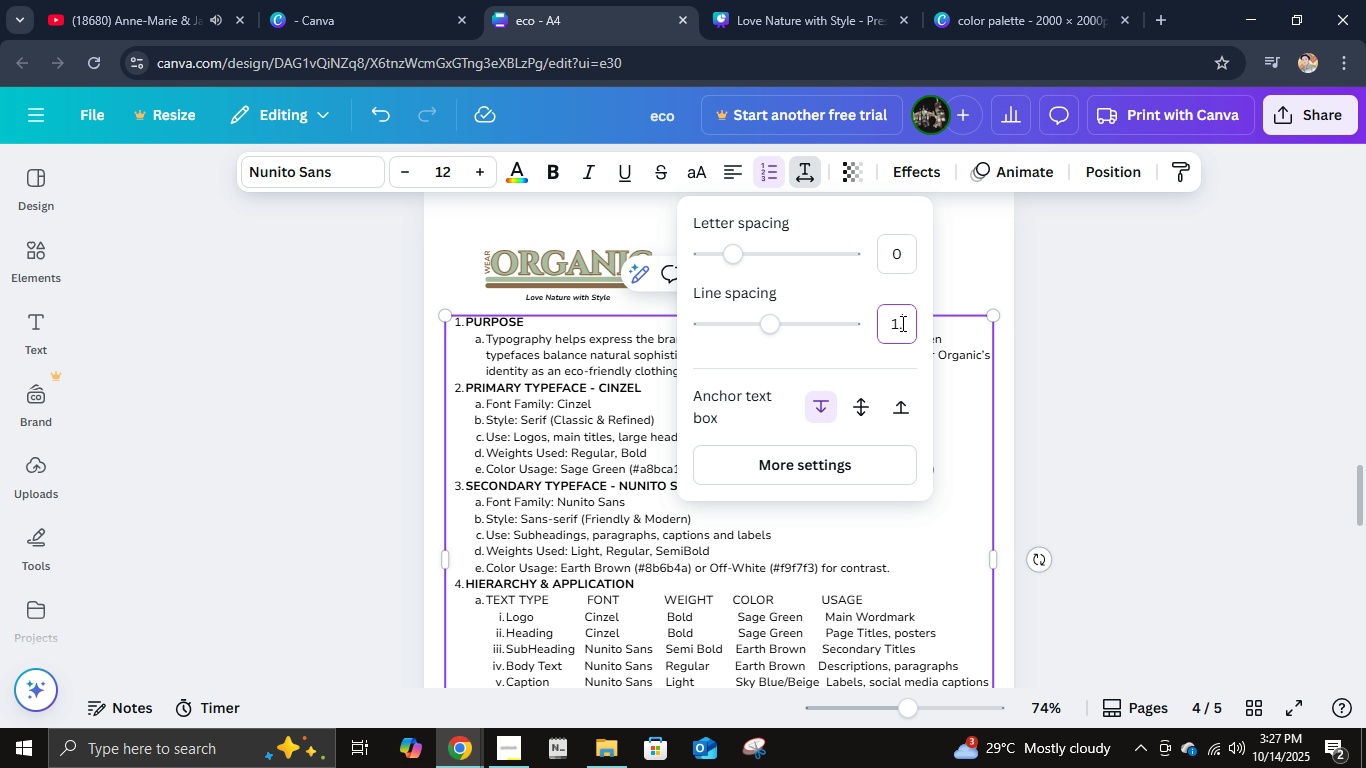 
key(NumpadDecimal)
 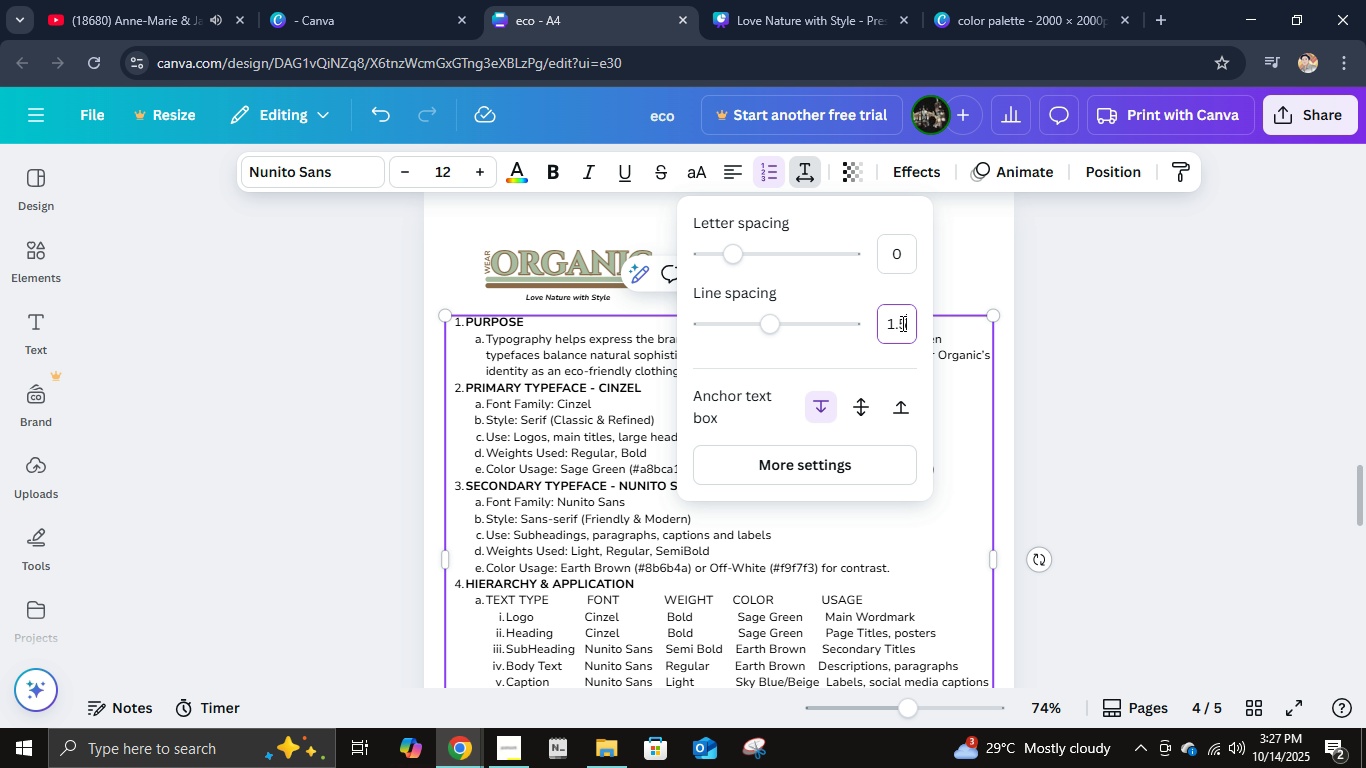 
key(Numpad5)
 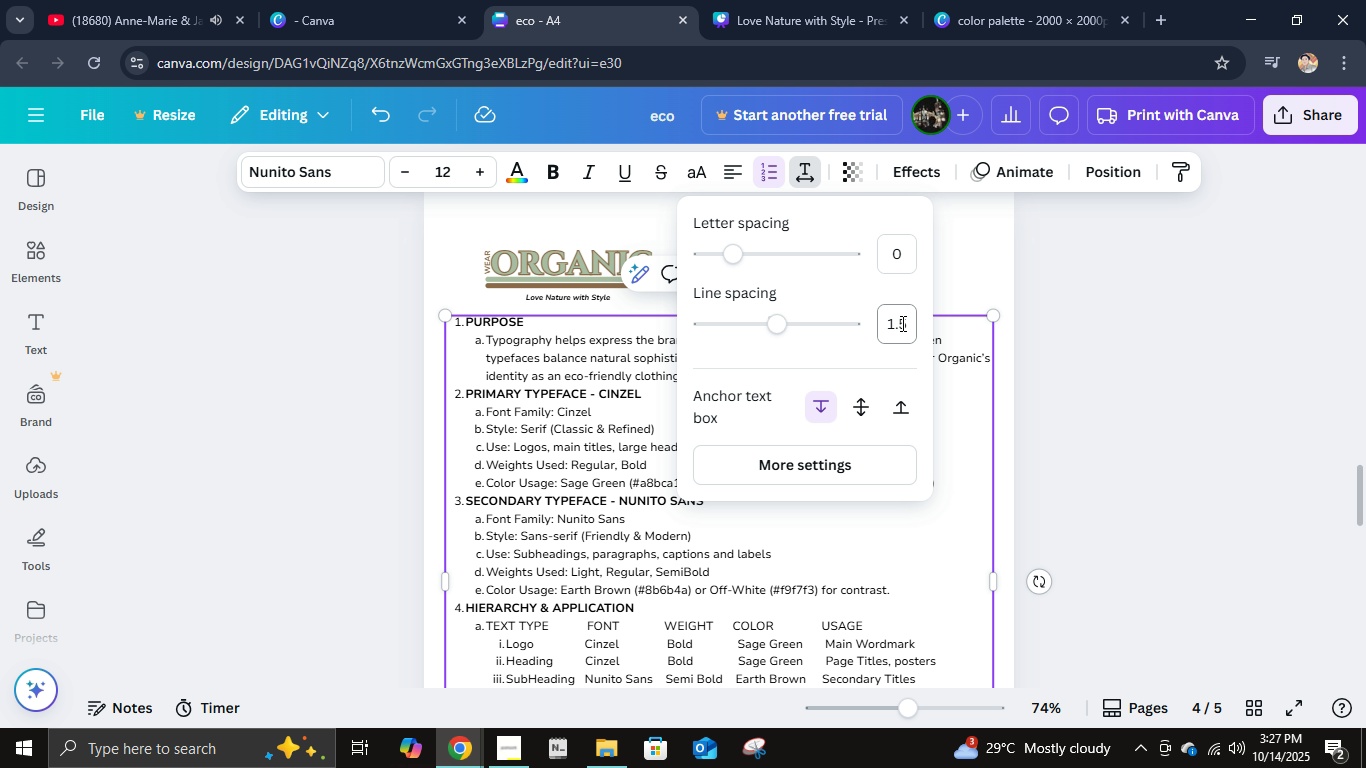 
key(NumpadEnter)
 